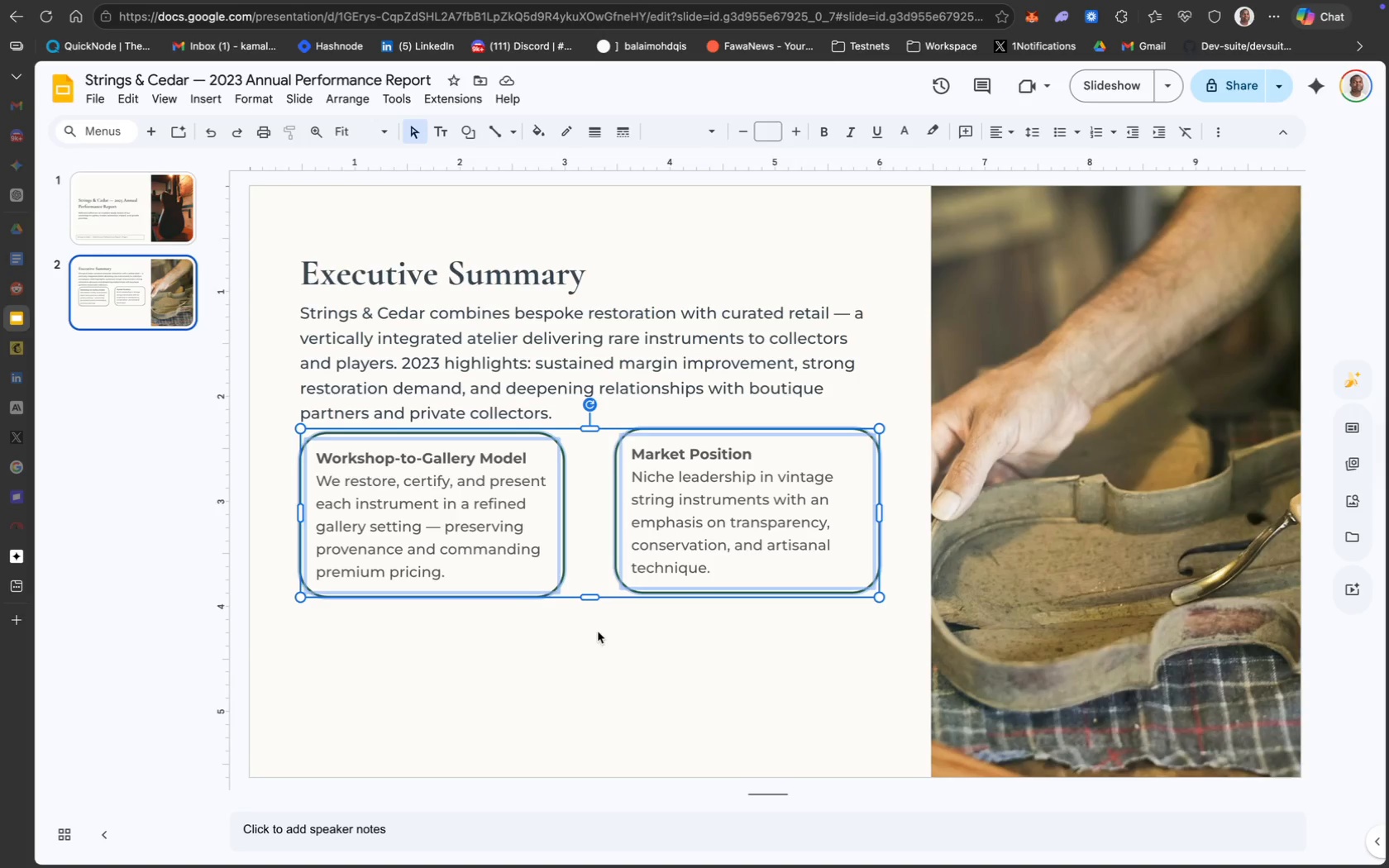 
left_click([605, 637])
 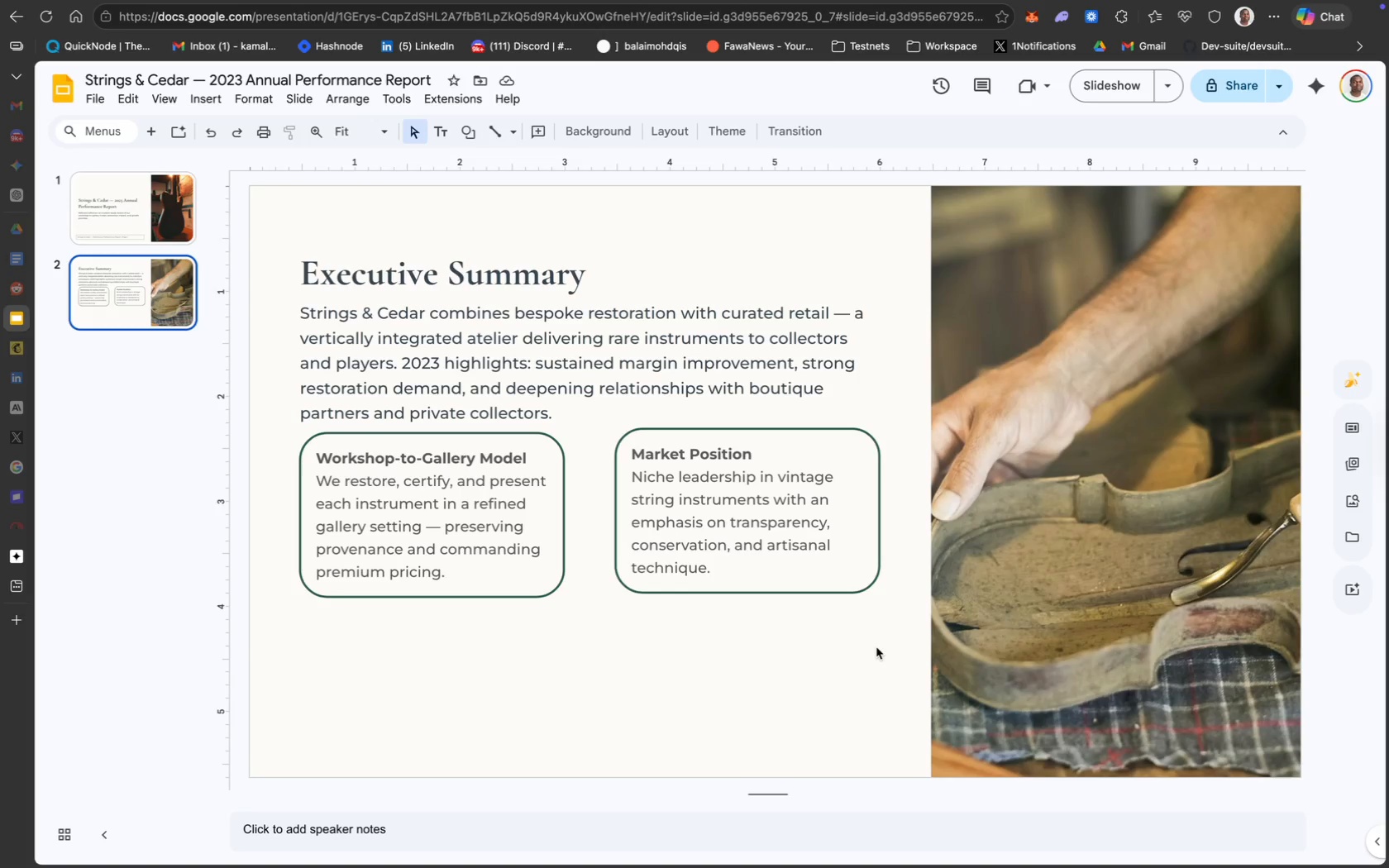 
left_click_drag(start_coordinate=[880, 647], to_coordinate=[604, 453])
 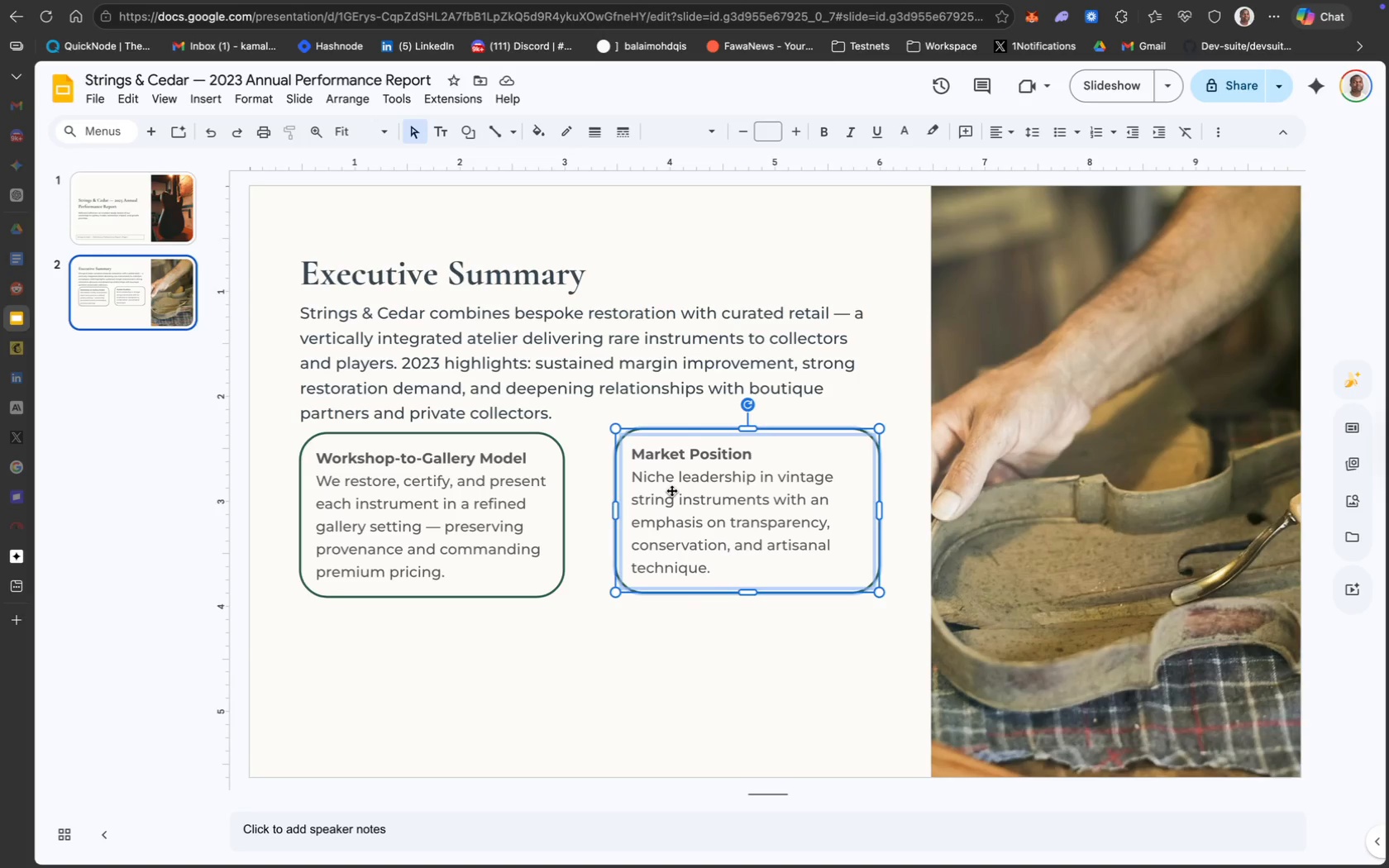 
left_click_drag(start_coordinate=[671, 490], to_coordinate=[671, 494])
 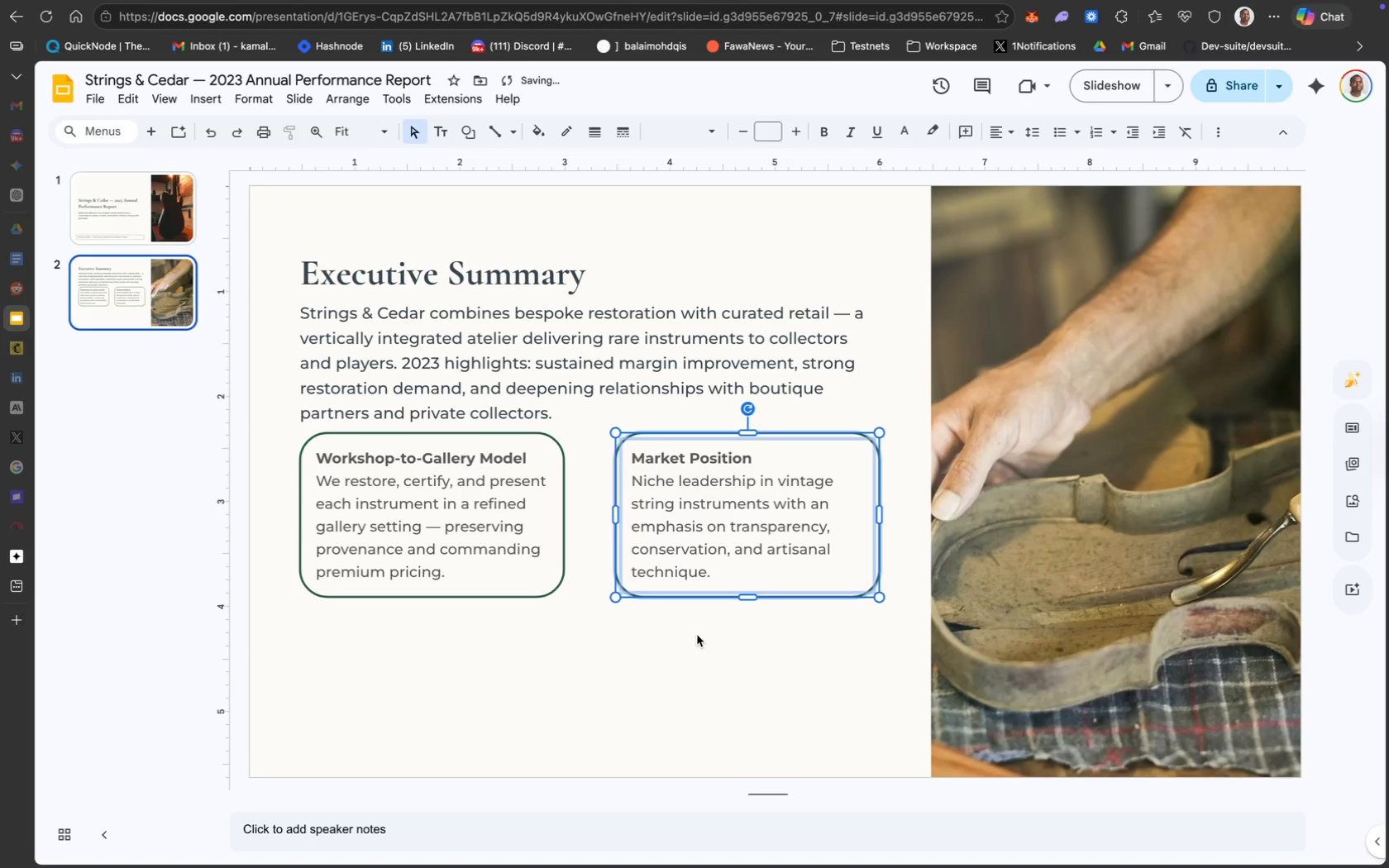 
hold_key(key=ShiftLeft, duration=3.26)
left_click([564, 556])
 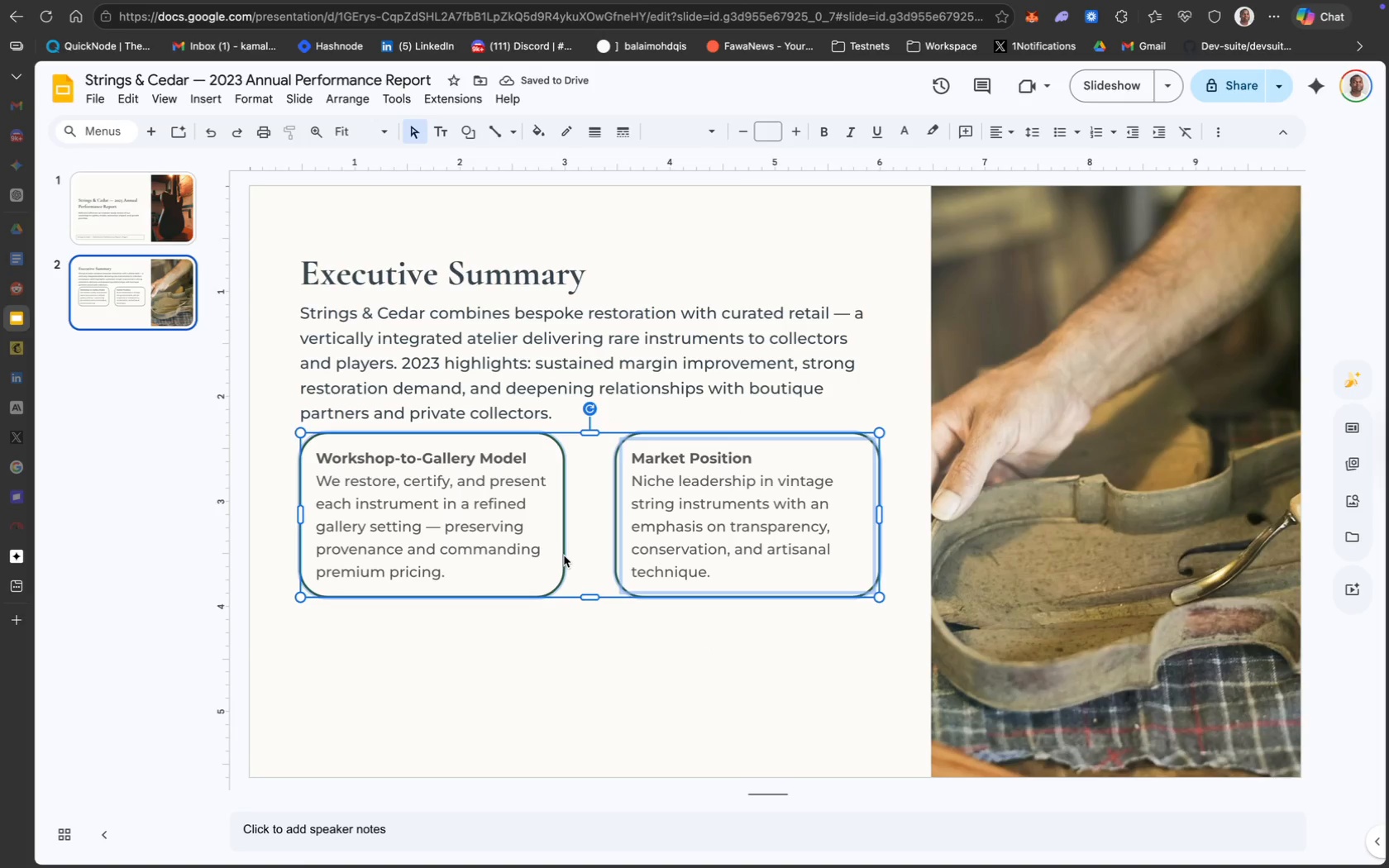 
left_click([621, 648])
 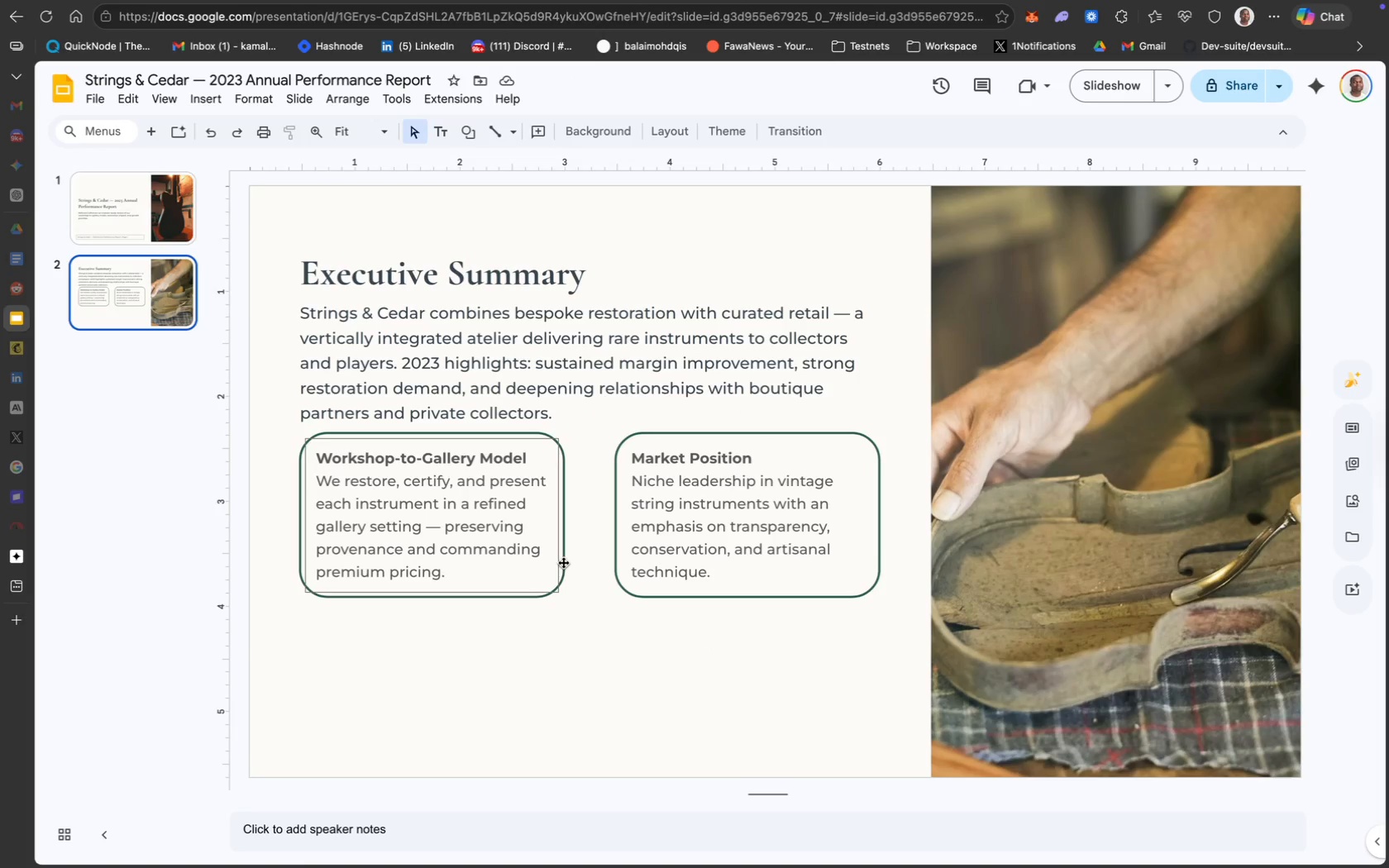 
left_click([564, 562])
 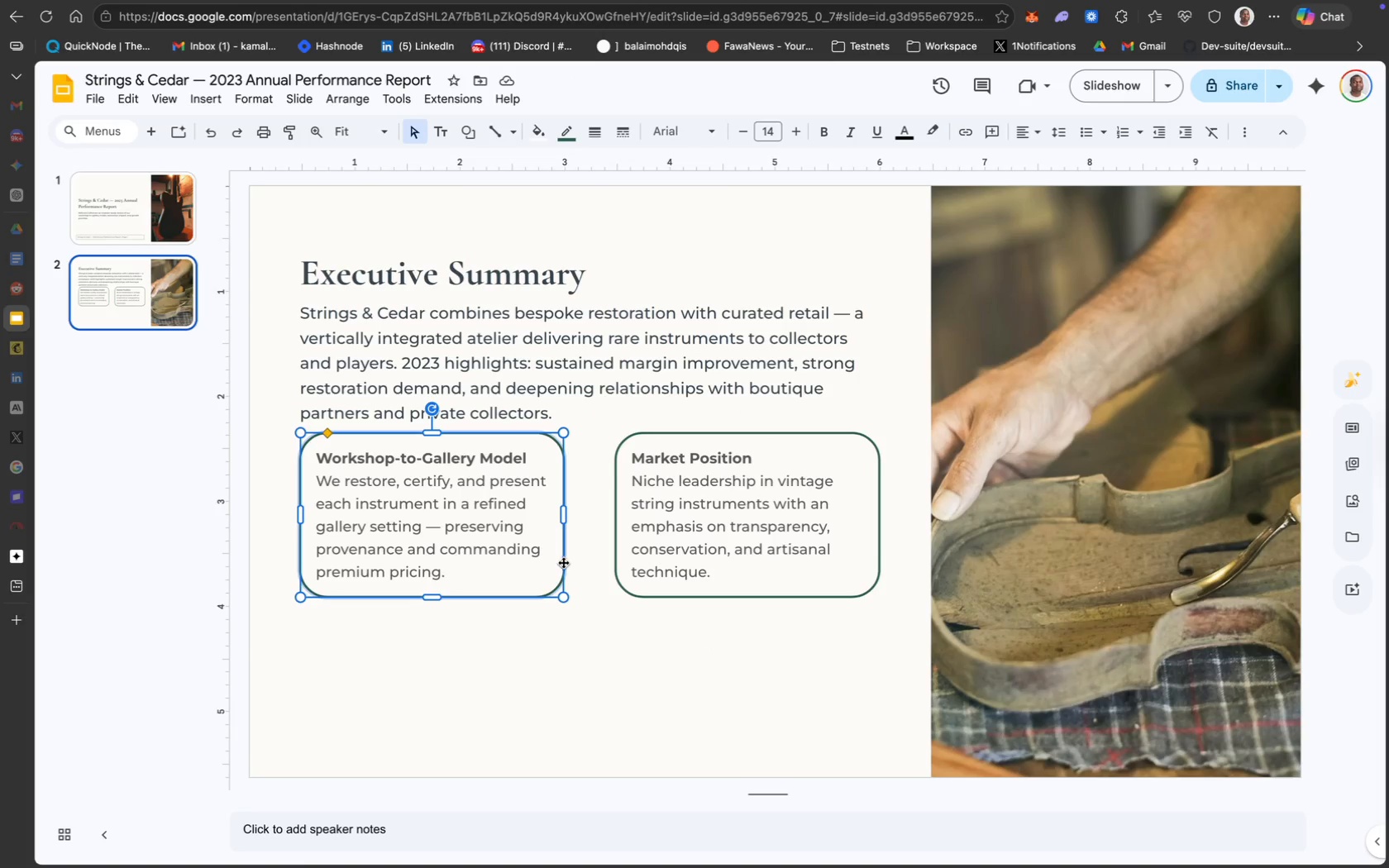 
hold_key(key=ShiftLeft, duration=0.57)
 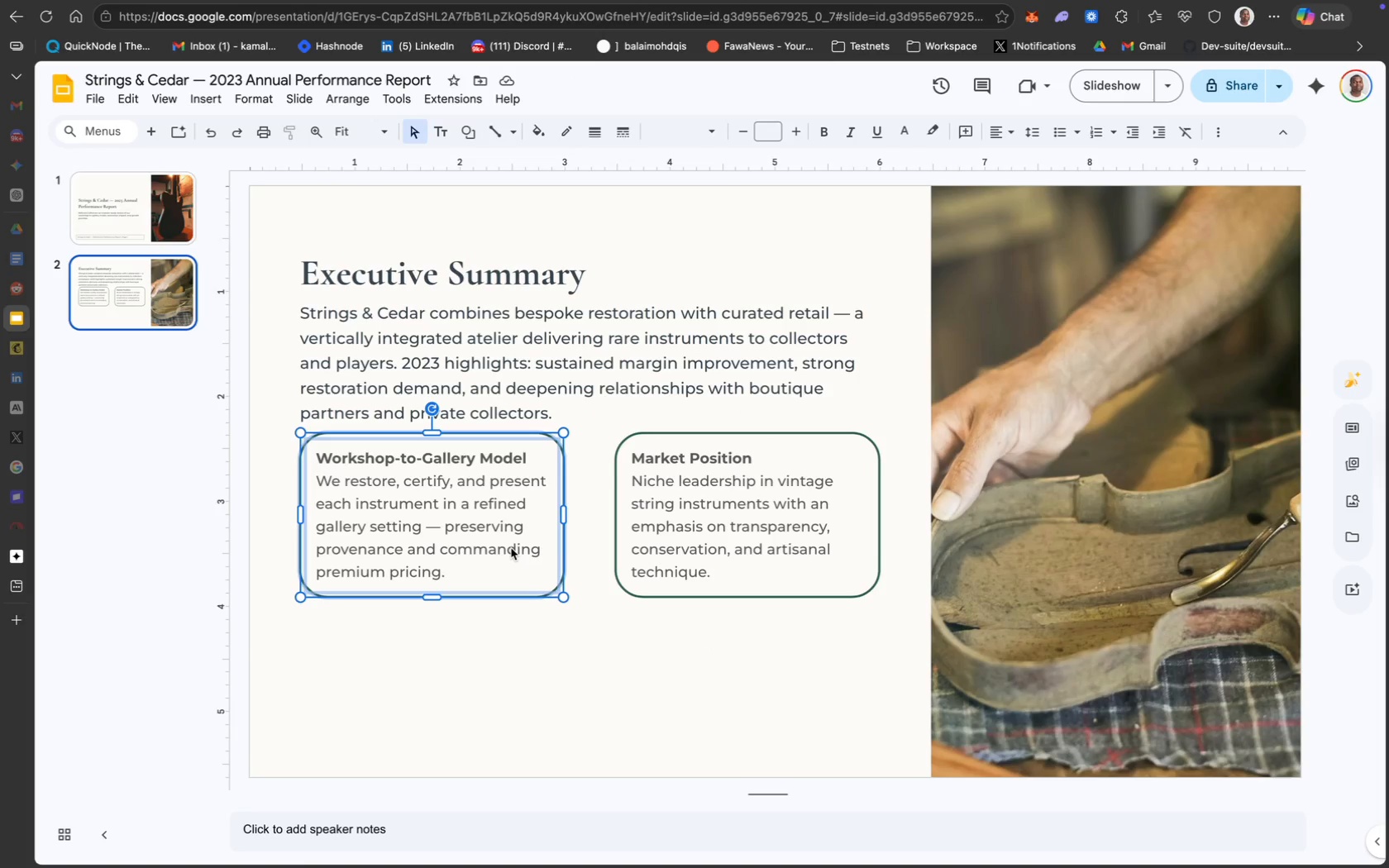 
key(Meta+CommandLeft)
 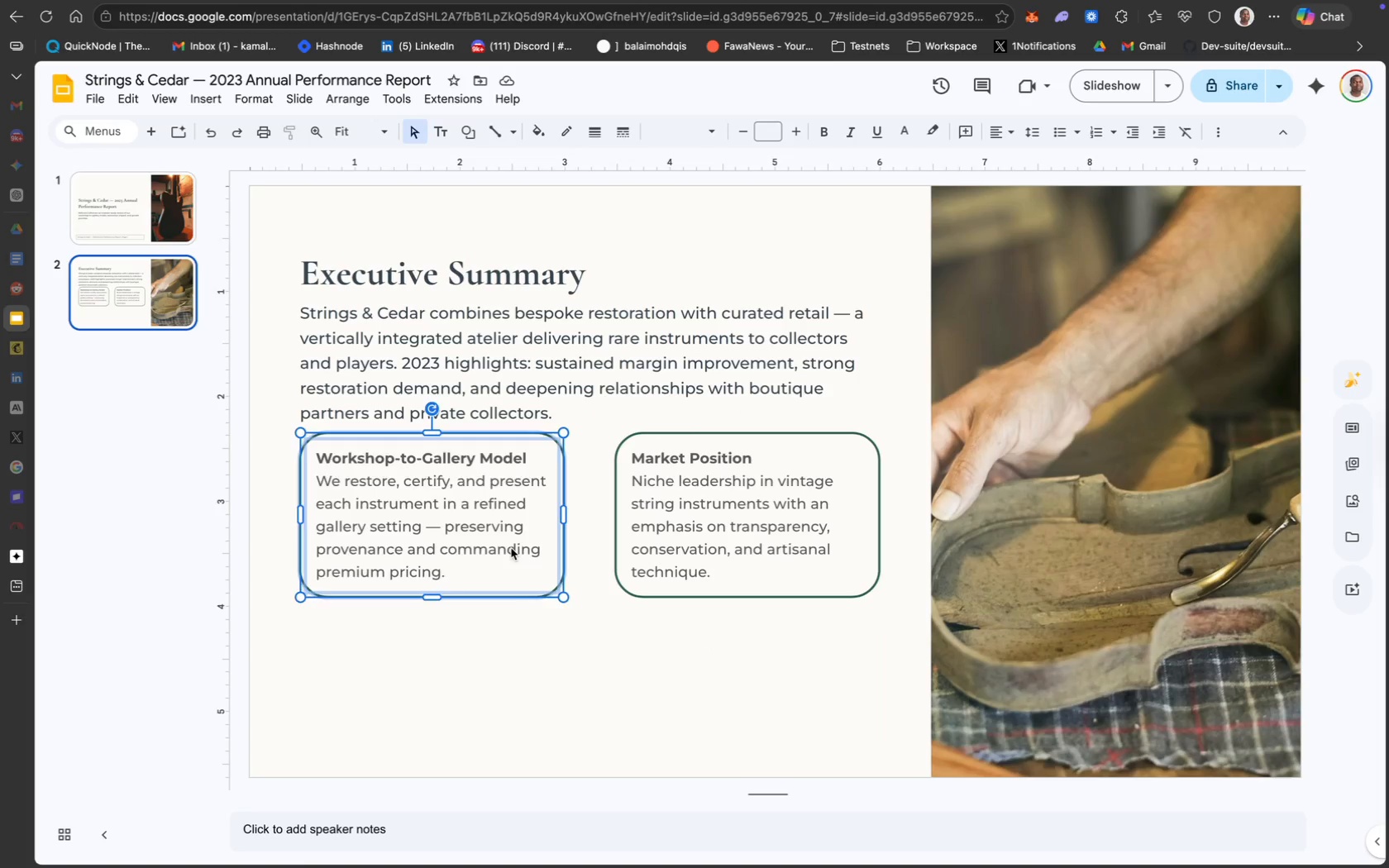 
key(Meta+D)
 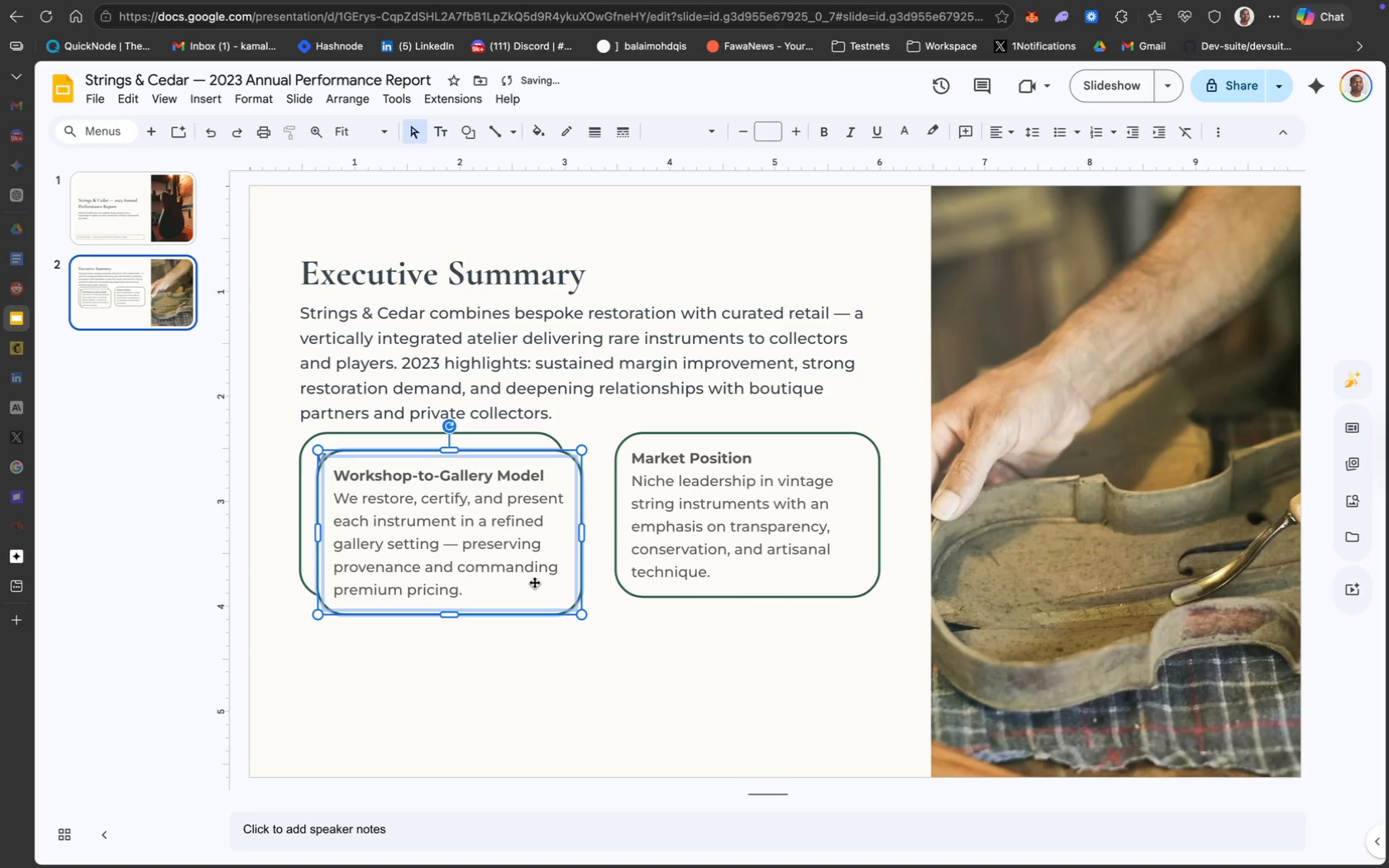 
left_click_drag(start_coordinate=[534, 582], to_coordinate=[514, 735])
 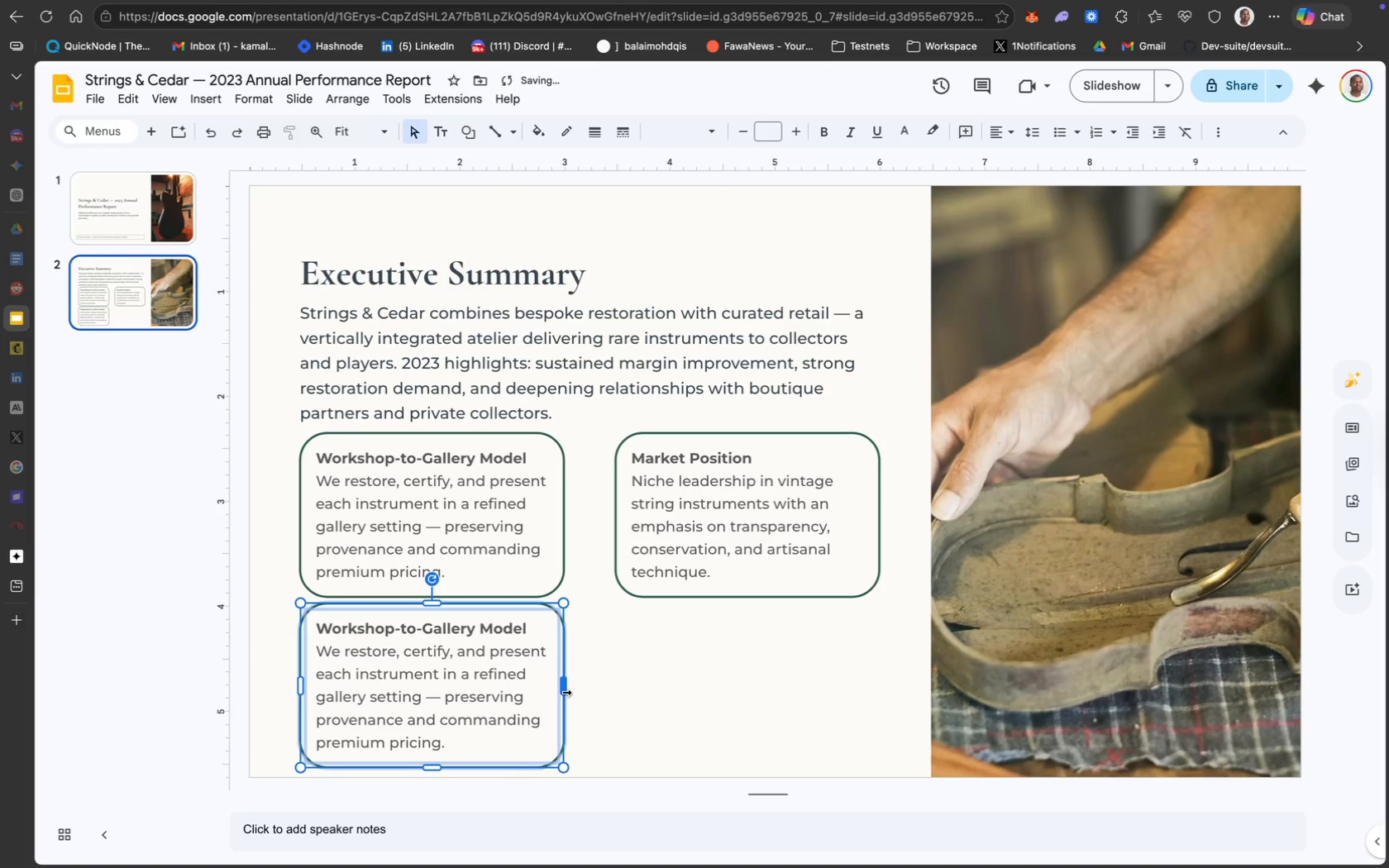 
left_click_drag(start_coordinate=[566, 691], to_coordinate=[880, 663])
 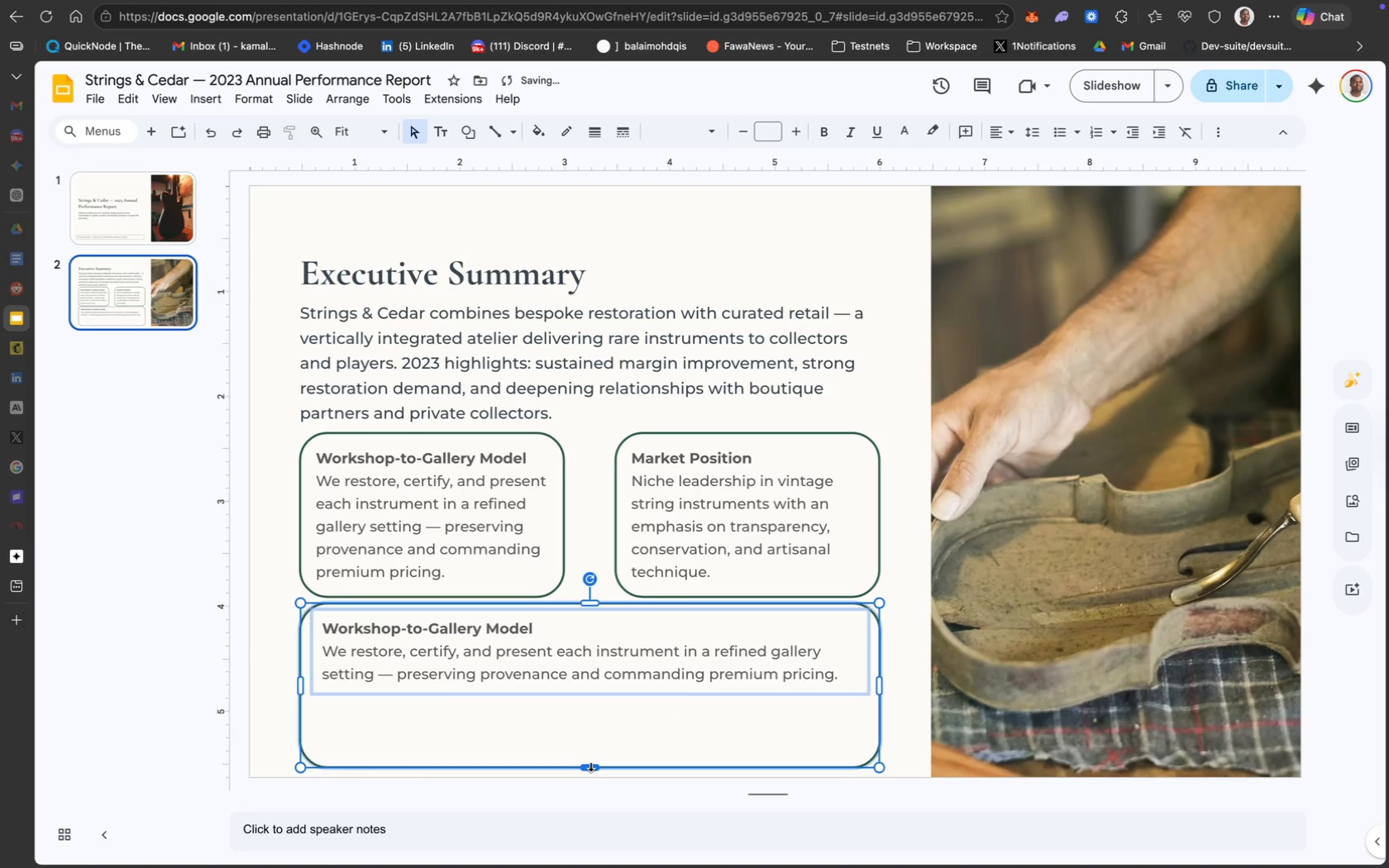 
left_click_drag(start_coordinate=[590, 765], to_coordinate=[588, 717])
 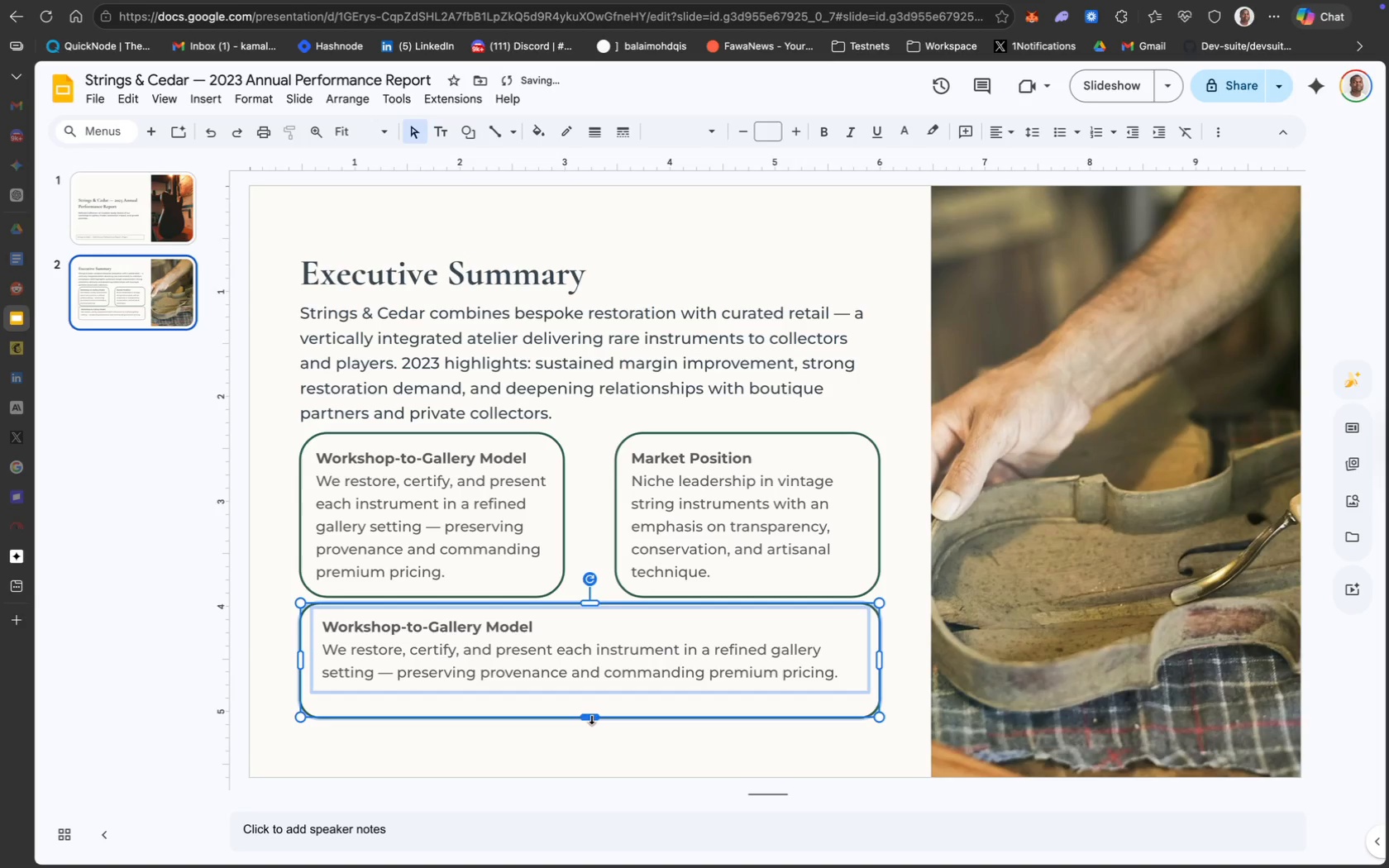 
left_click_drag(start_coordinate=[591, 718], to_coordinate=[590, 699])
 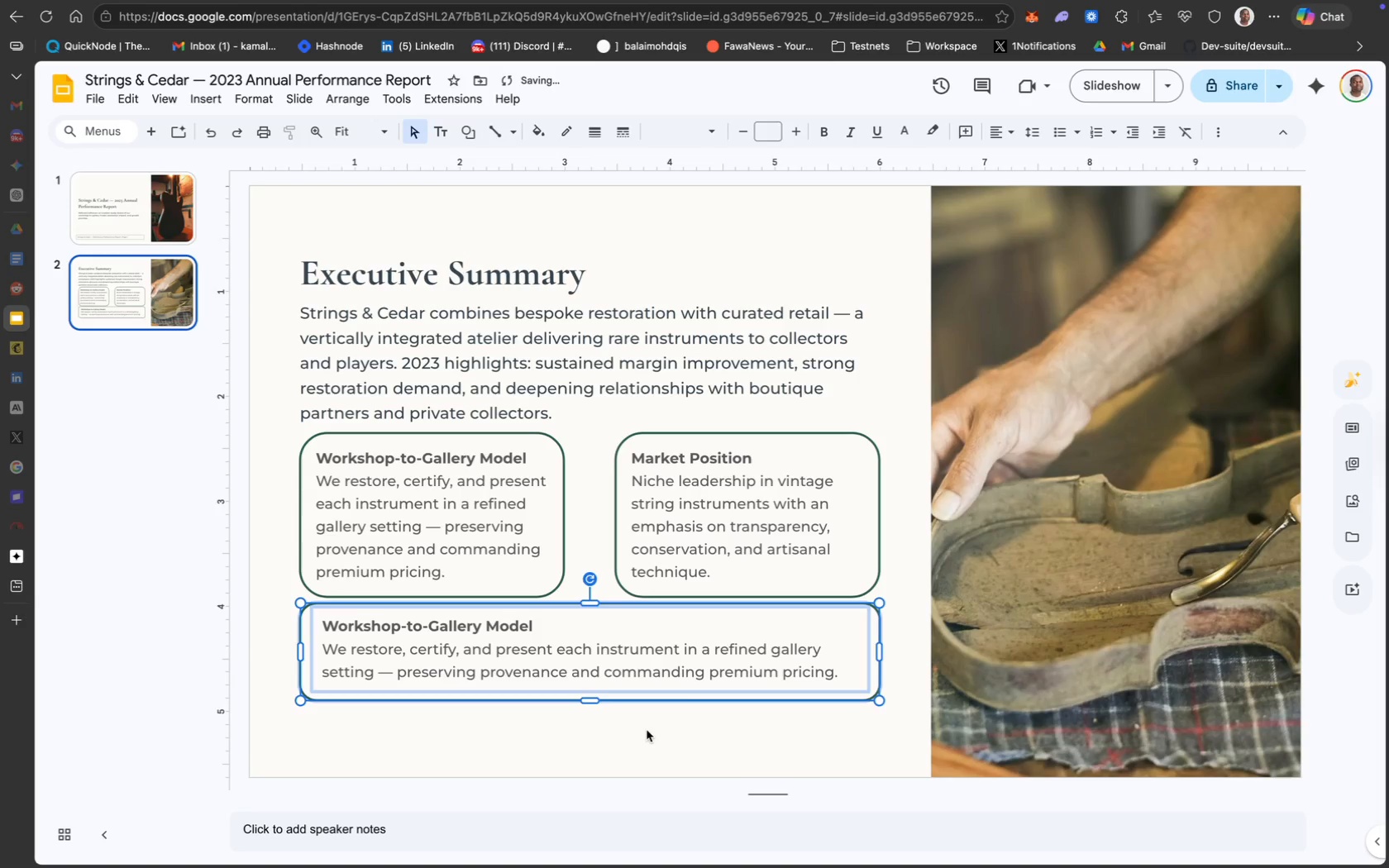 
left_click([647, 730])
 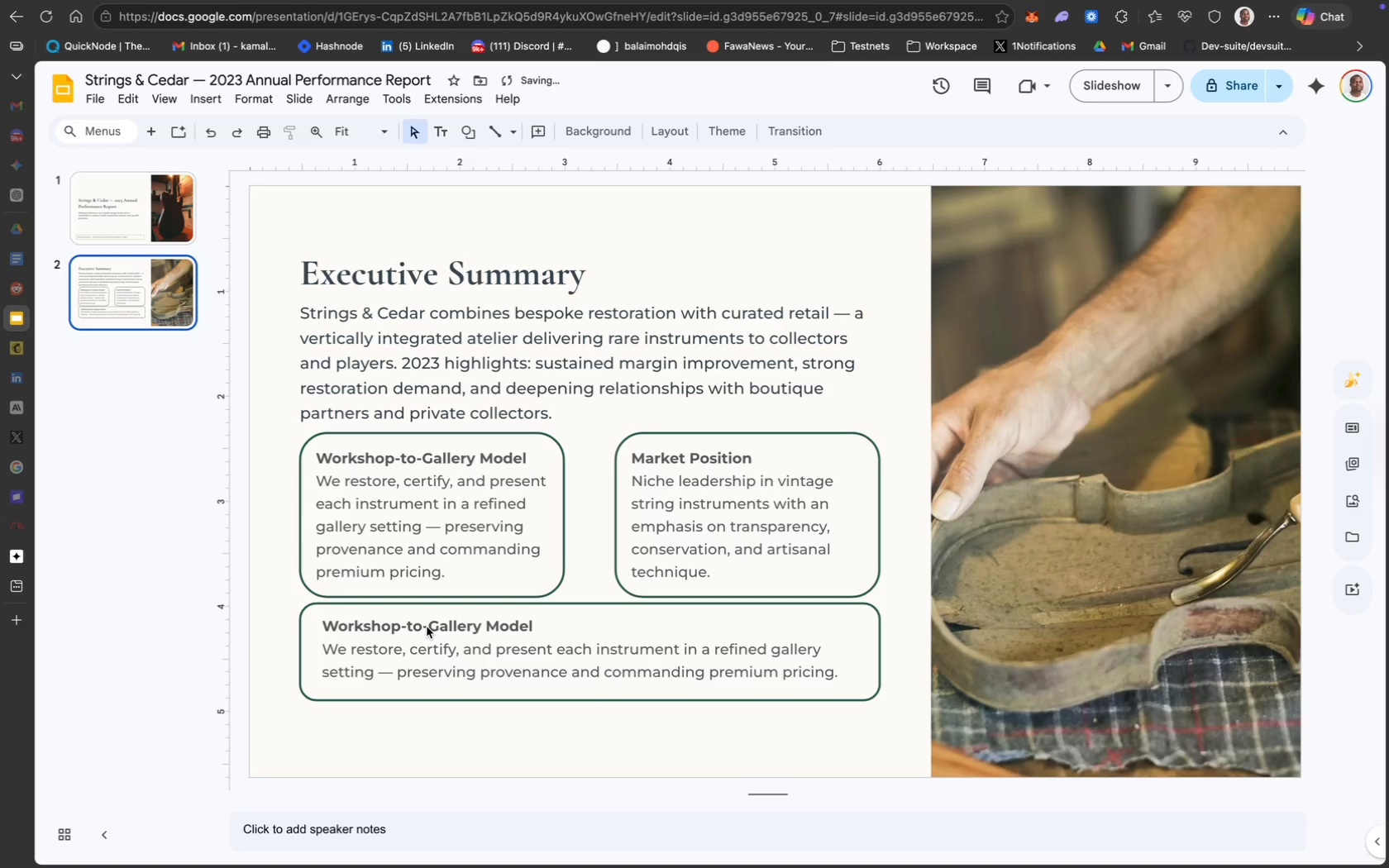 
double_click([418, 632])
 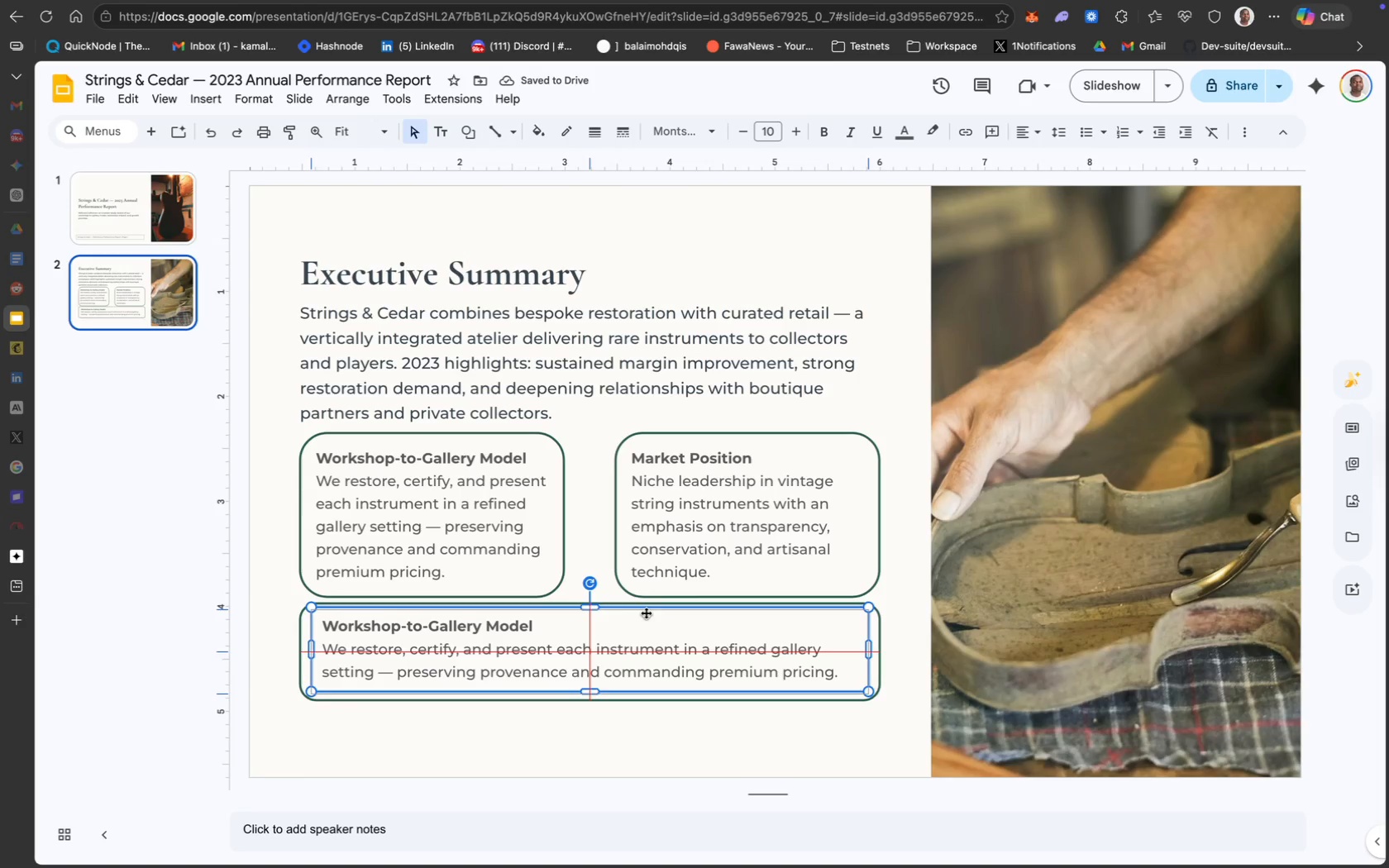 
left_click([720, 726])
 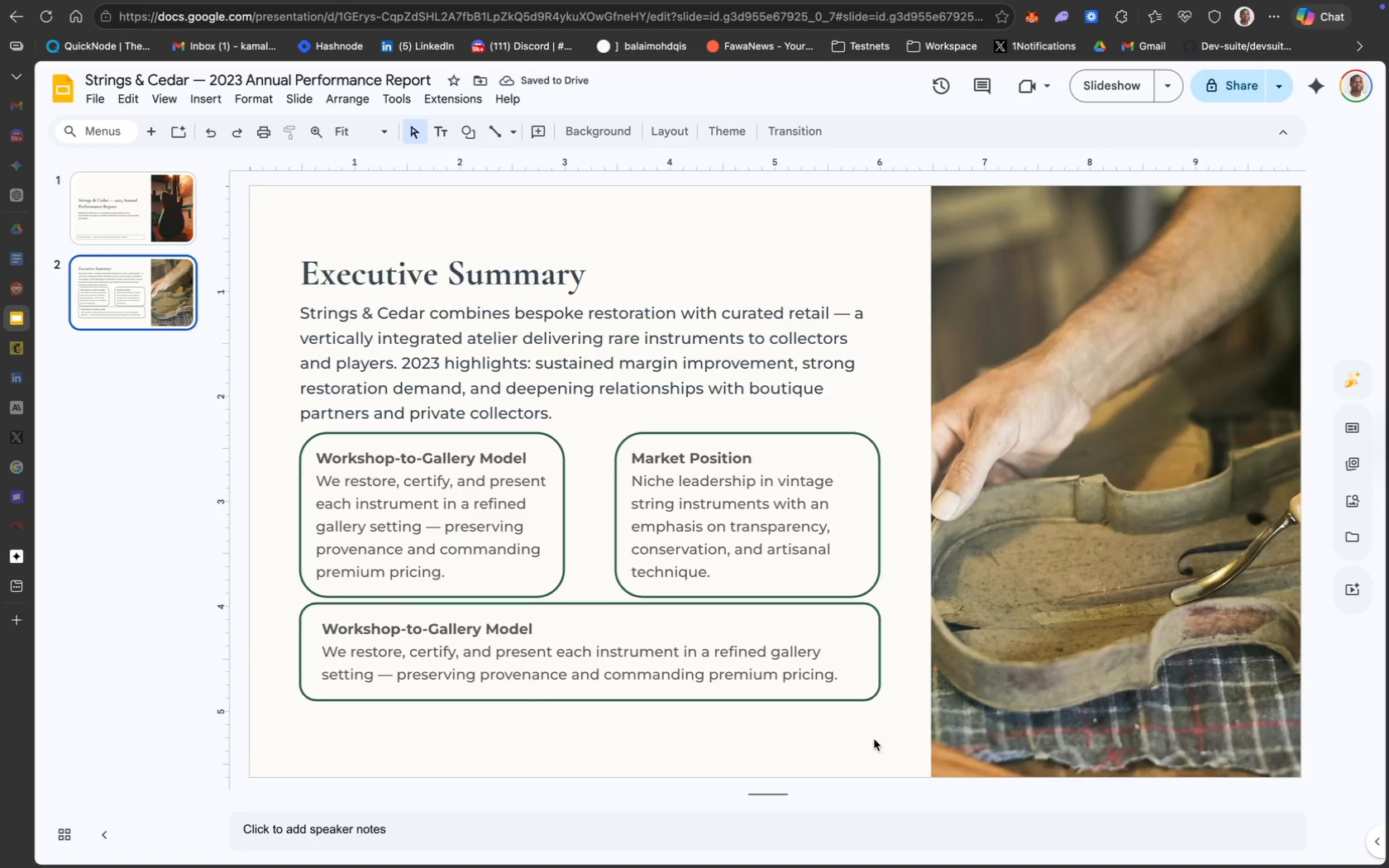 
left_click_drag(start_coordinate=[885, 742], to_coordinate=[469, 618])
 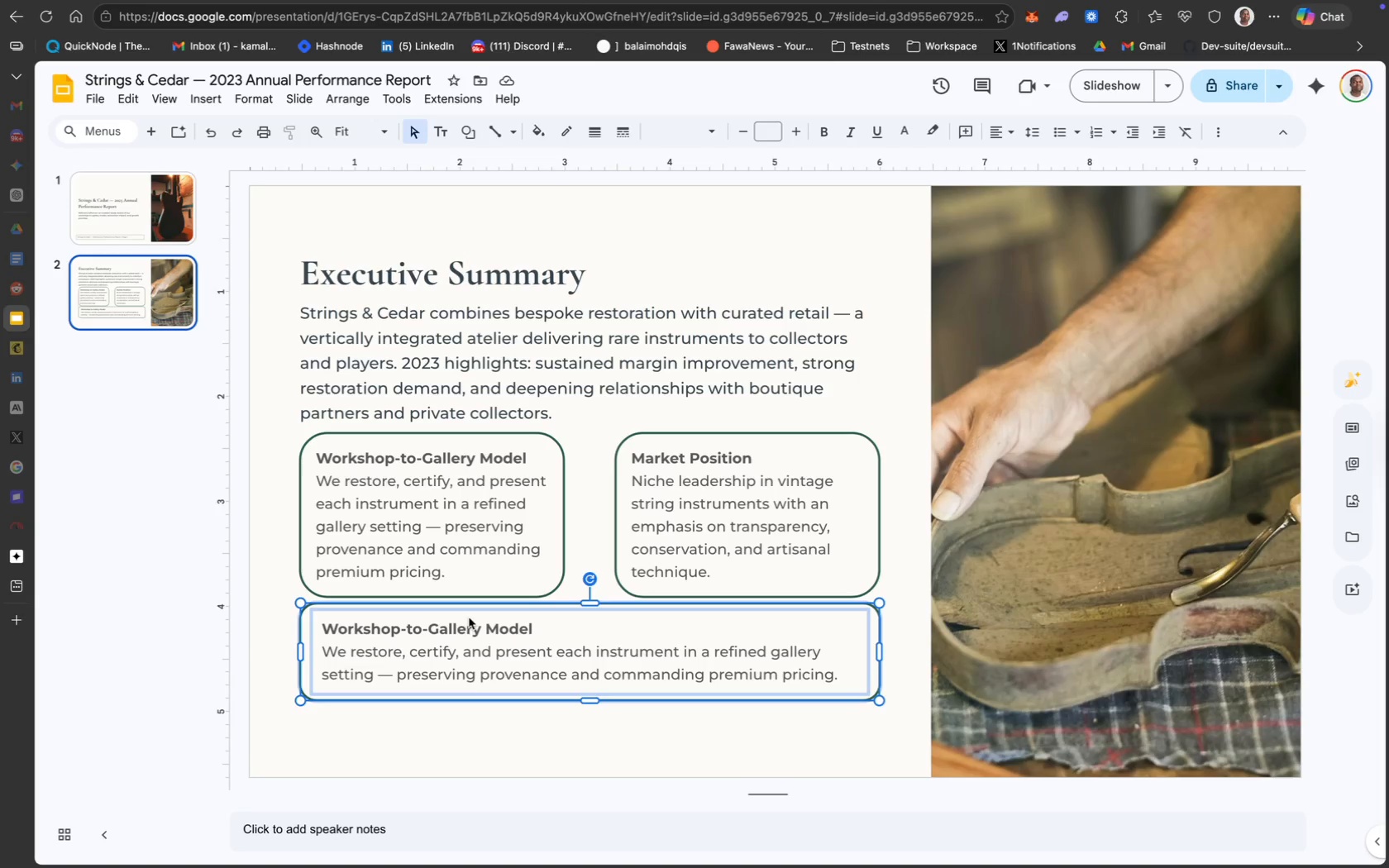 
key(ArrowDown)
 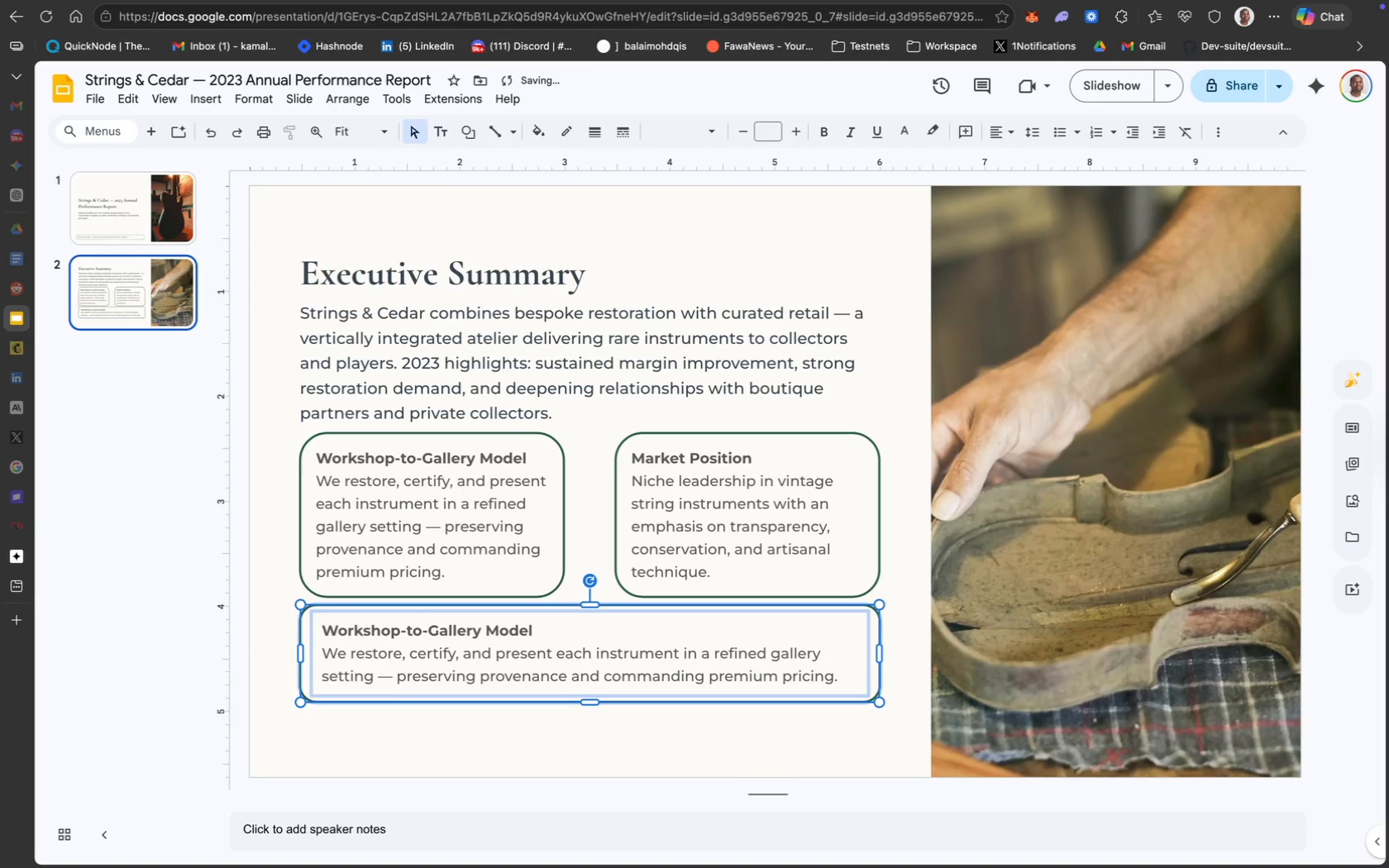 
key(ArrowDown)
 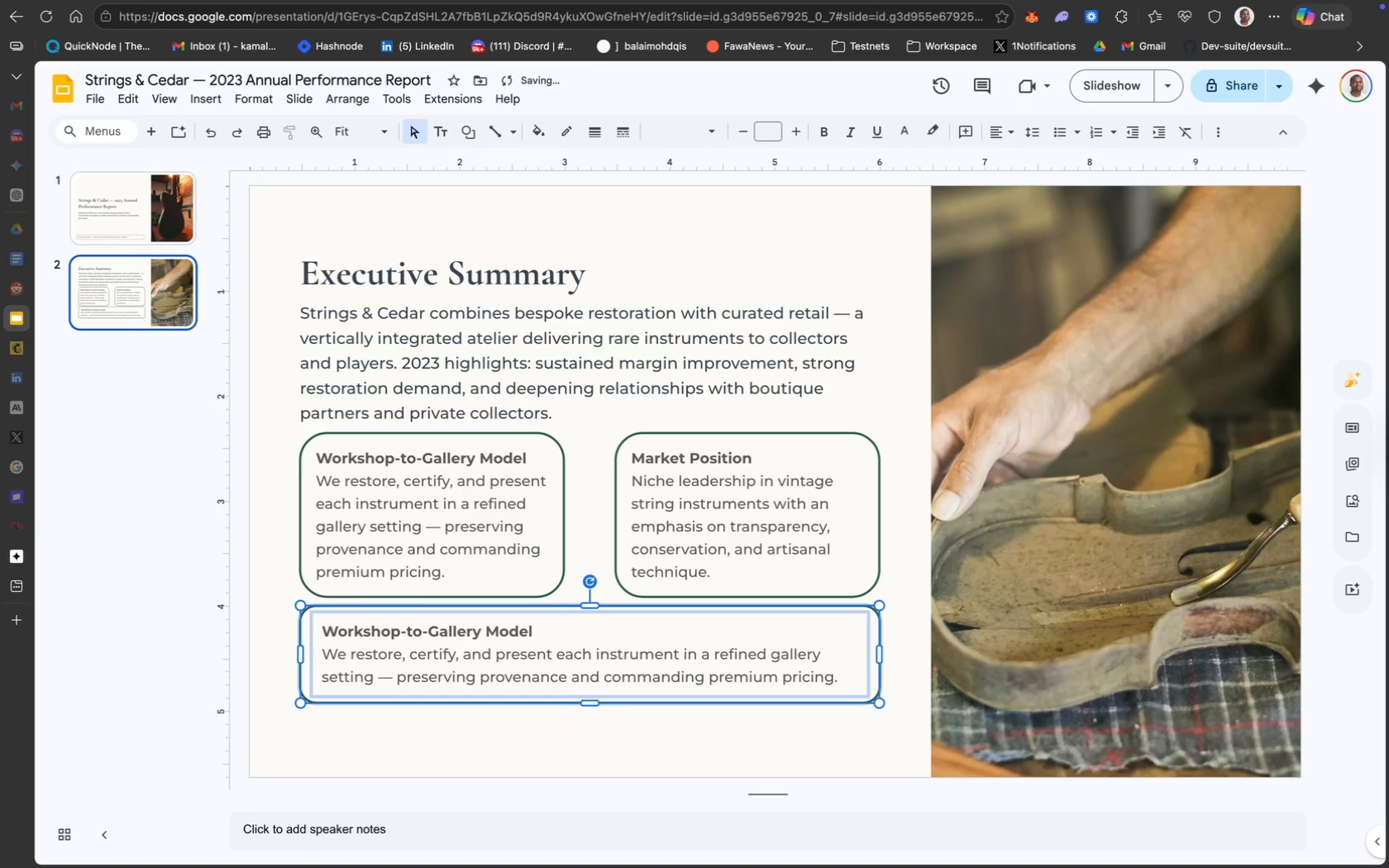 
key(ArrowDown)
 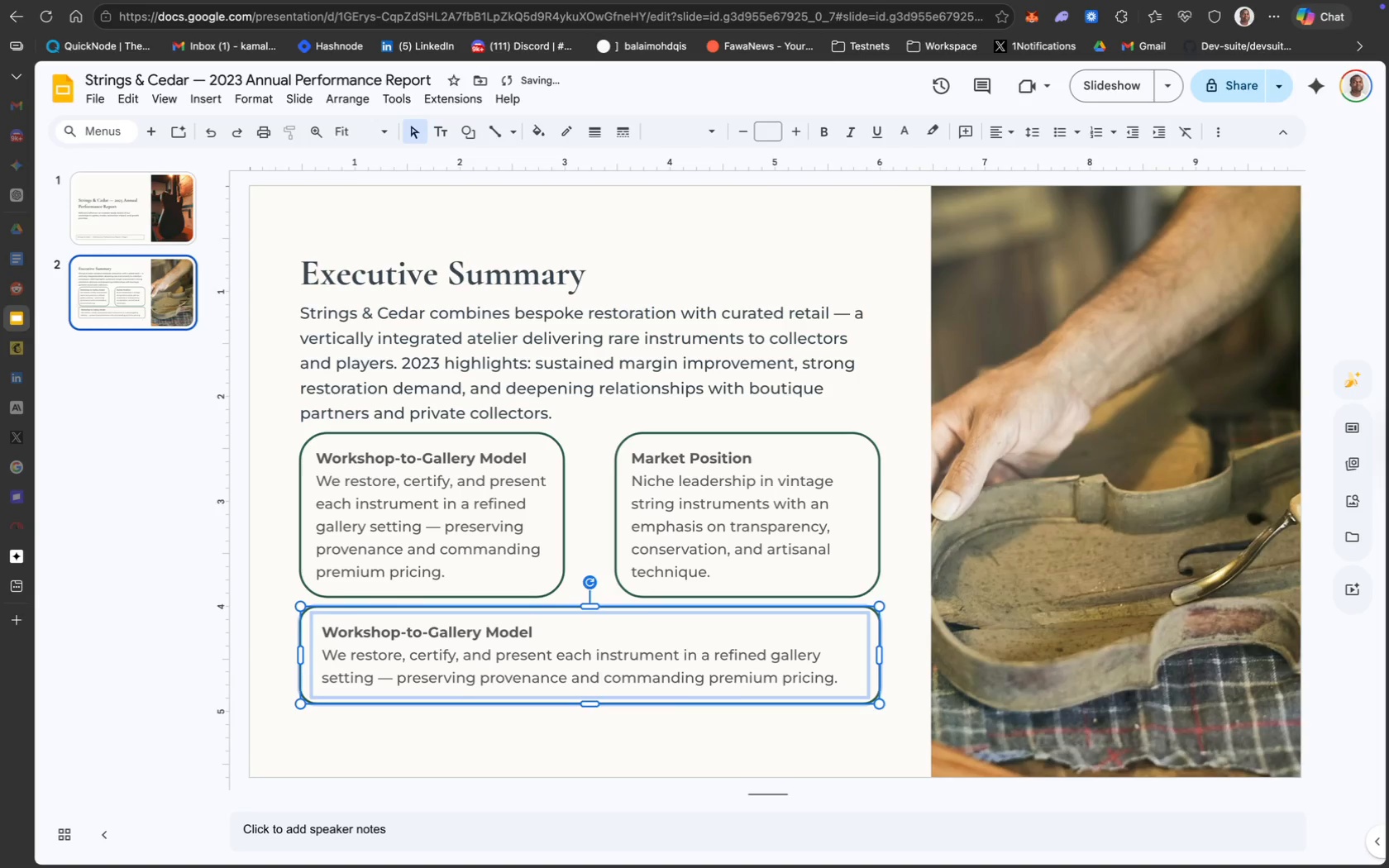 
key(ArrowDown)
 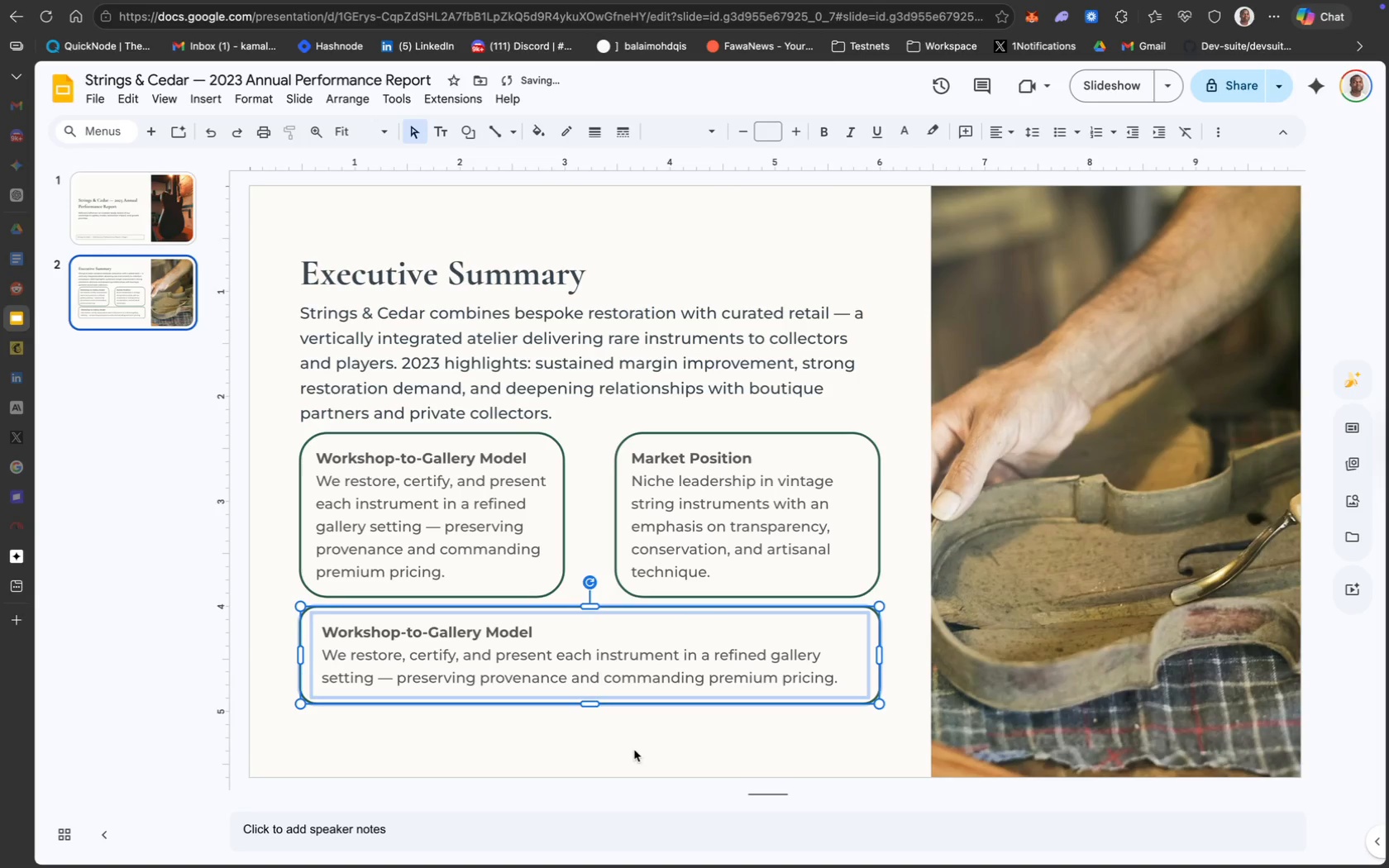 
left_click([634, 750])
 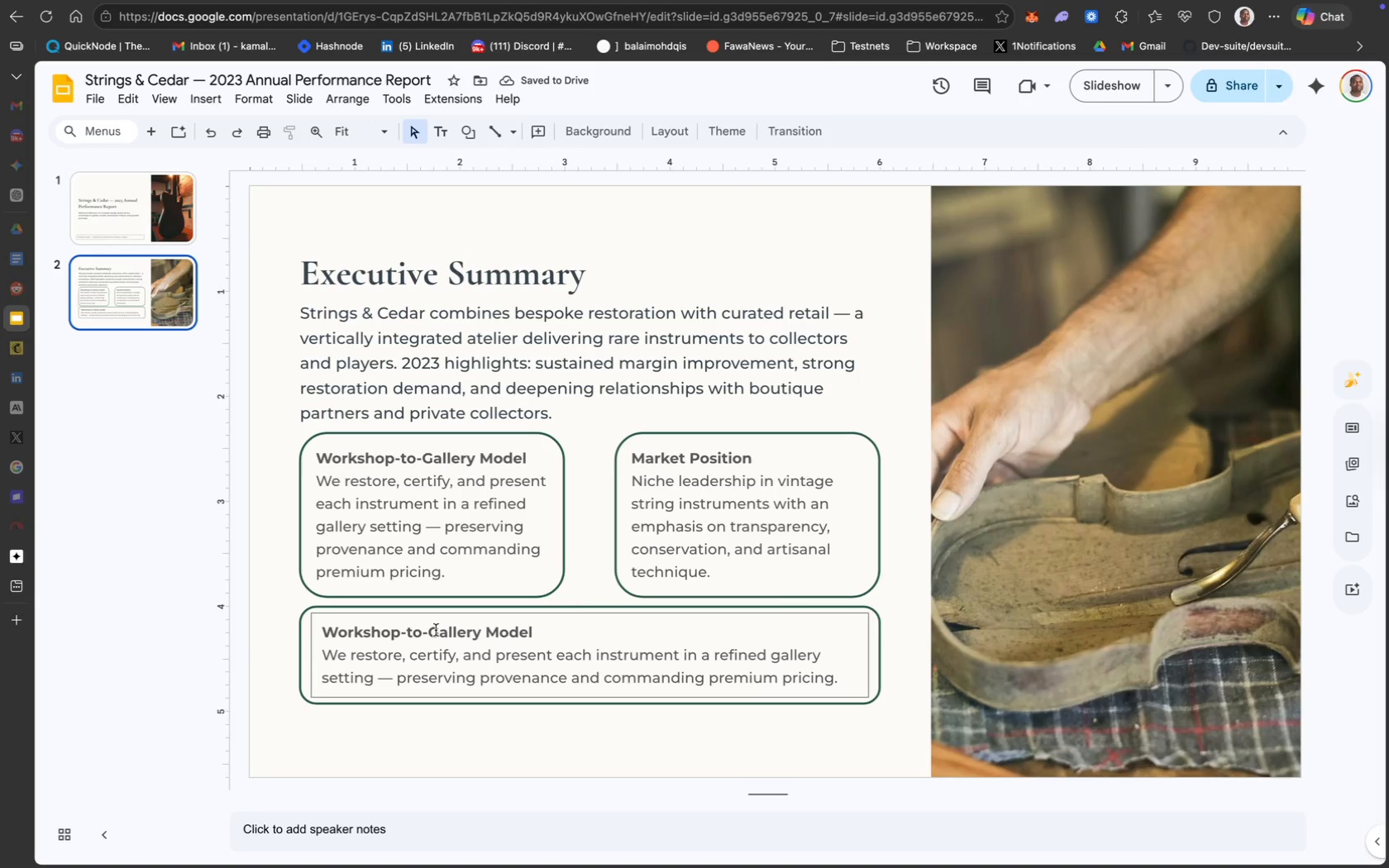 
left_click_drag(start_coordinate=[537, 633], to_coordinate=[311, 630])
 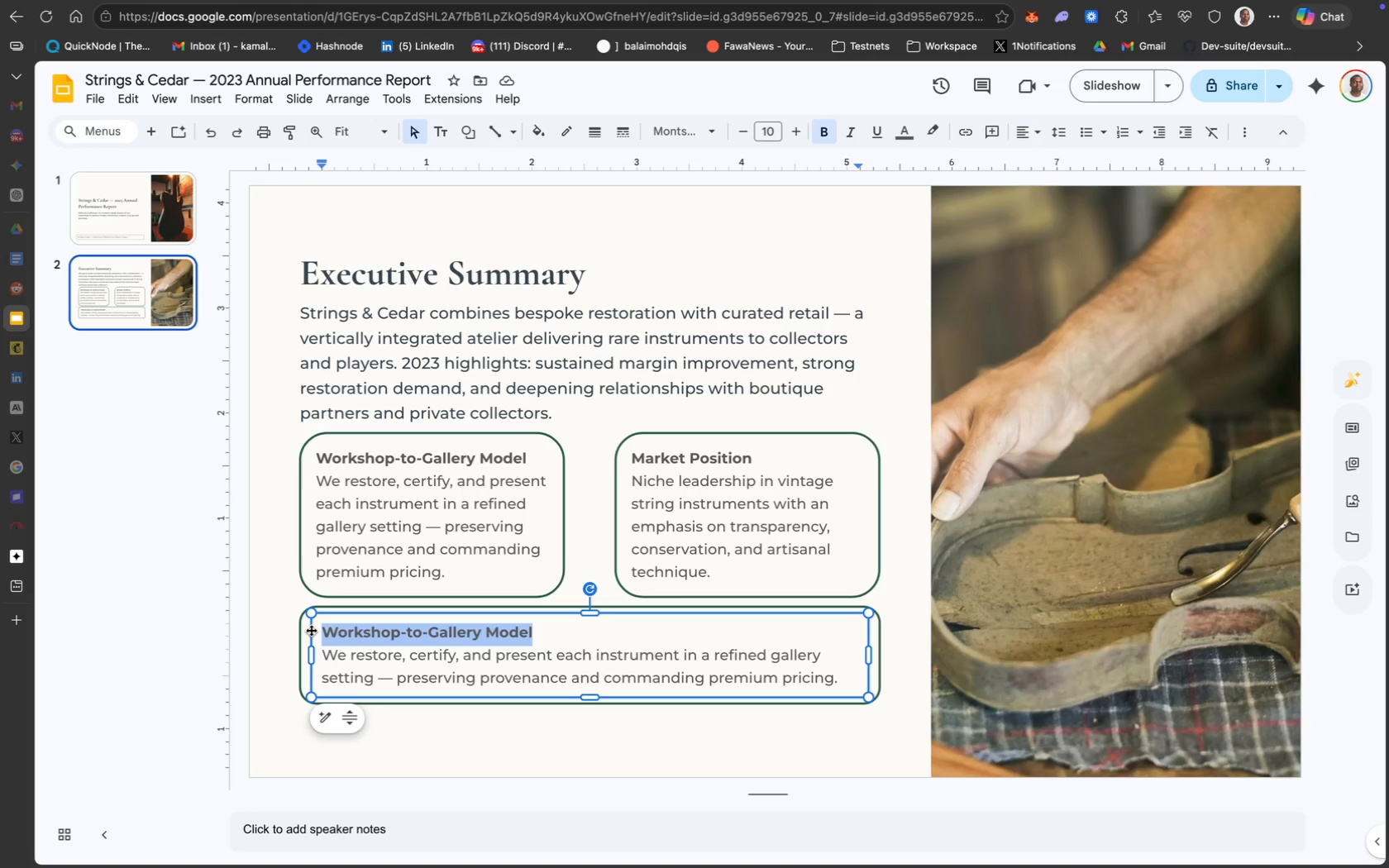 
type(2023 Momentum)
 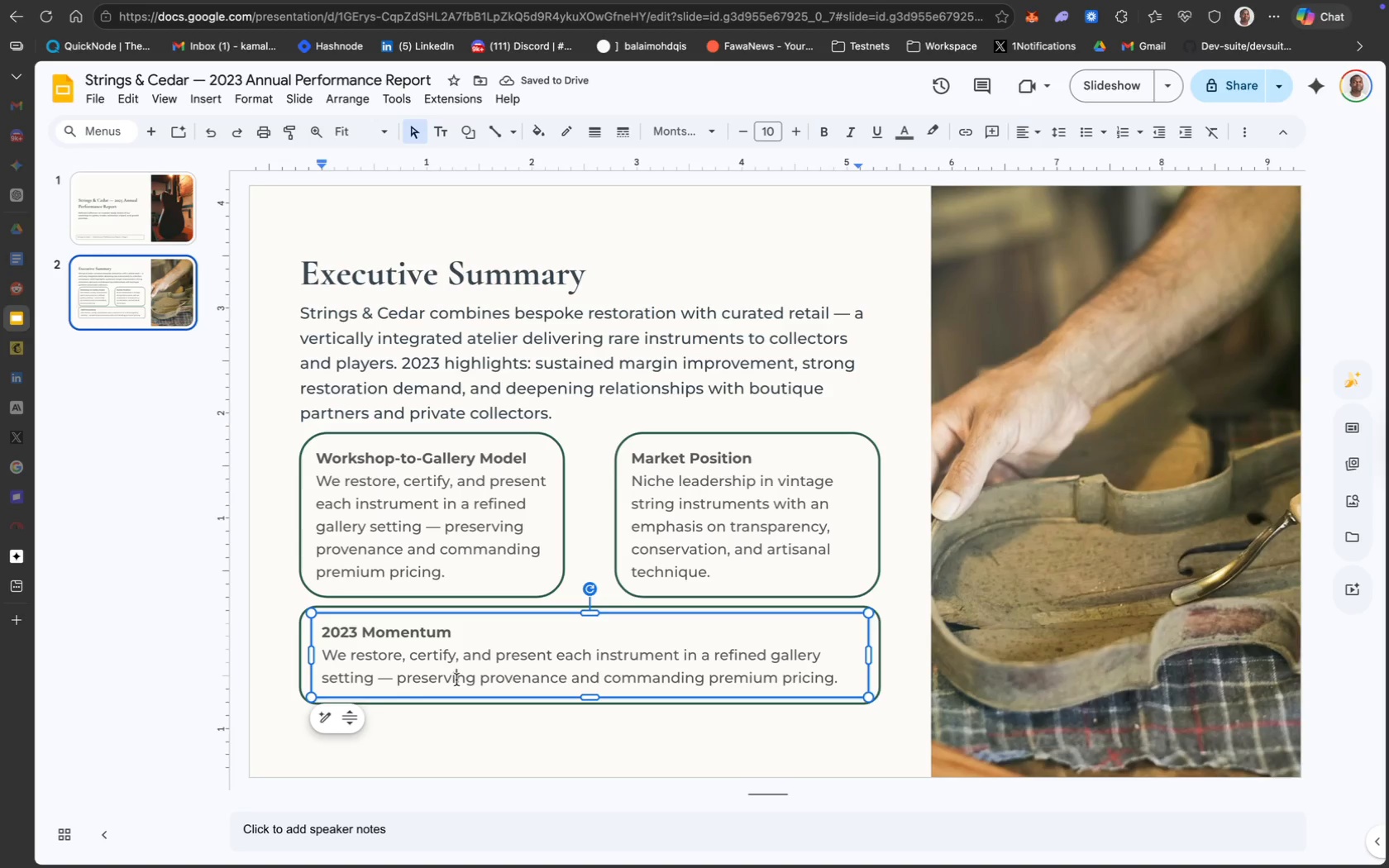 
left_click_drag(start_coordinate=[325, 655], to_coordinate=[858, 682])
 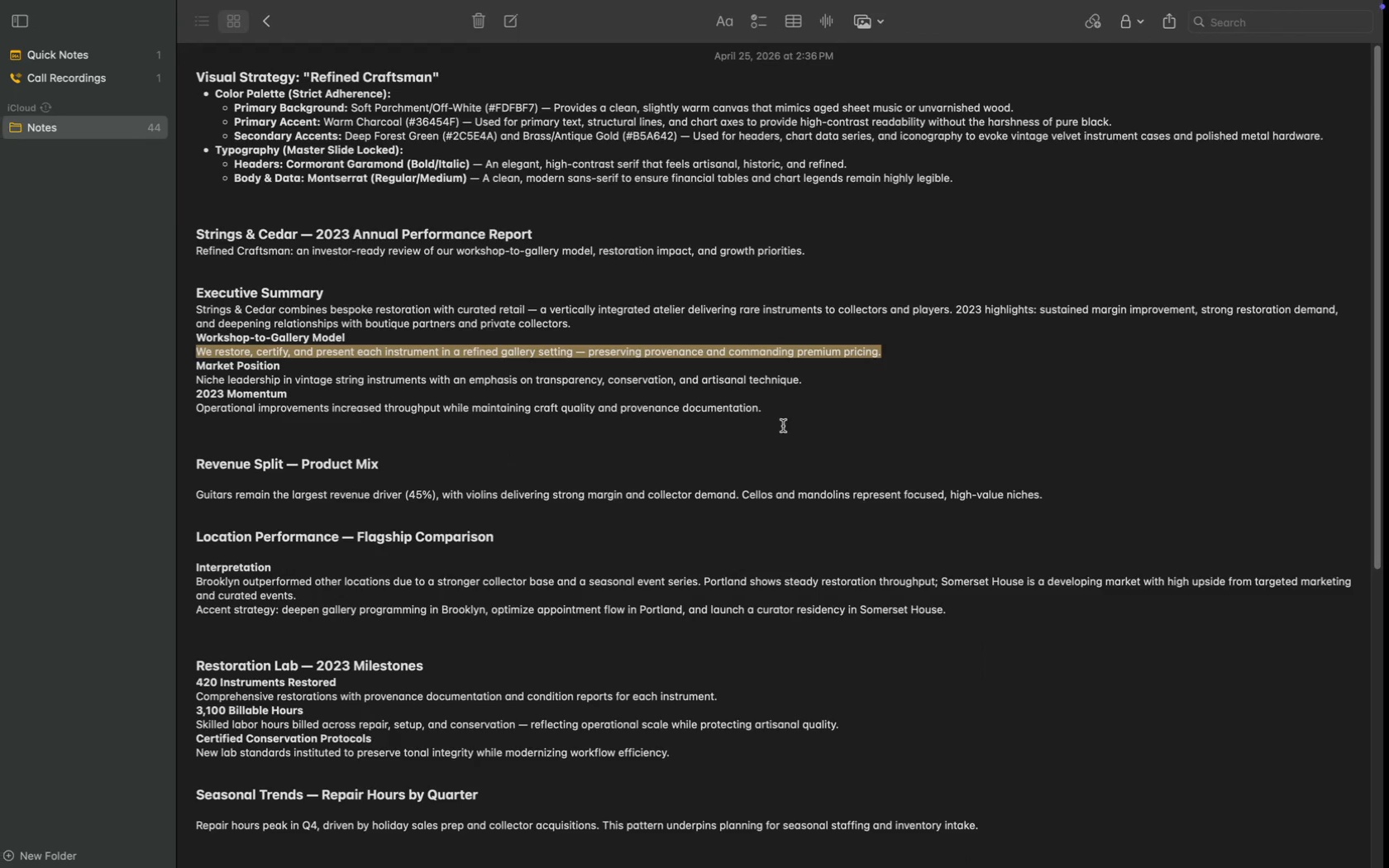 
wait(6.38)
 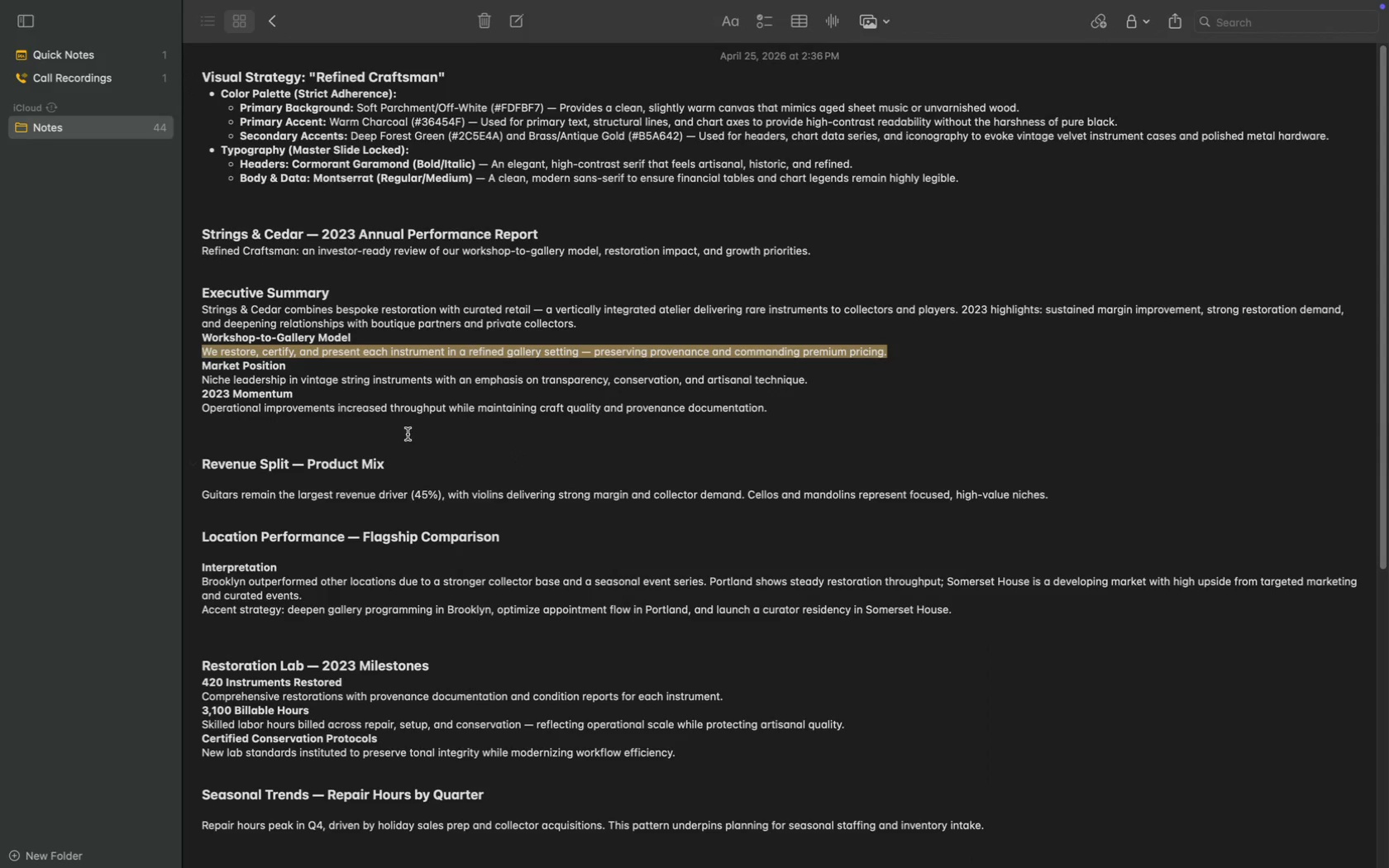 
left_click_drag(start_coordinate=[785, 407], to_coordinate=[189, 411])
 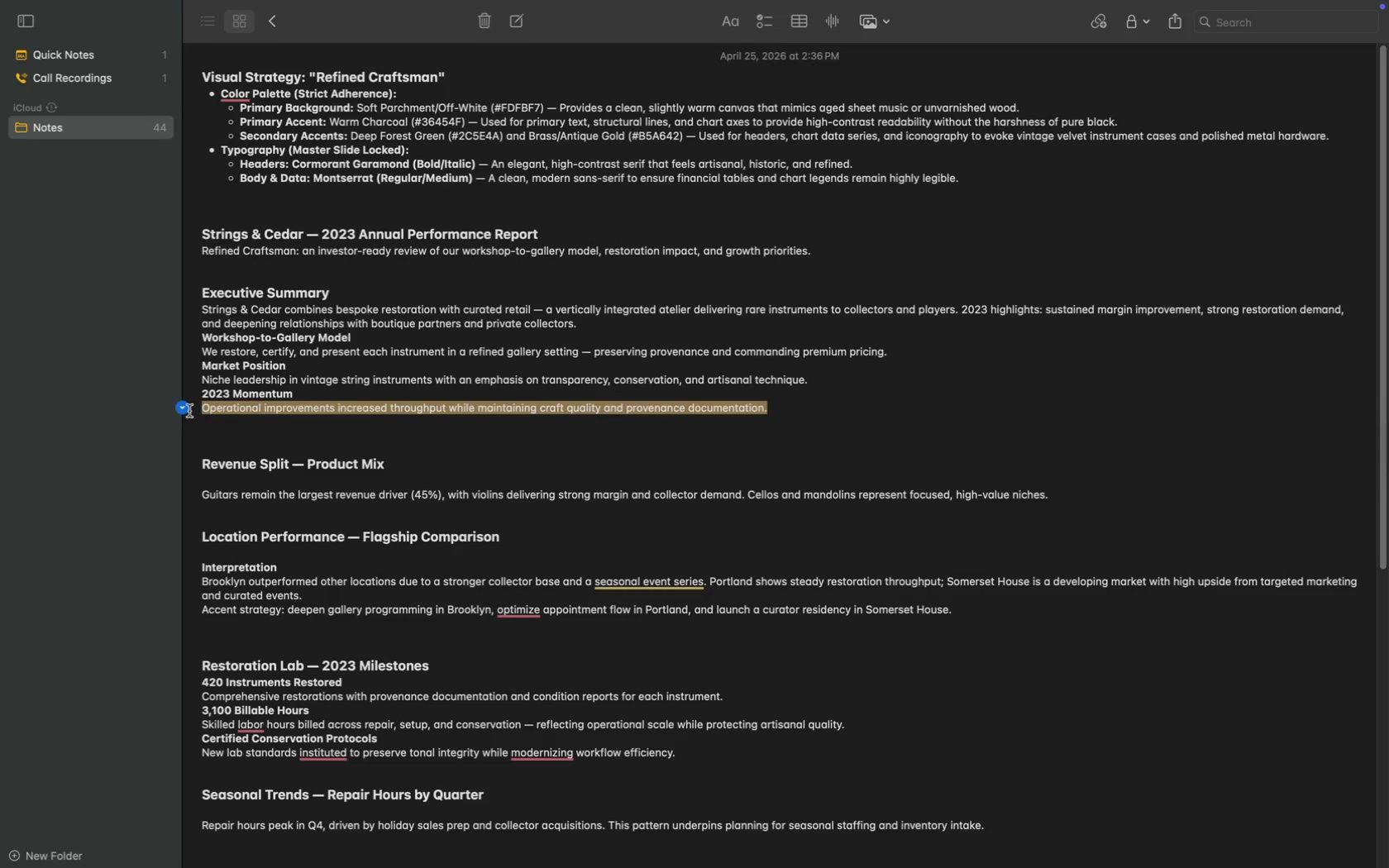 
key(Meta+CommandLeft)
 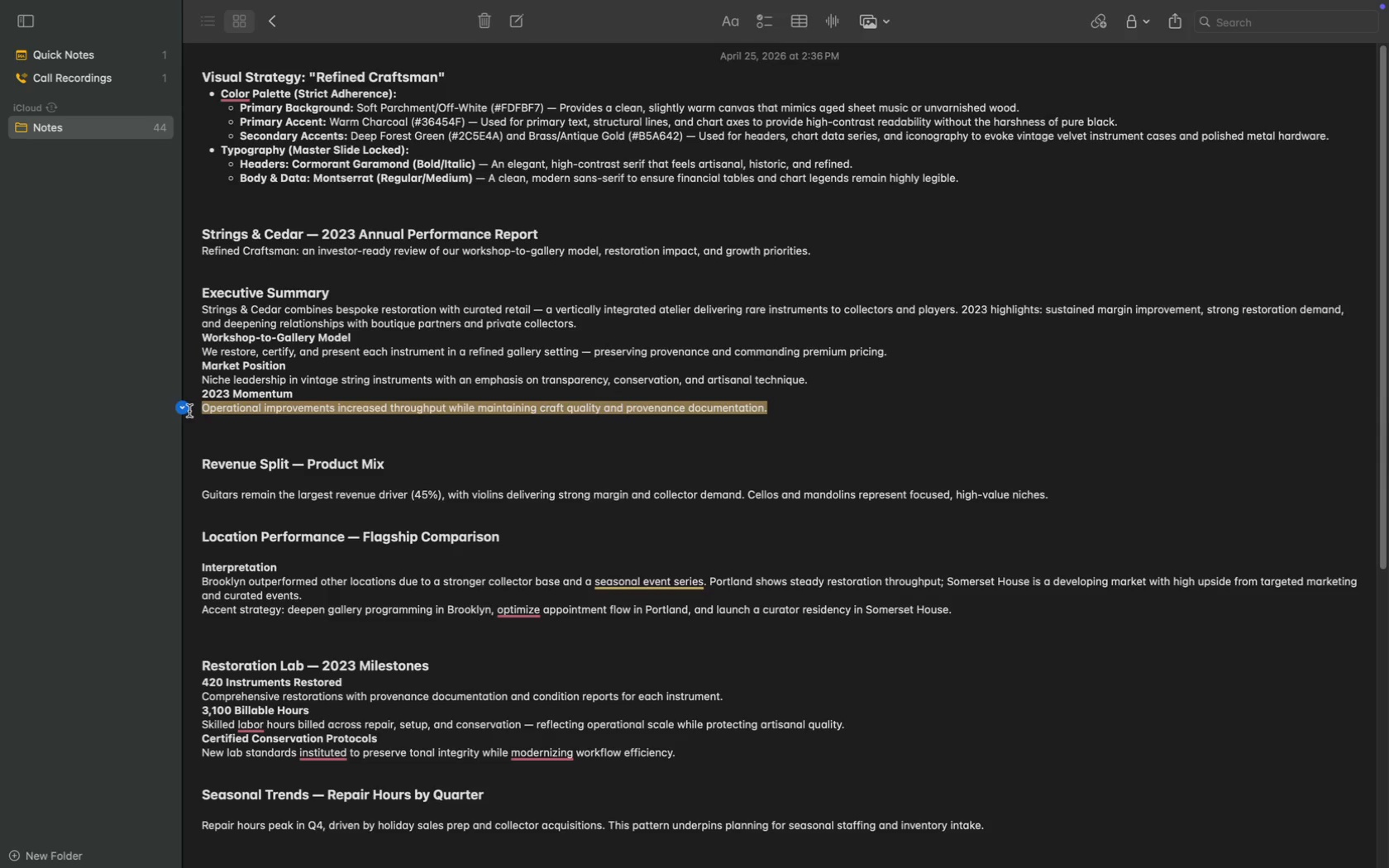 
key(Meta+C)
 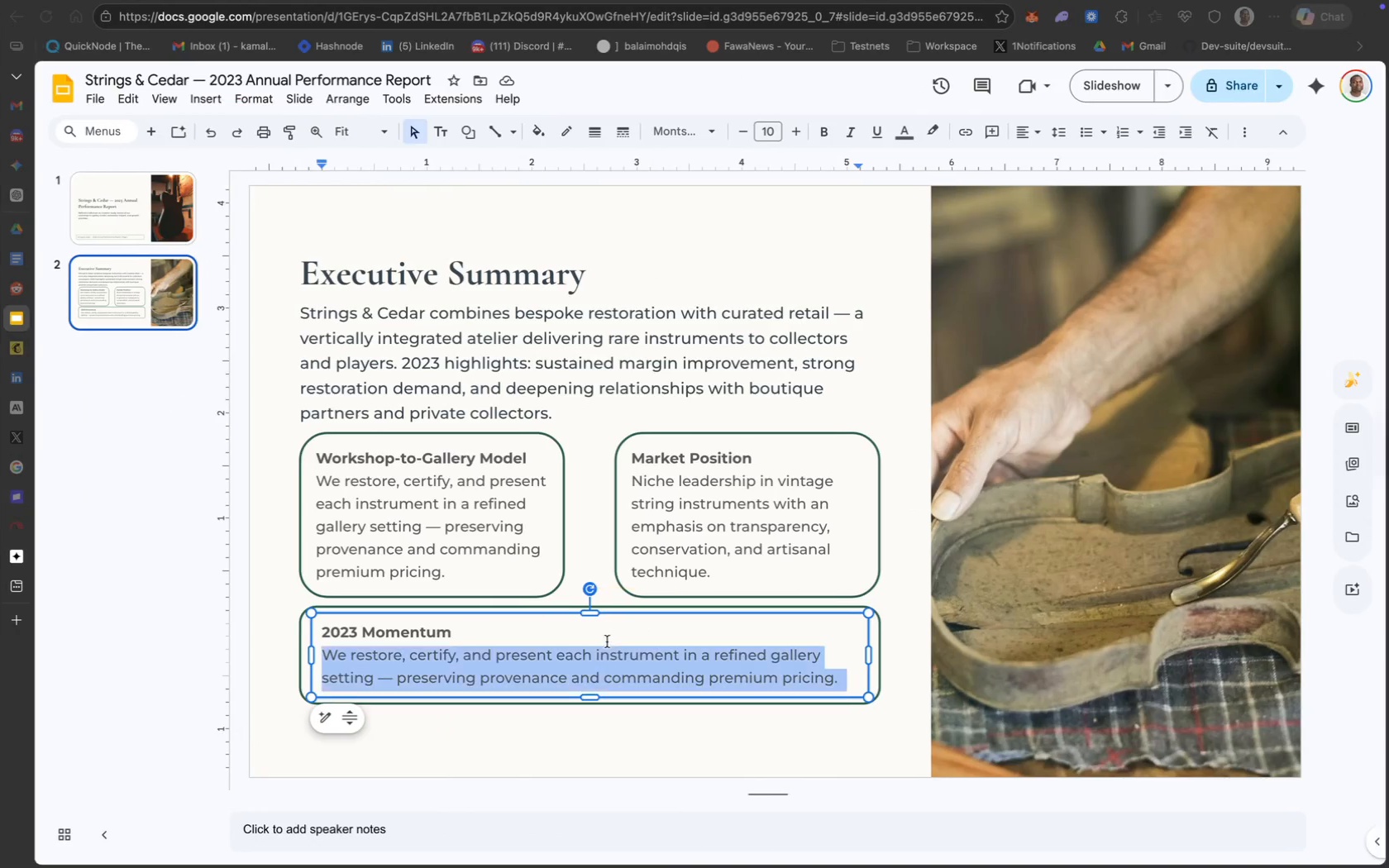 
key(Meta+V)
 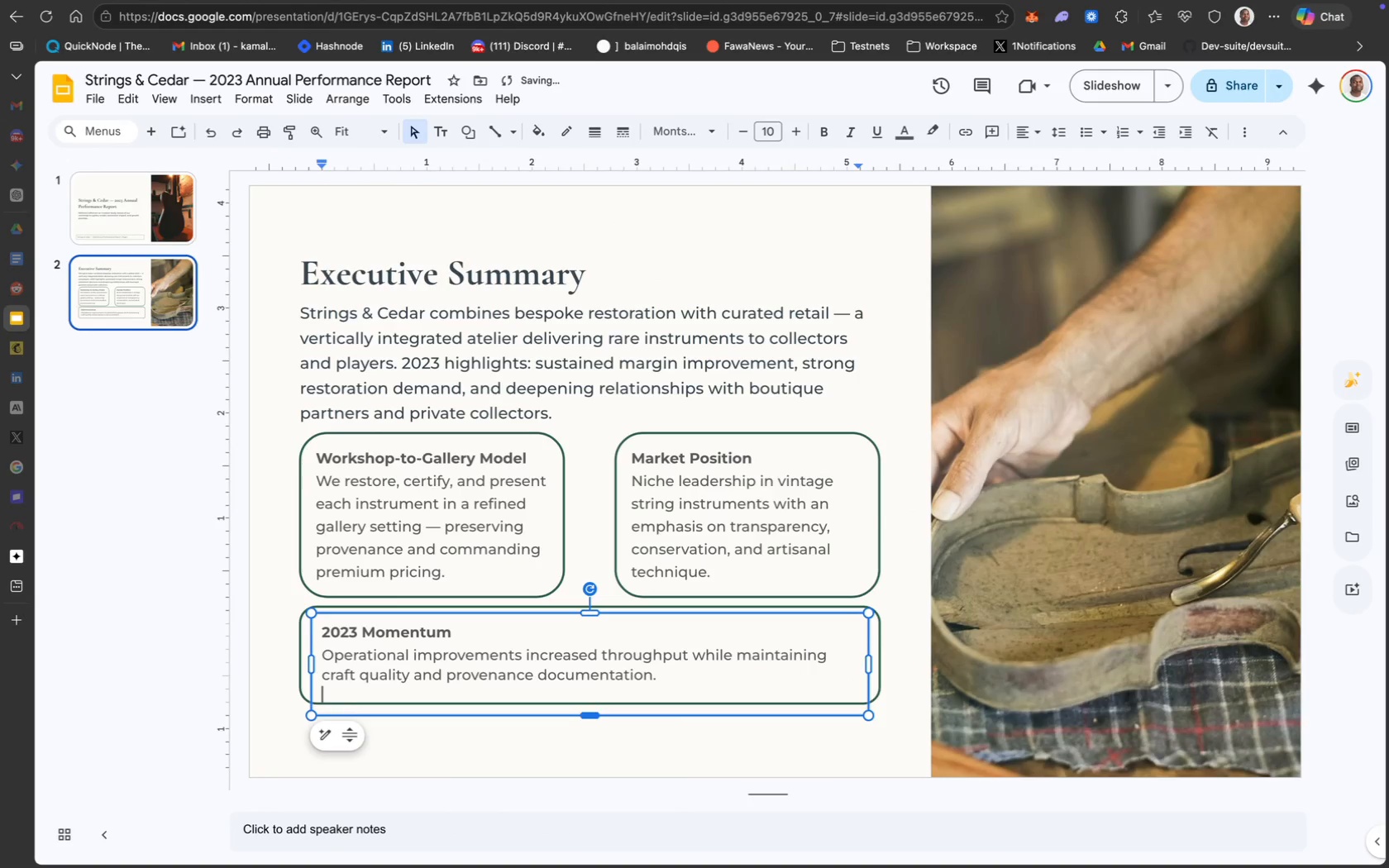 
key(Backspace)
 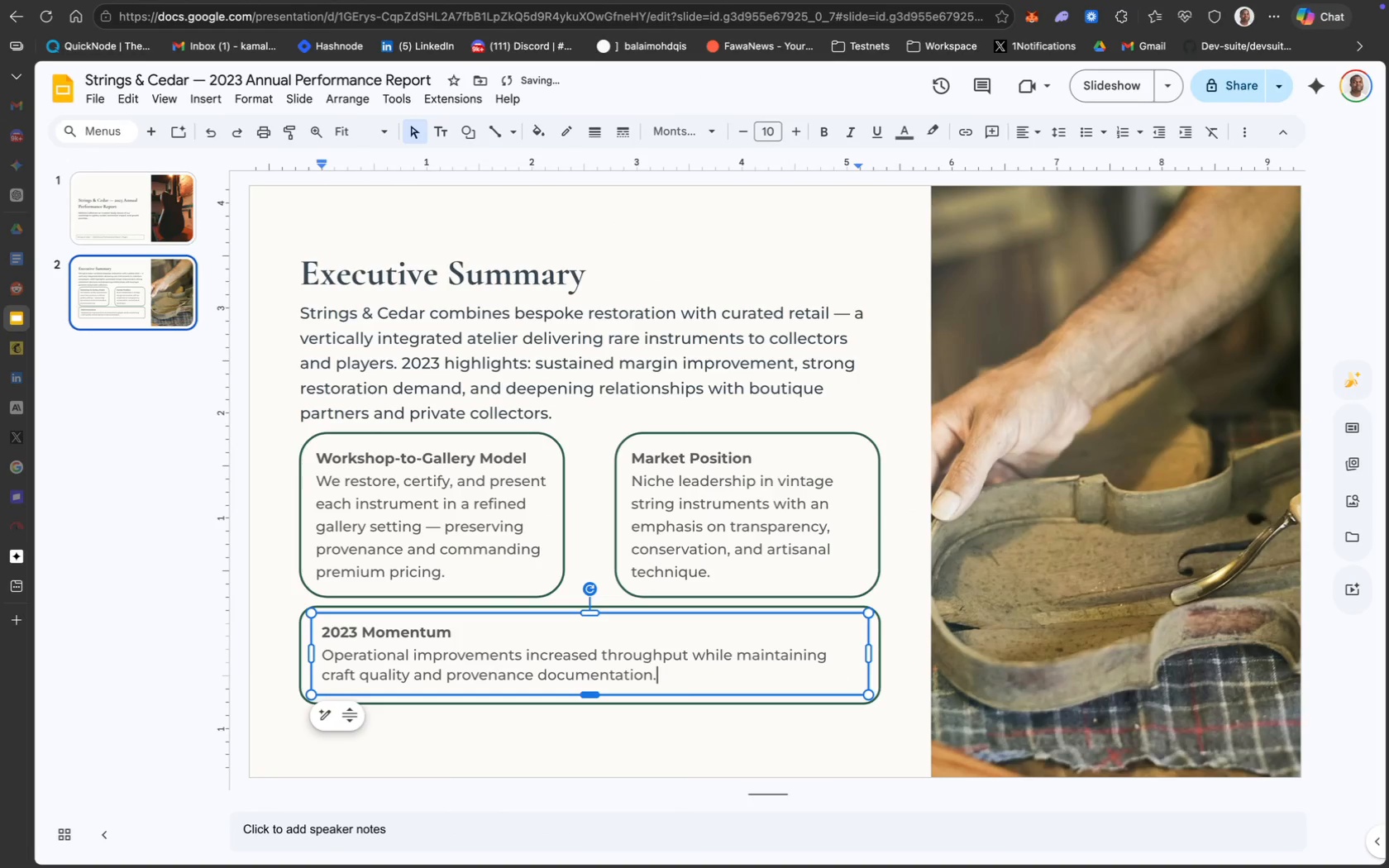 
hold_key(key=CommandLeft, duration=0.55)
 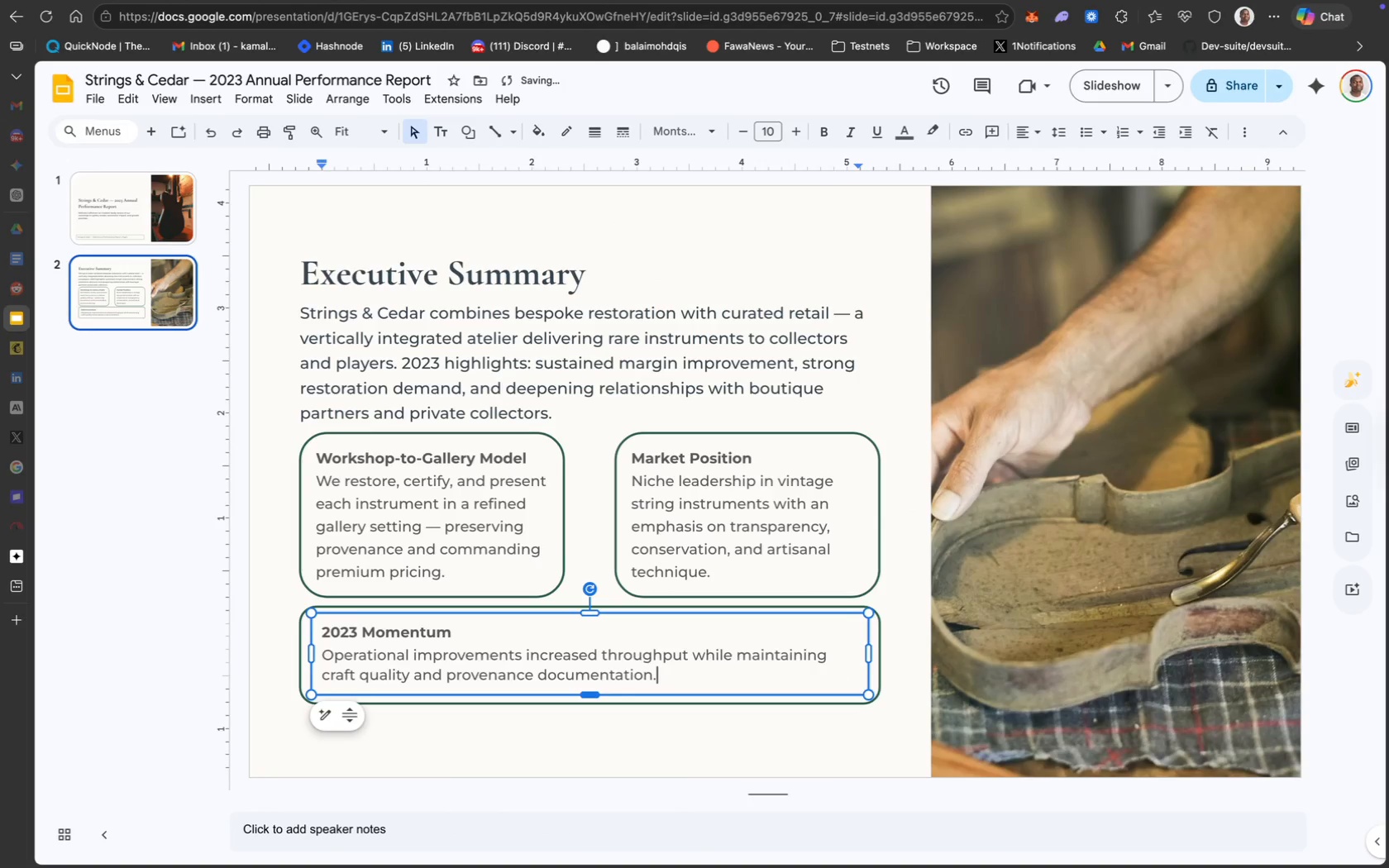 
key(Meta+CommandLeft)
 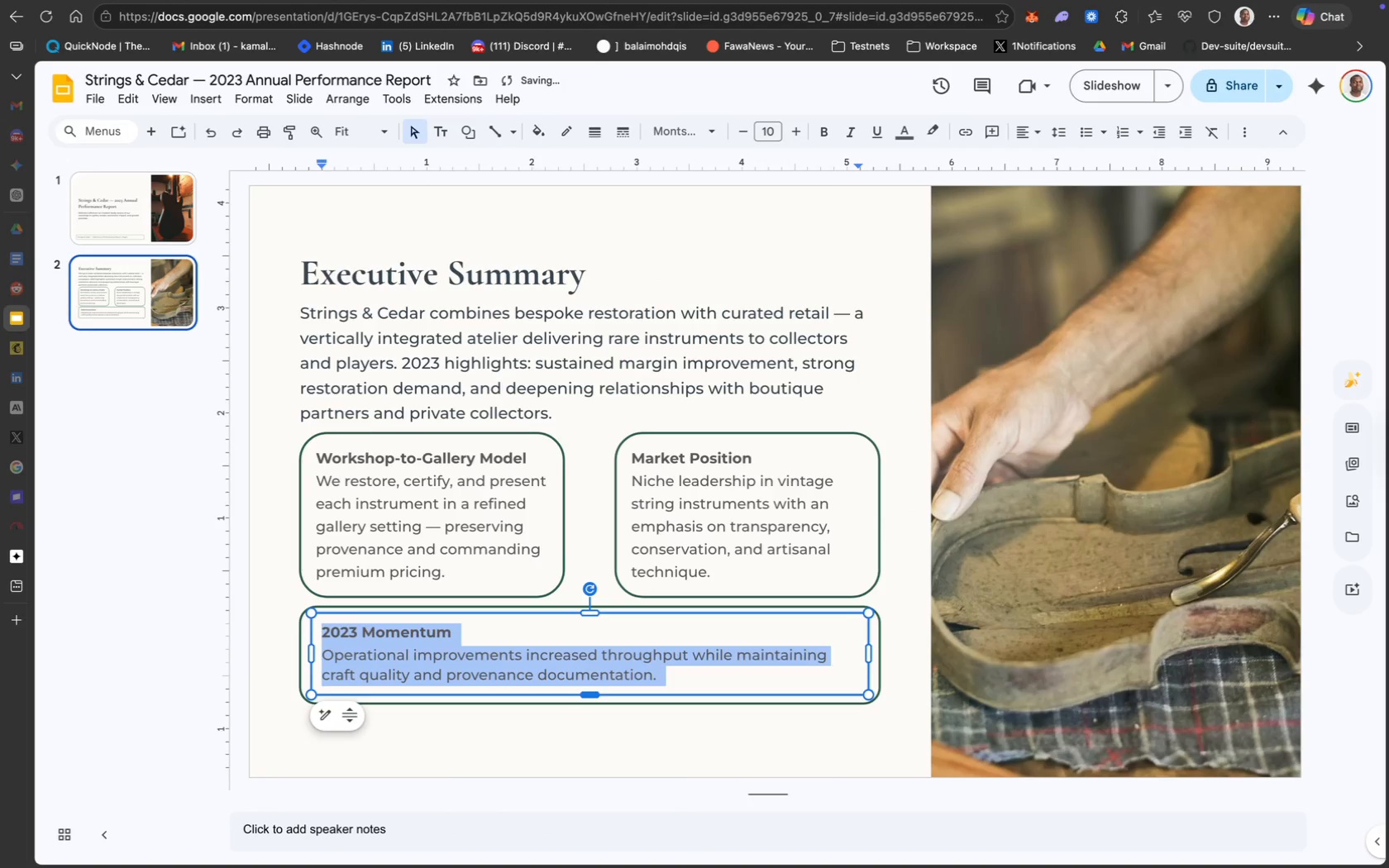 
key(Meta+A)
 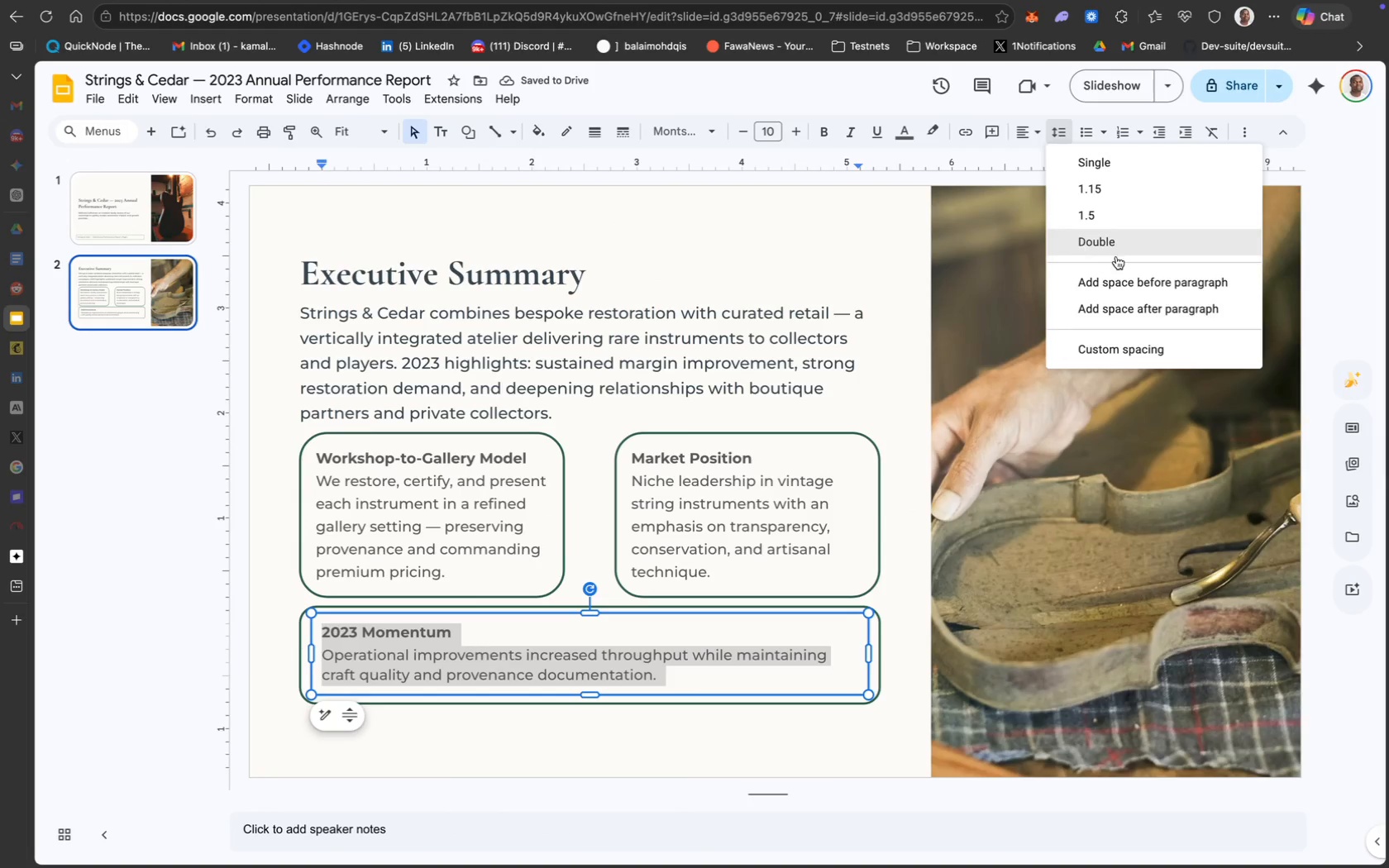 
left_click([1122, 352])
 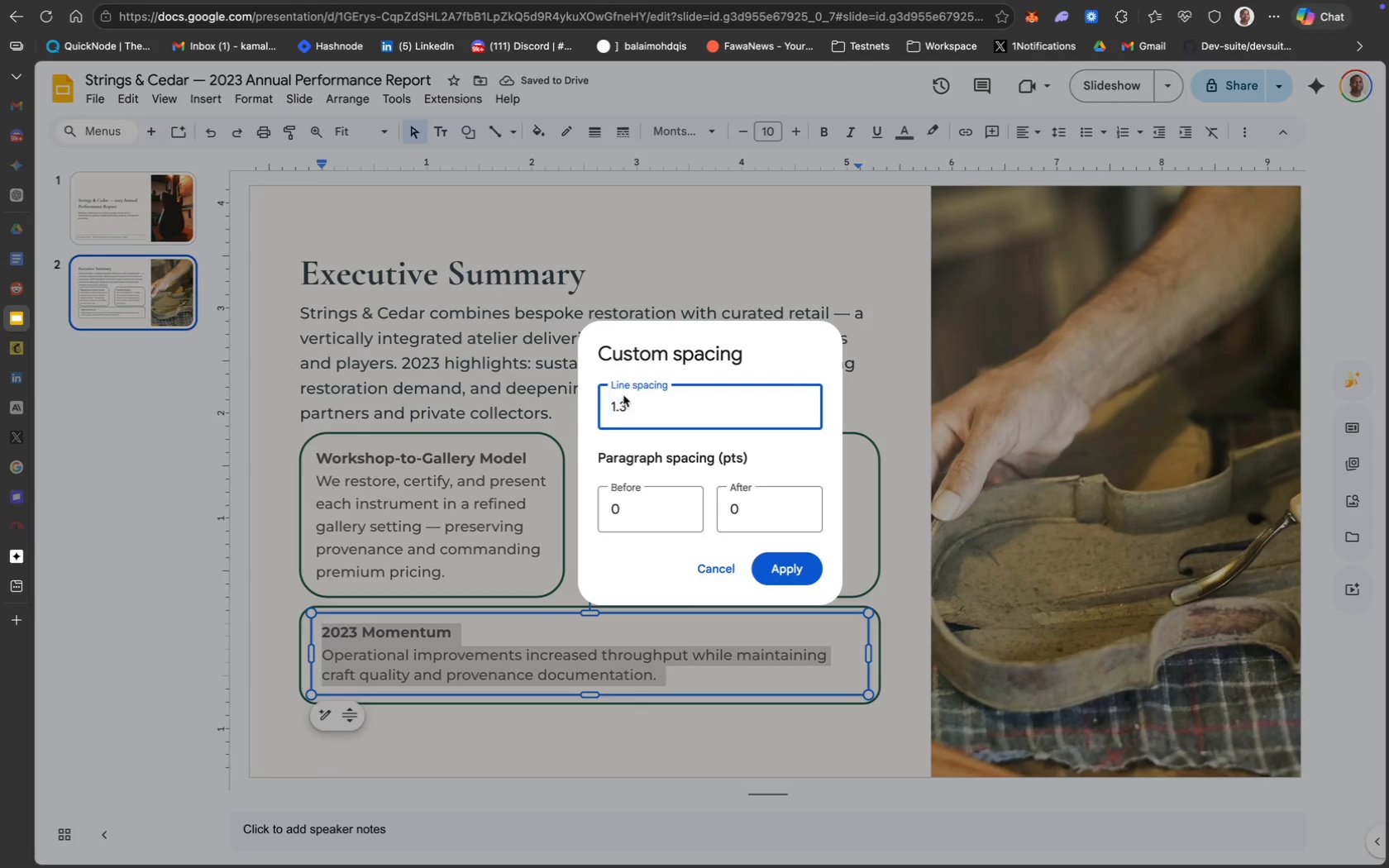 
left_click([639, 406])
 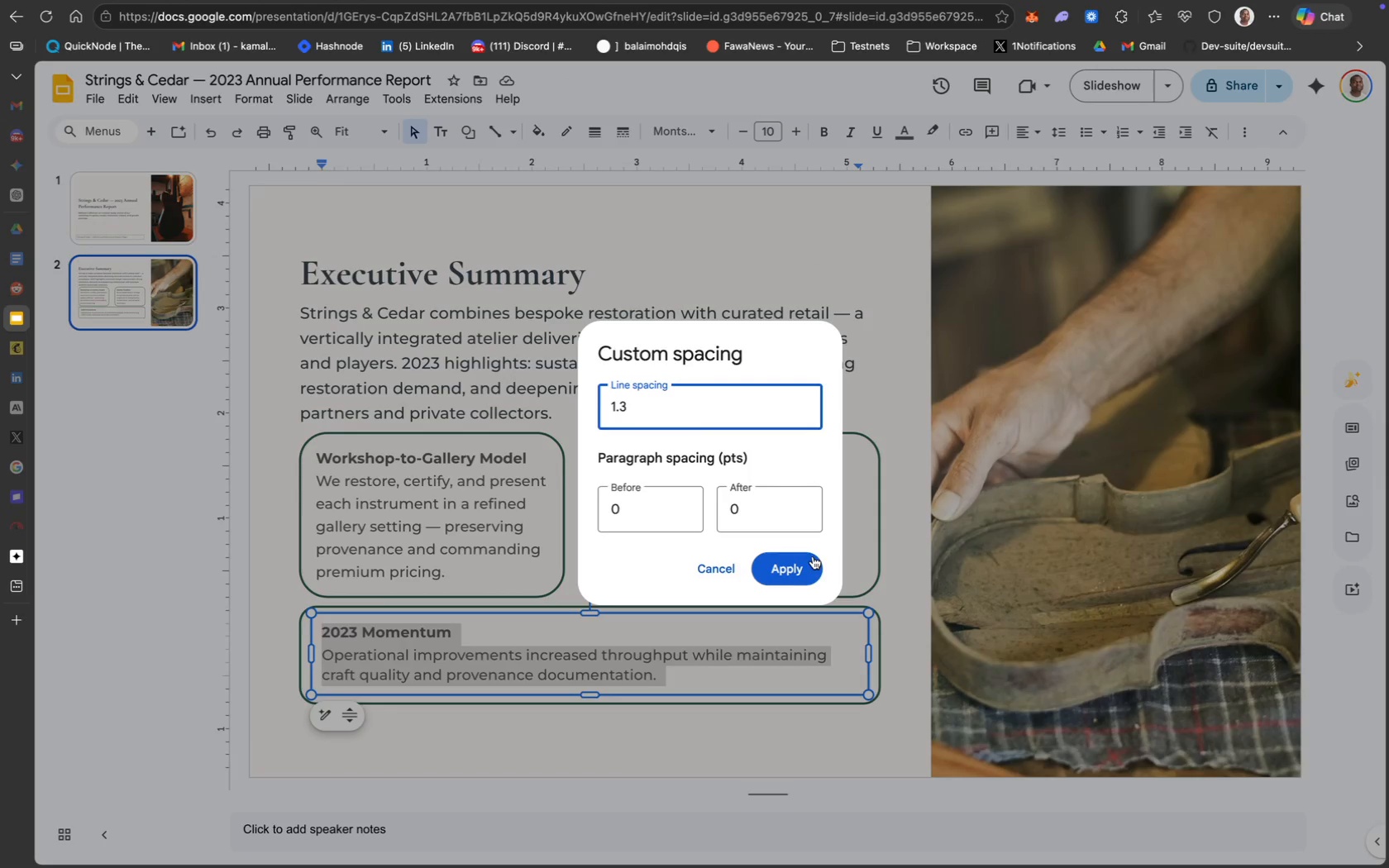 
left_click([816, 573])
 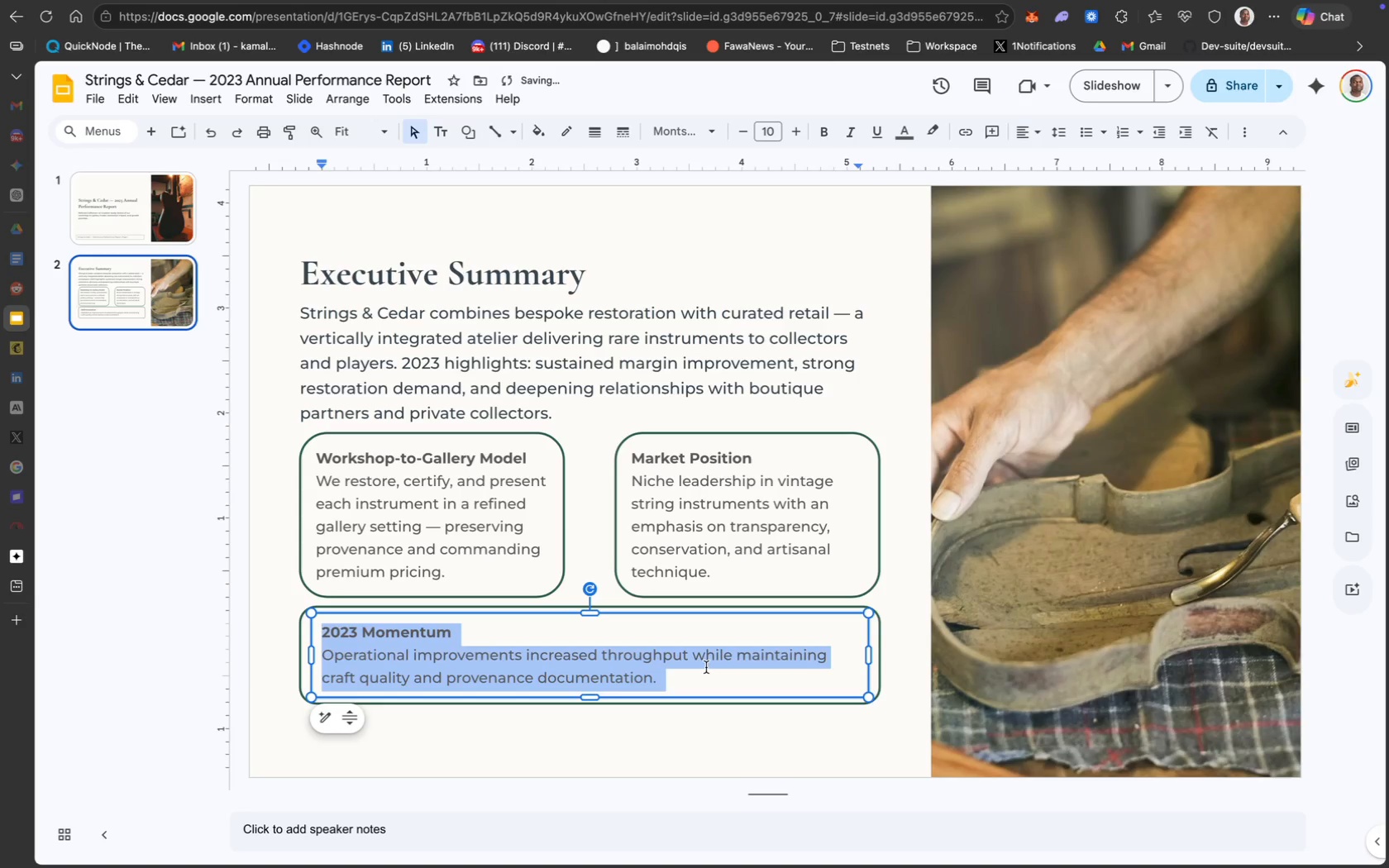 
left_click([704, 667])
 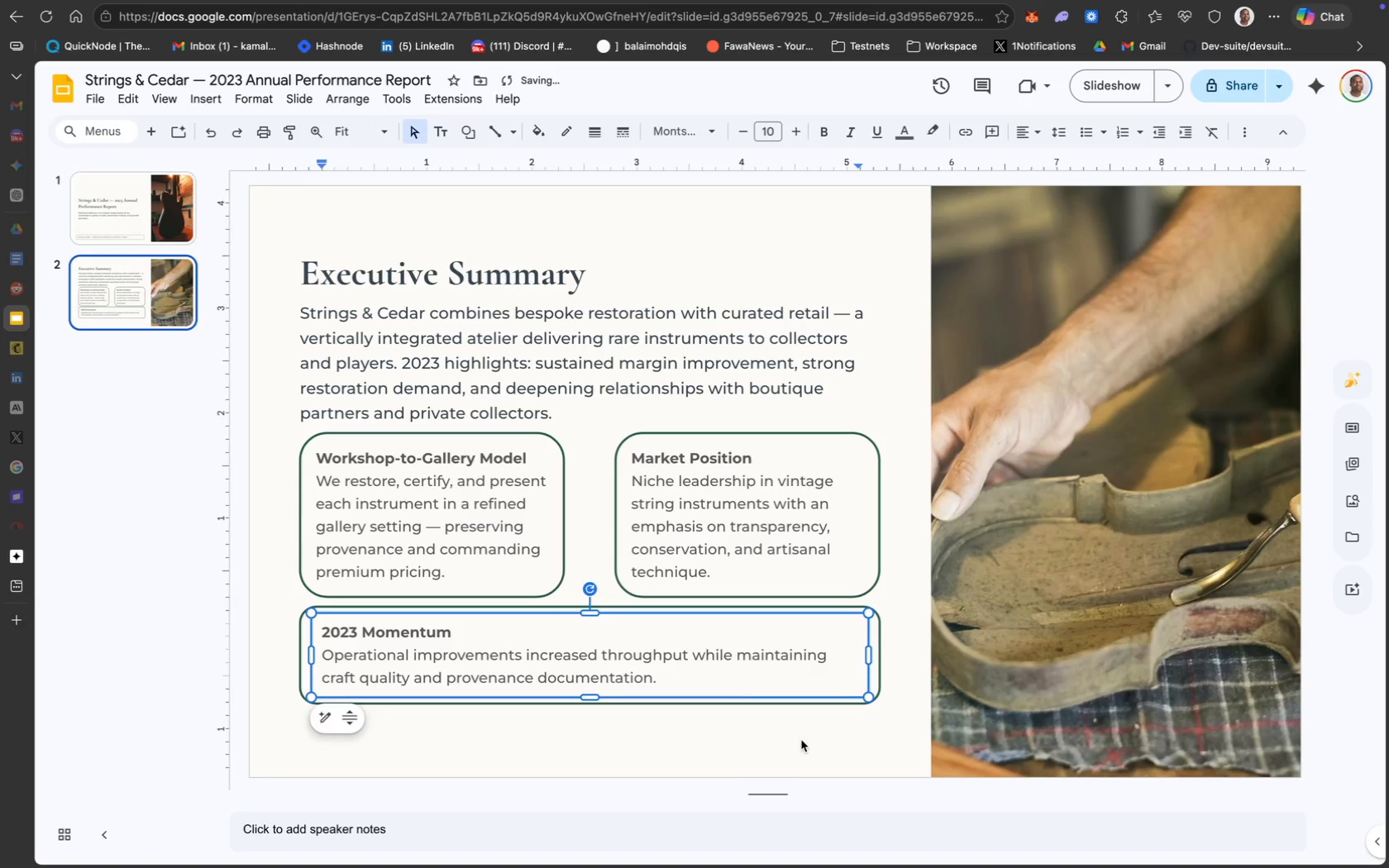 
left_click([802, 741])
 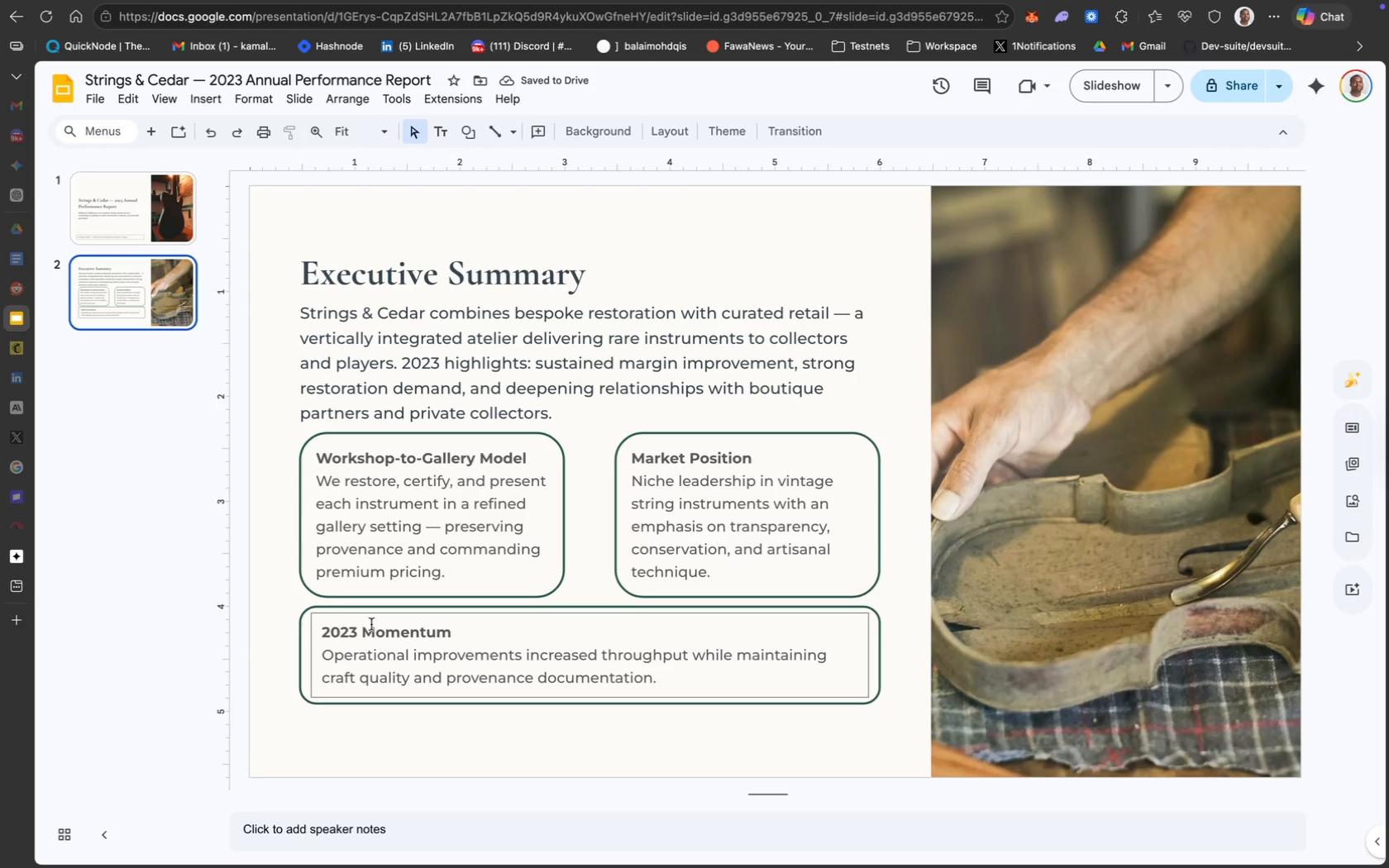 
left_click([627, 784])
 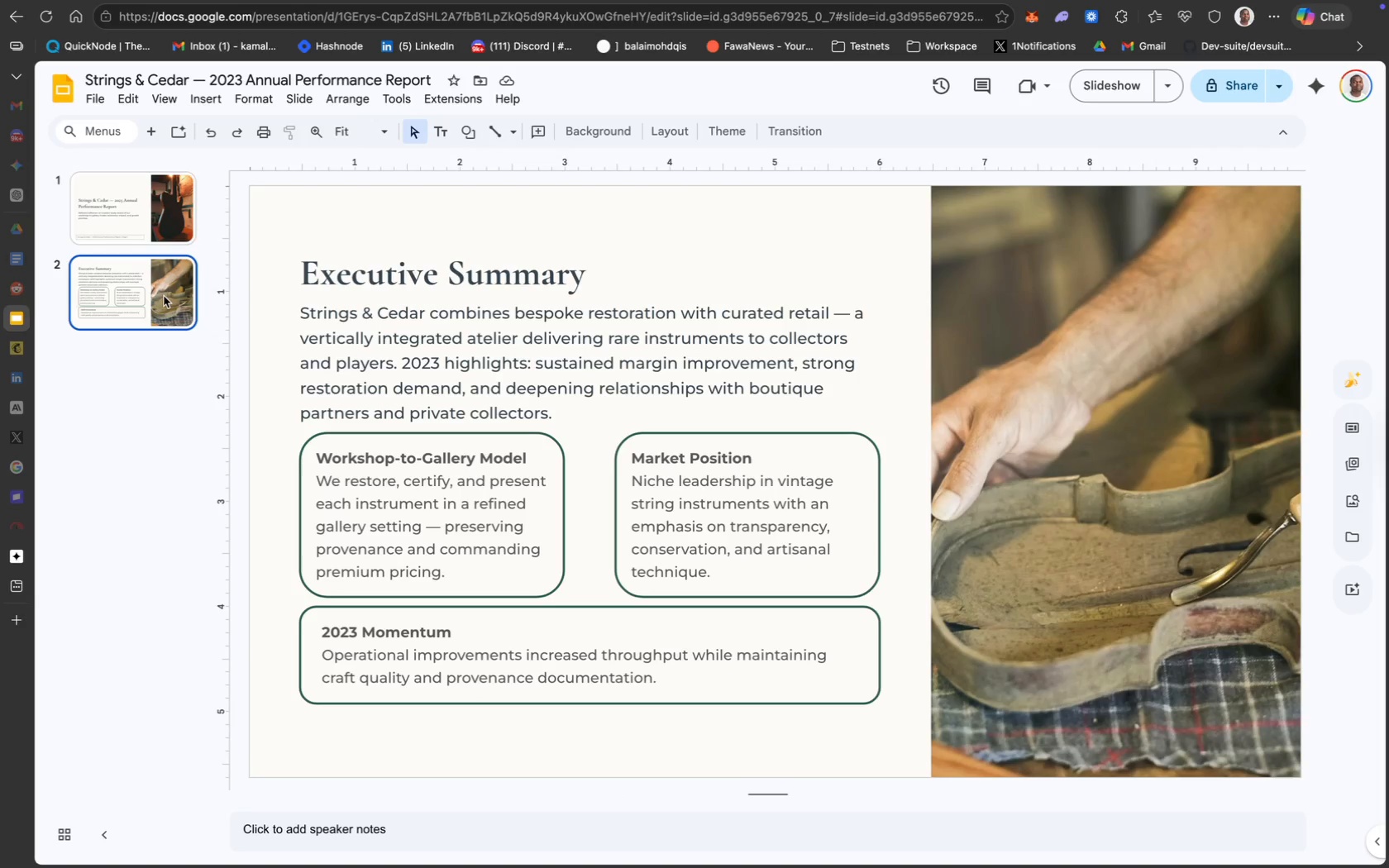 
left_click([145, 223])
 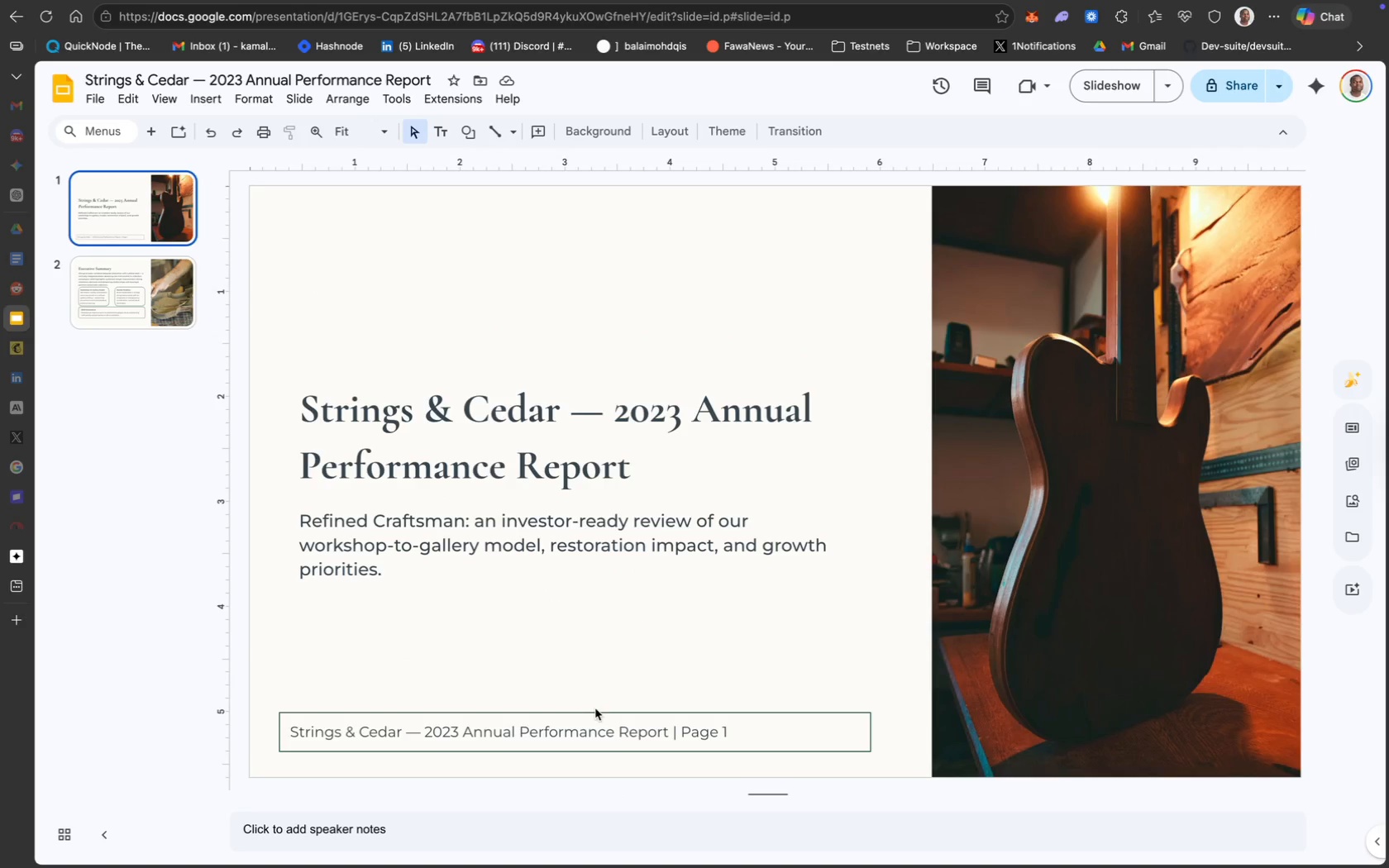 
left_click([604, 714])
 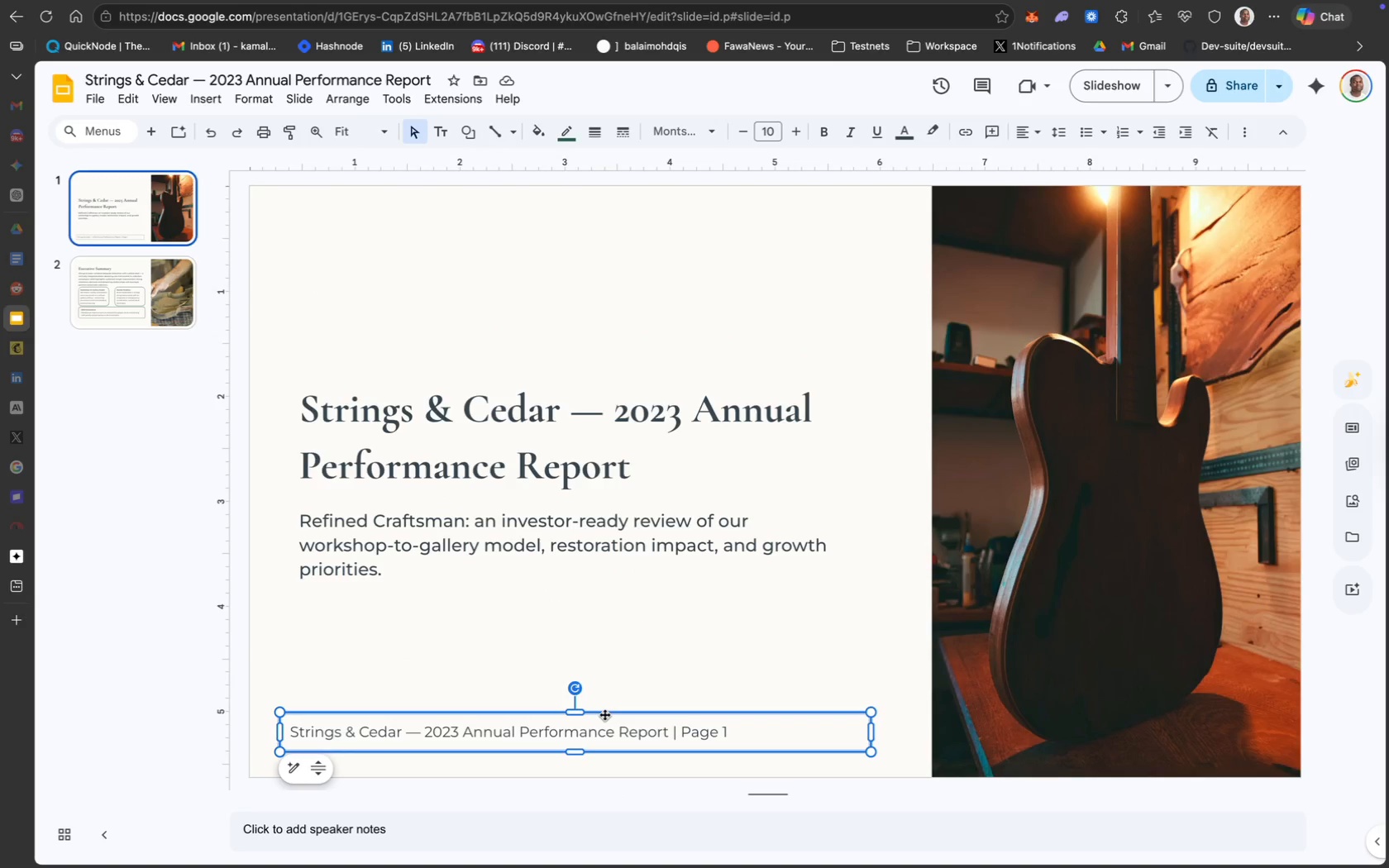 
key(Meta+C)
 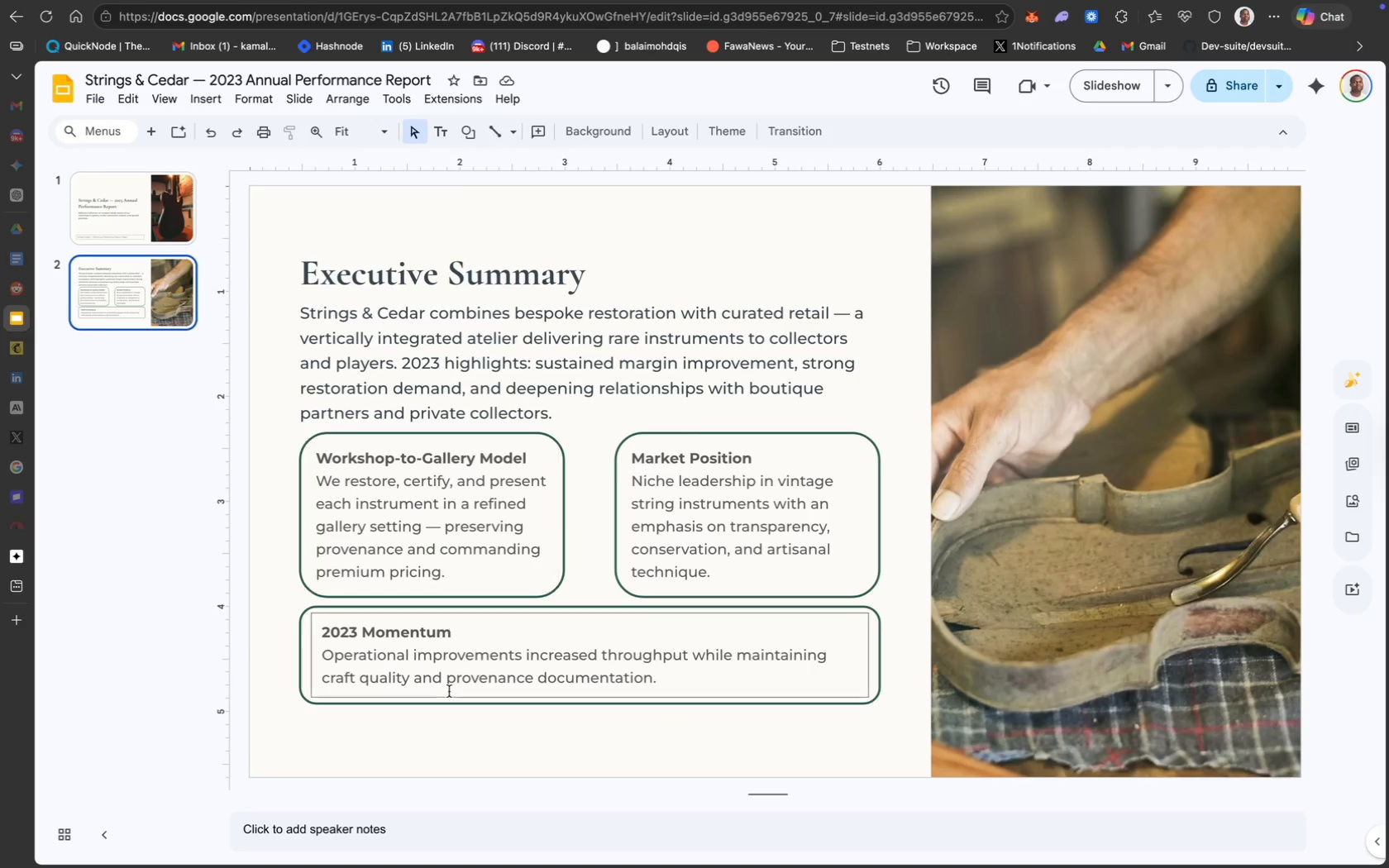 
left_click([496, 760])
 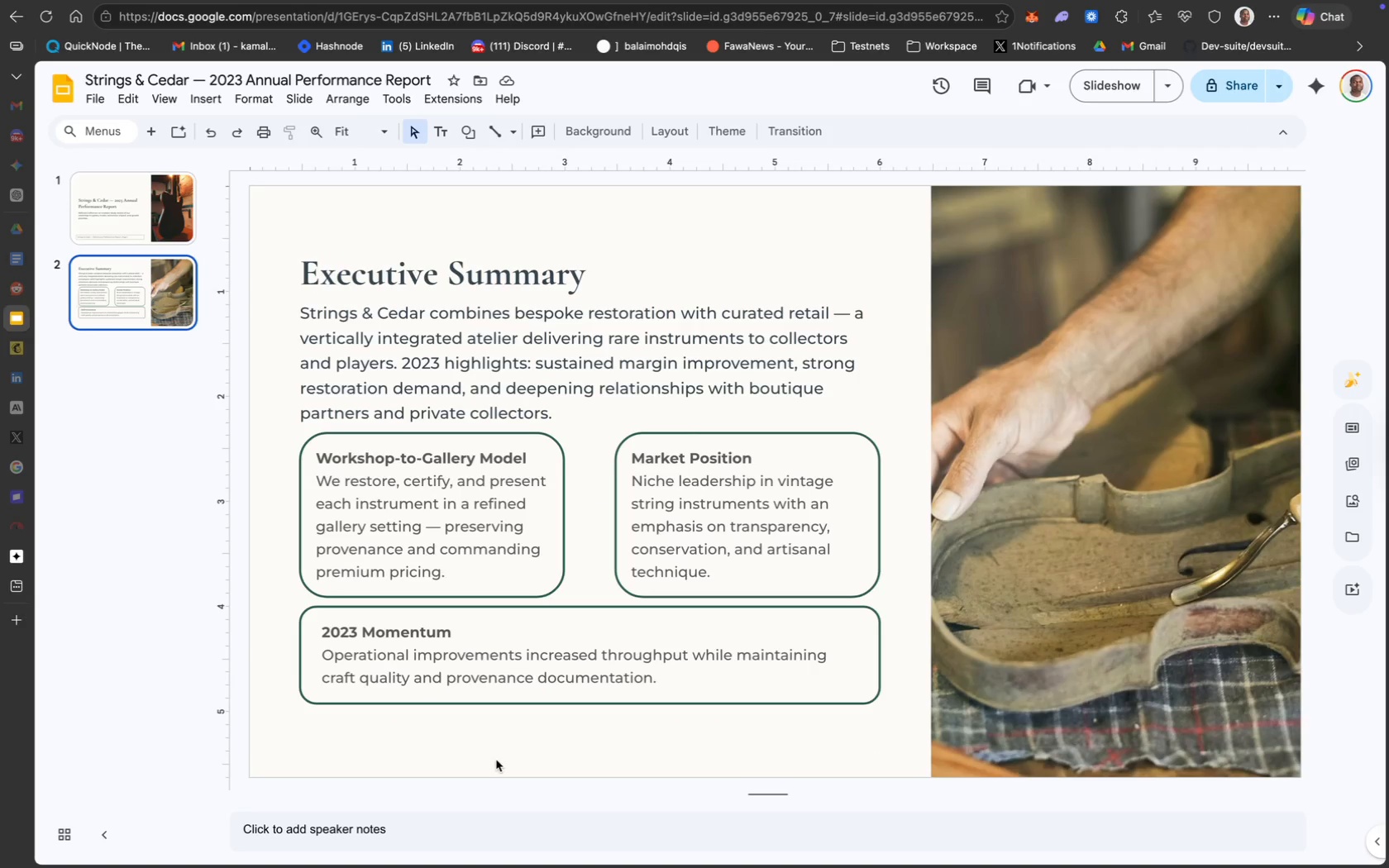 
key(Meta+V)
 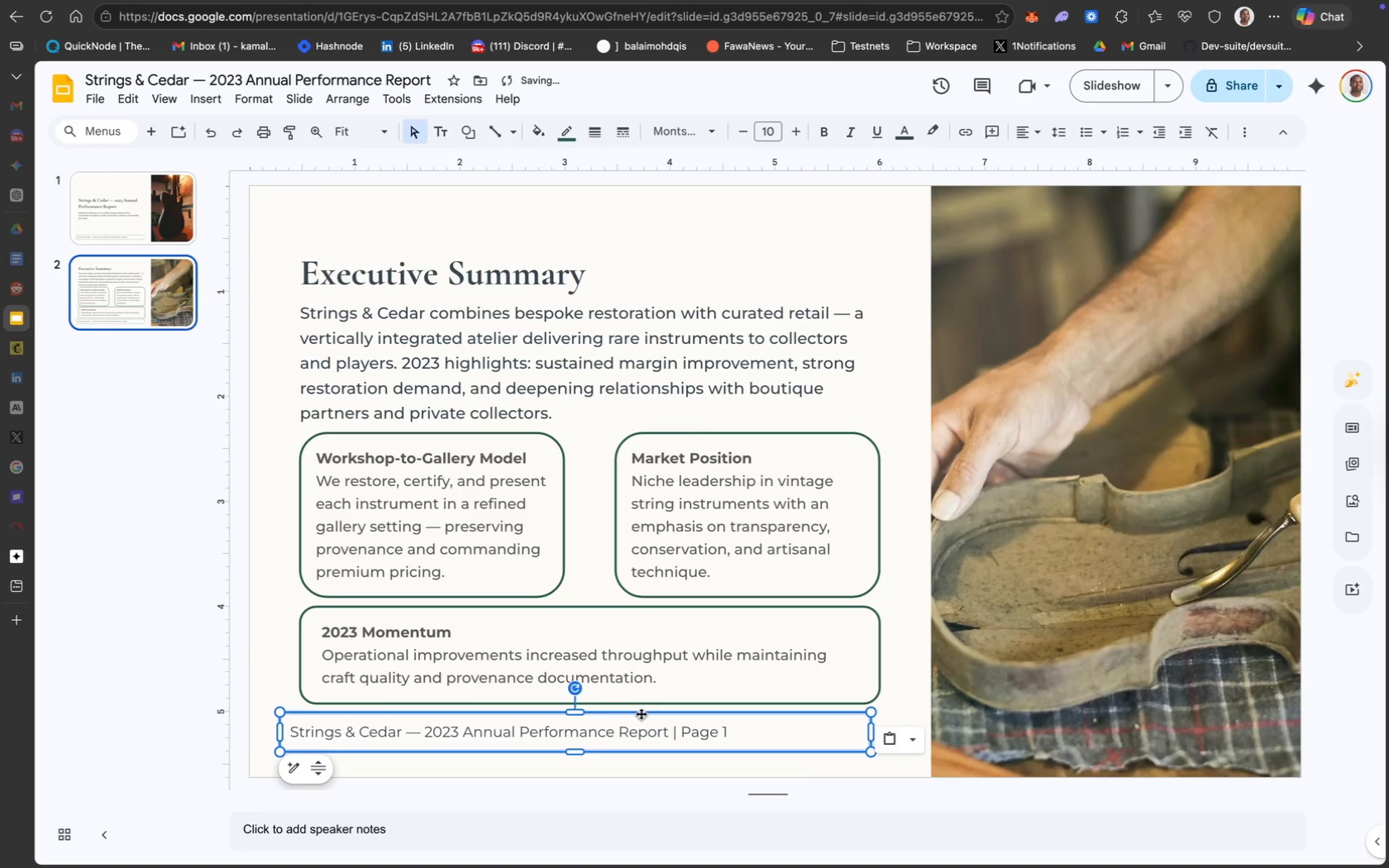 
left_click_drag(start_coordinate=[641, 713], to_coordinate=[660, 730])
 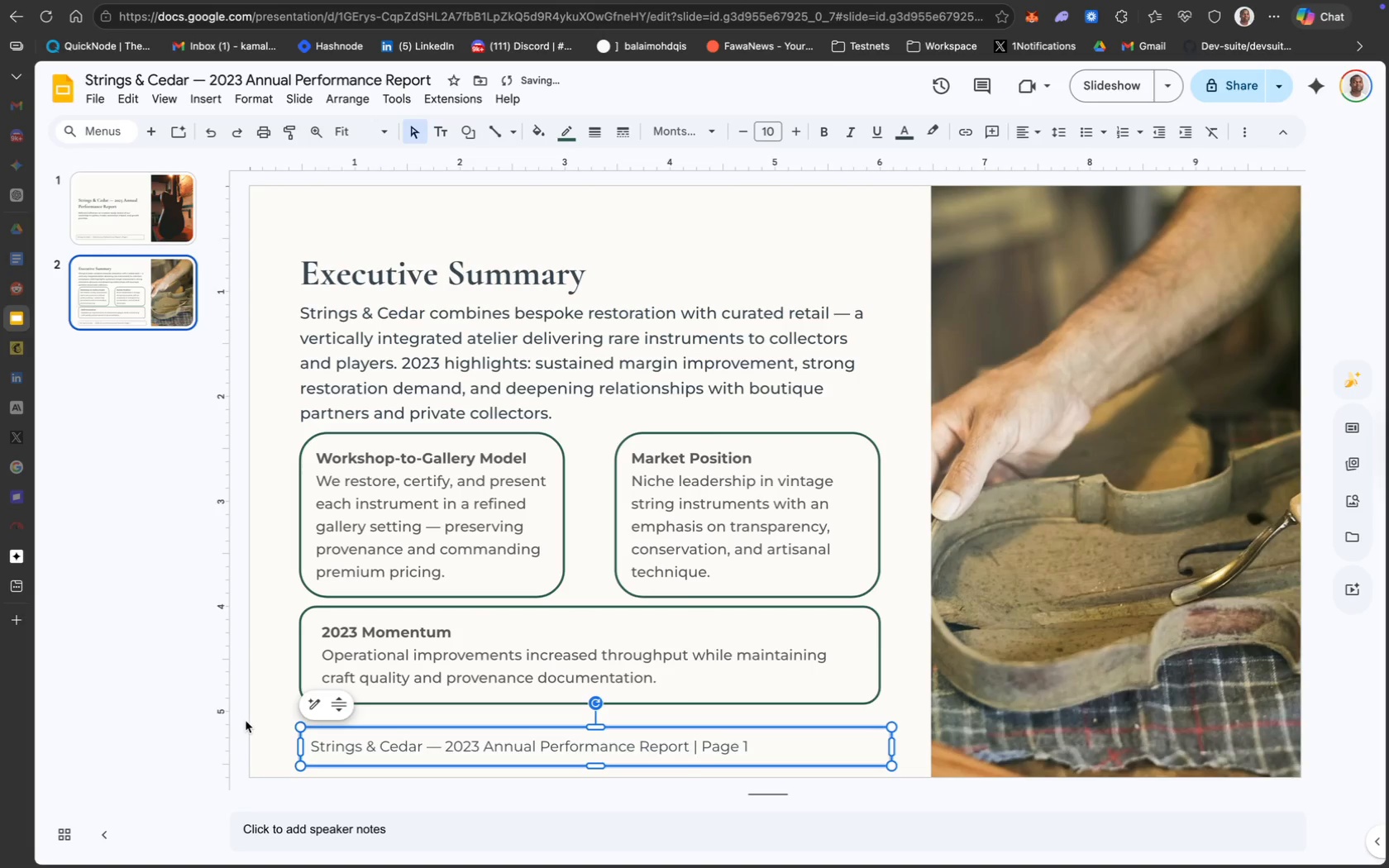 
left_click([267, 721])
 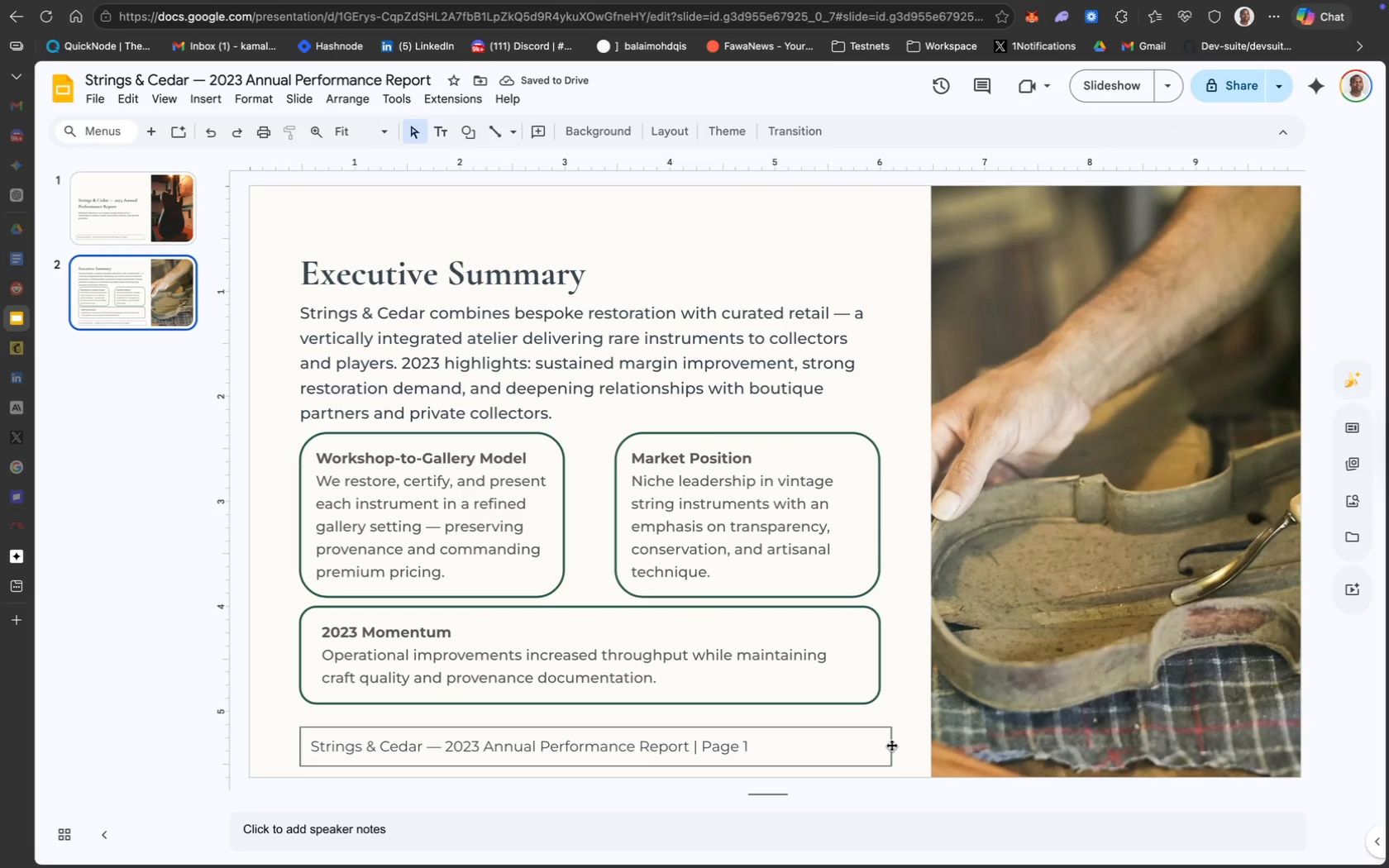 
left_click([891, 745])
 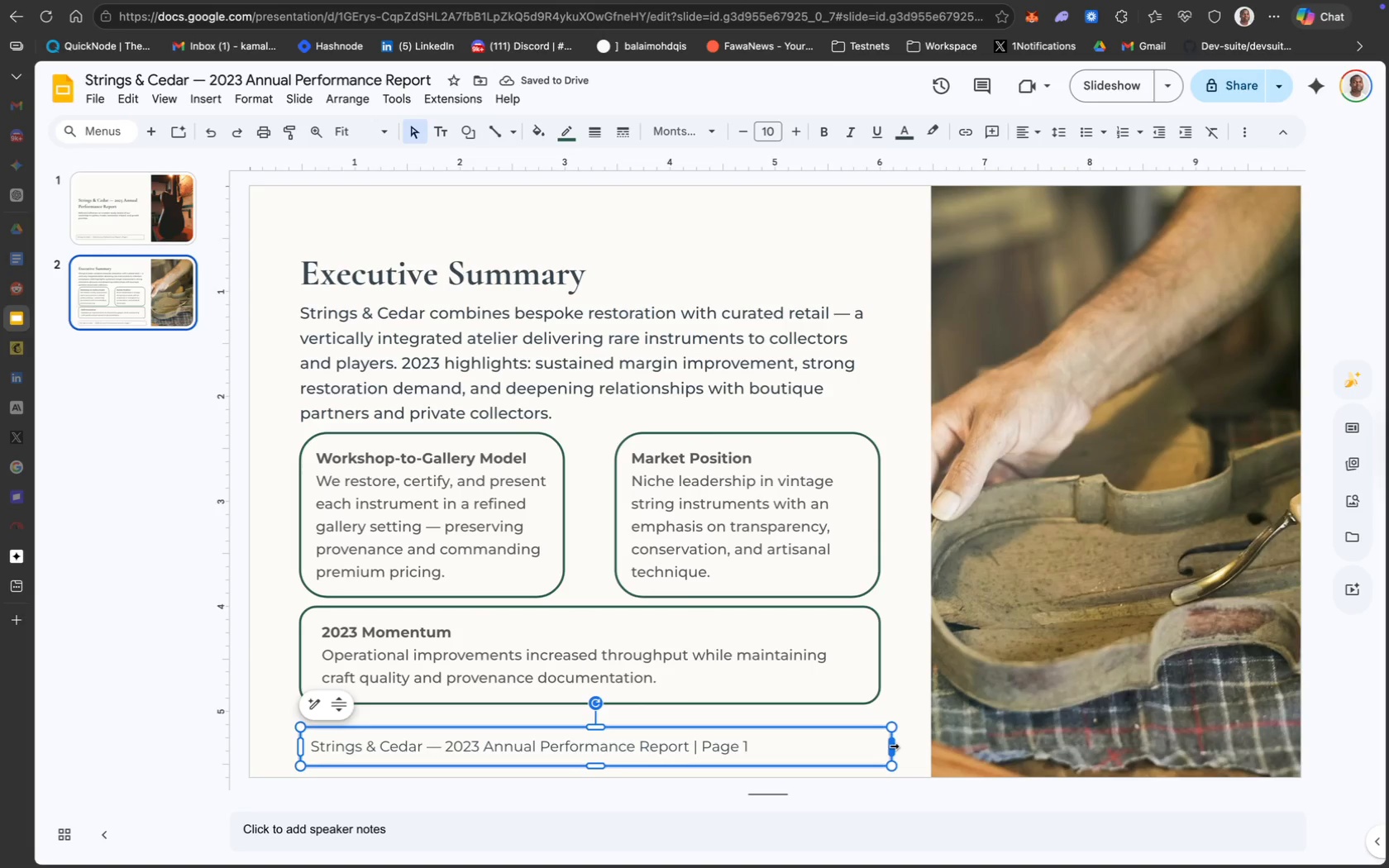 
left_click_drag(start_coordinate=[893, 746], to_coordinate=[886, 745])
 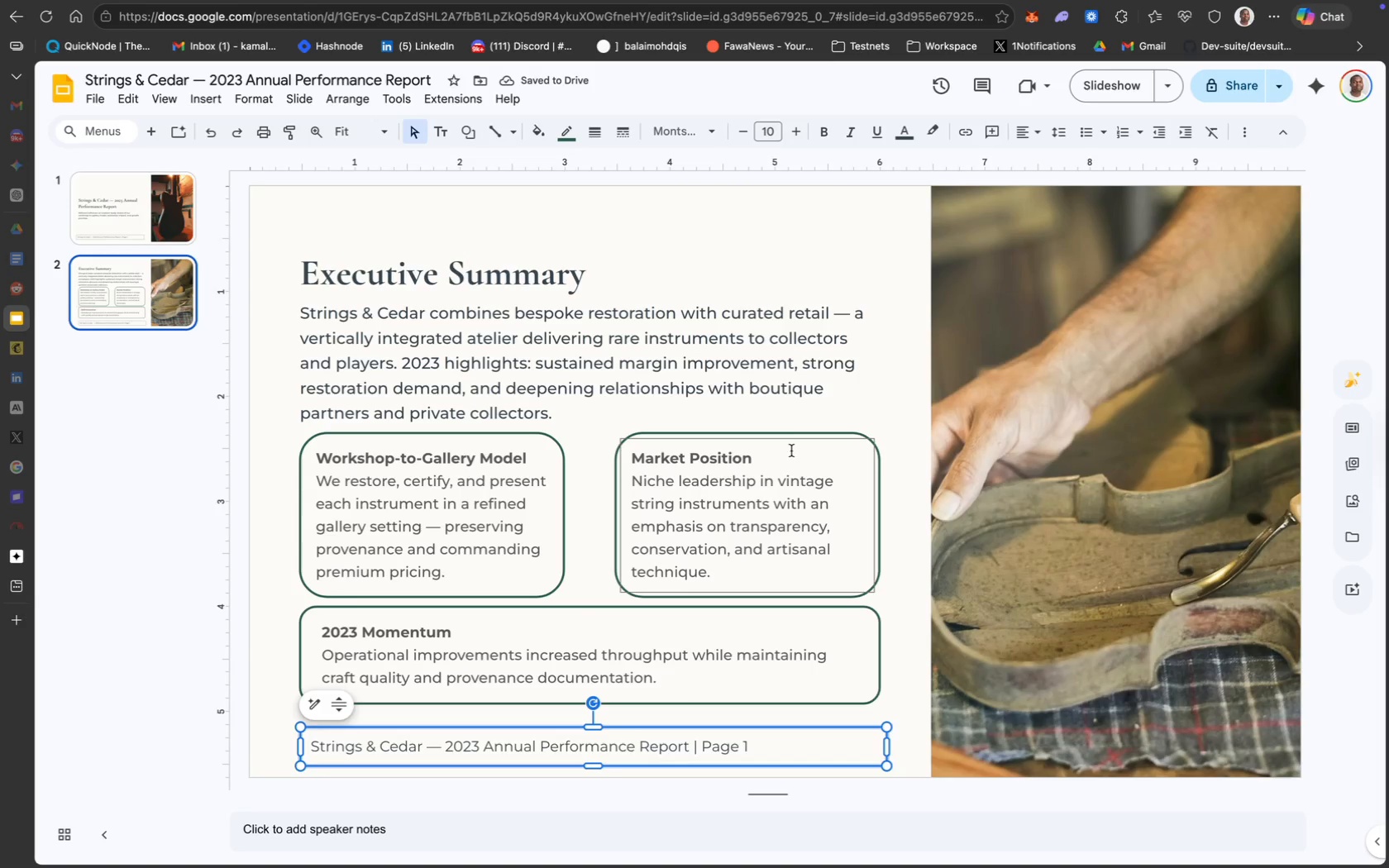 
wait(5.42)
 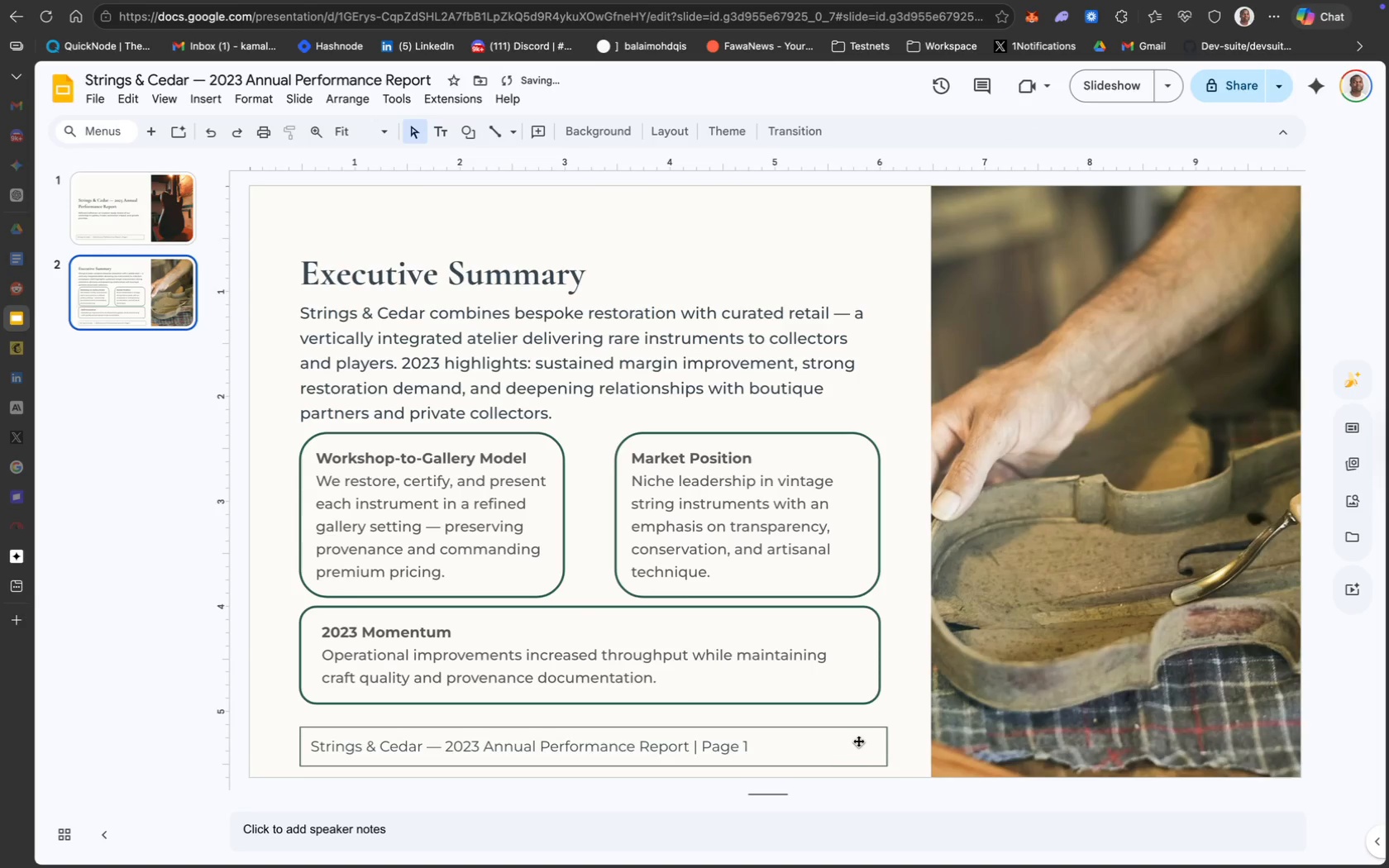 
left_click([566, 139])
 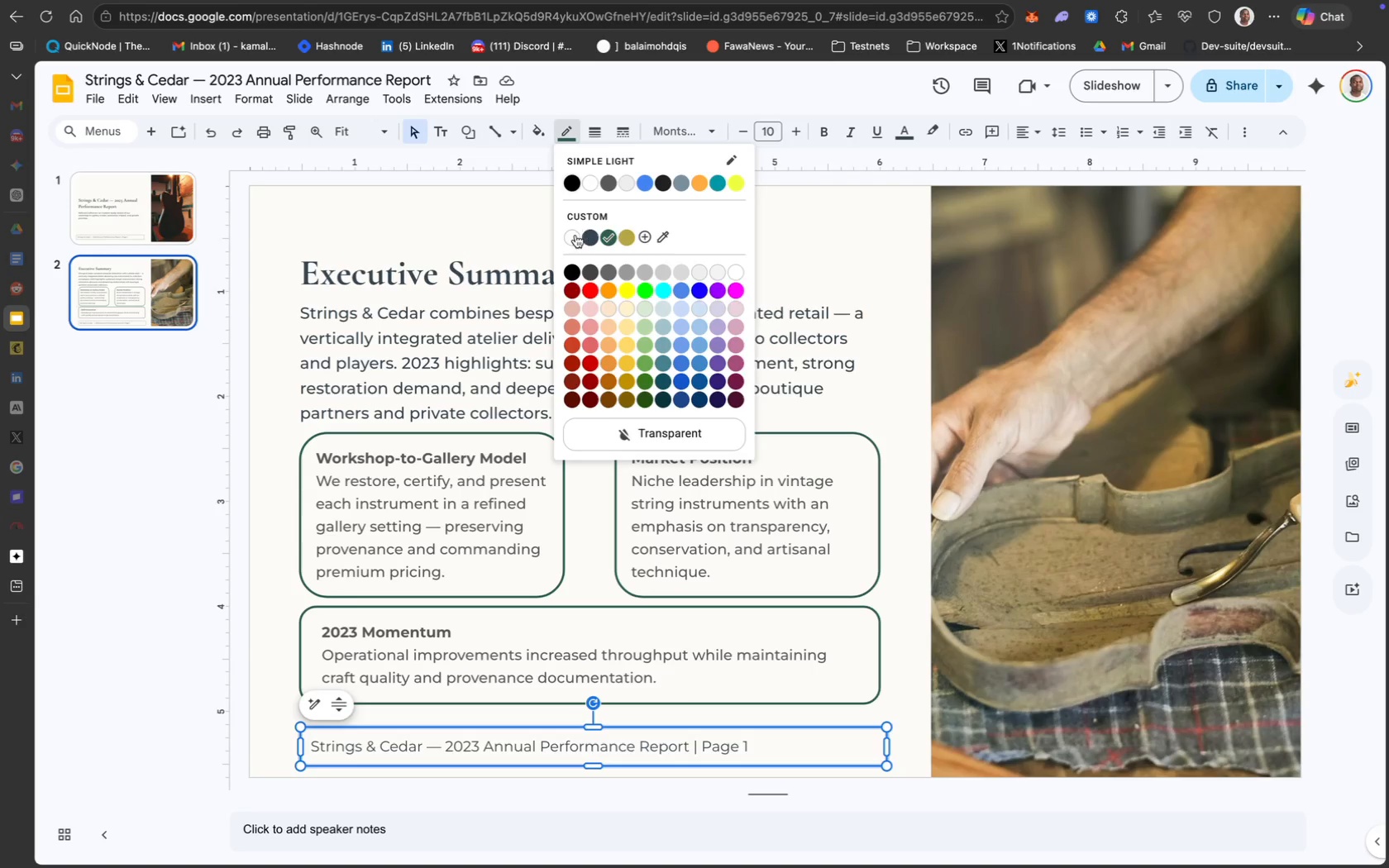 
left_click([575, 238])
 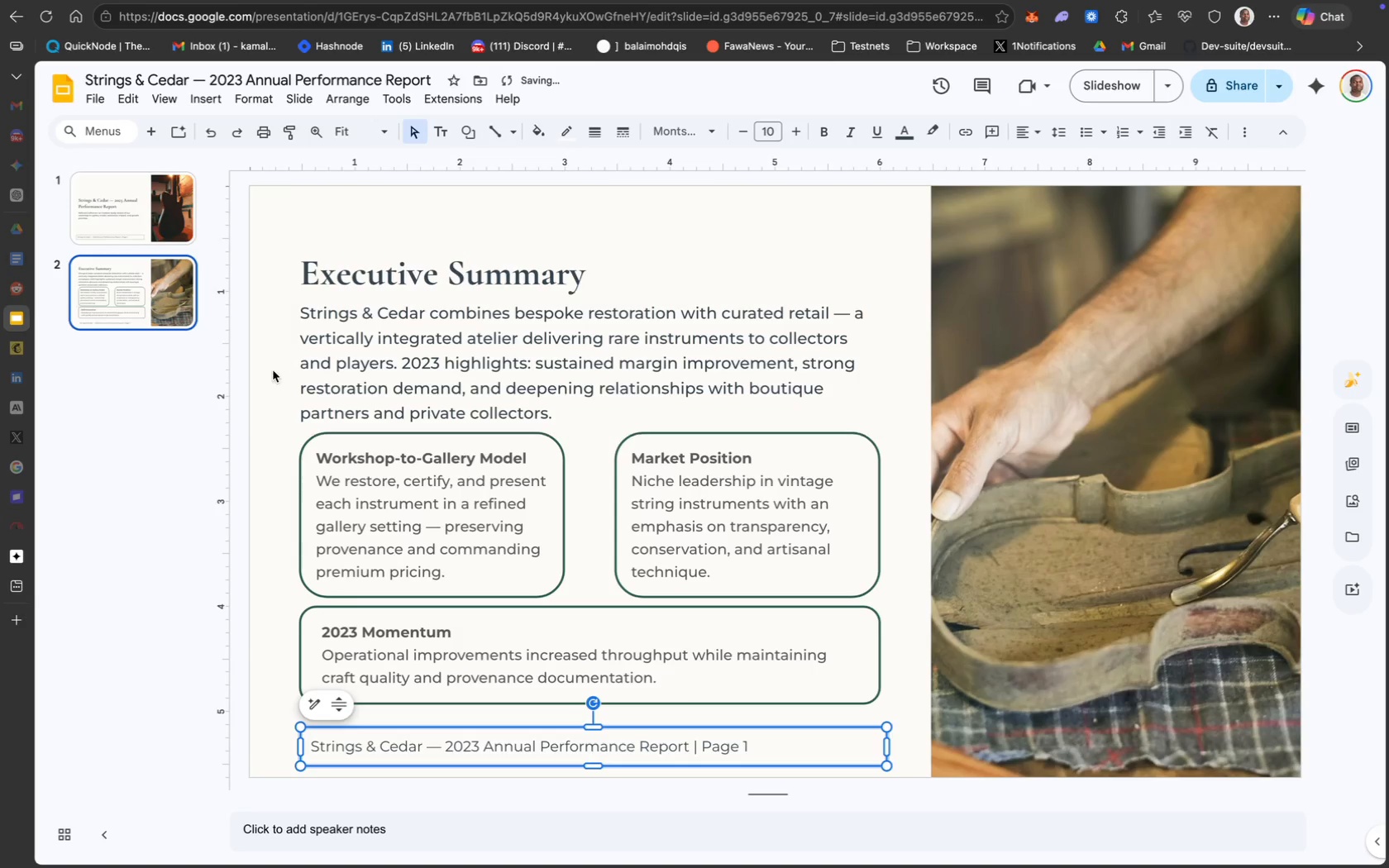 
left_click([272, 370])
 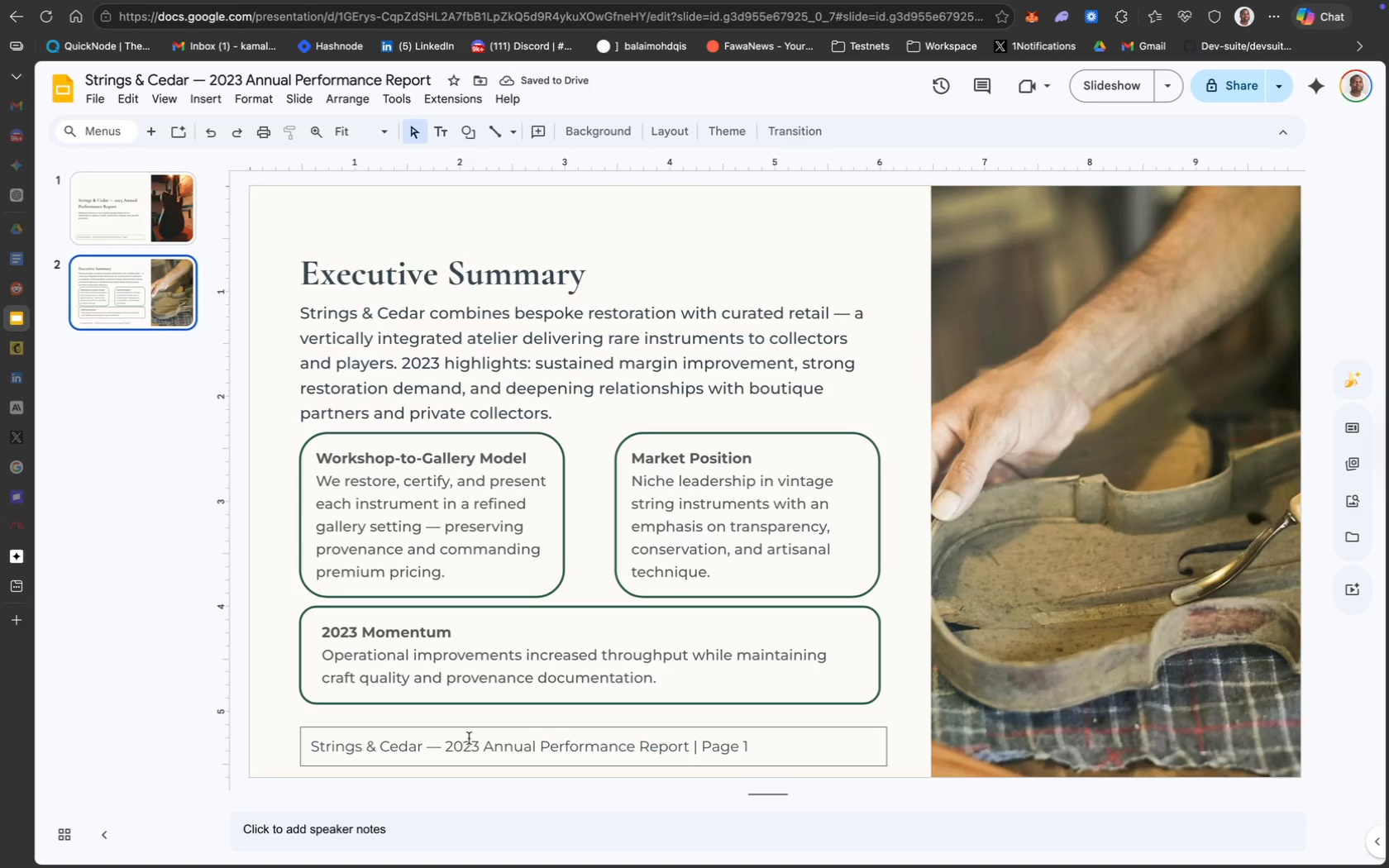 
left_click([478, 734])
 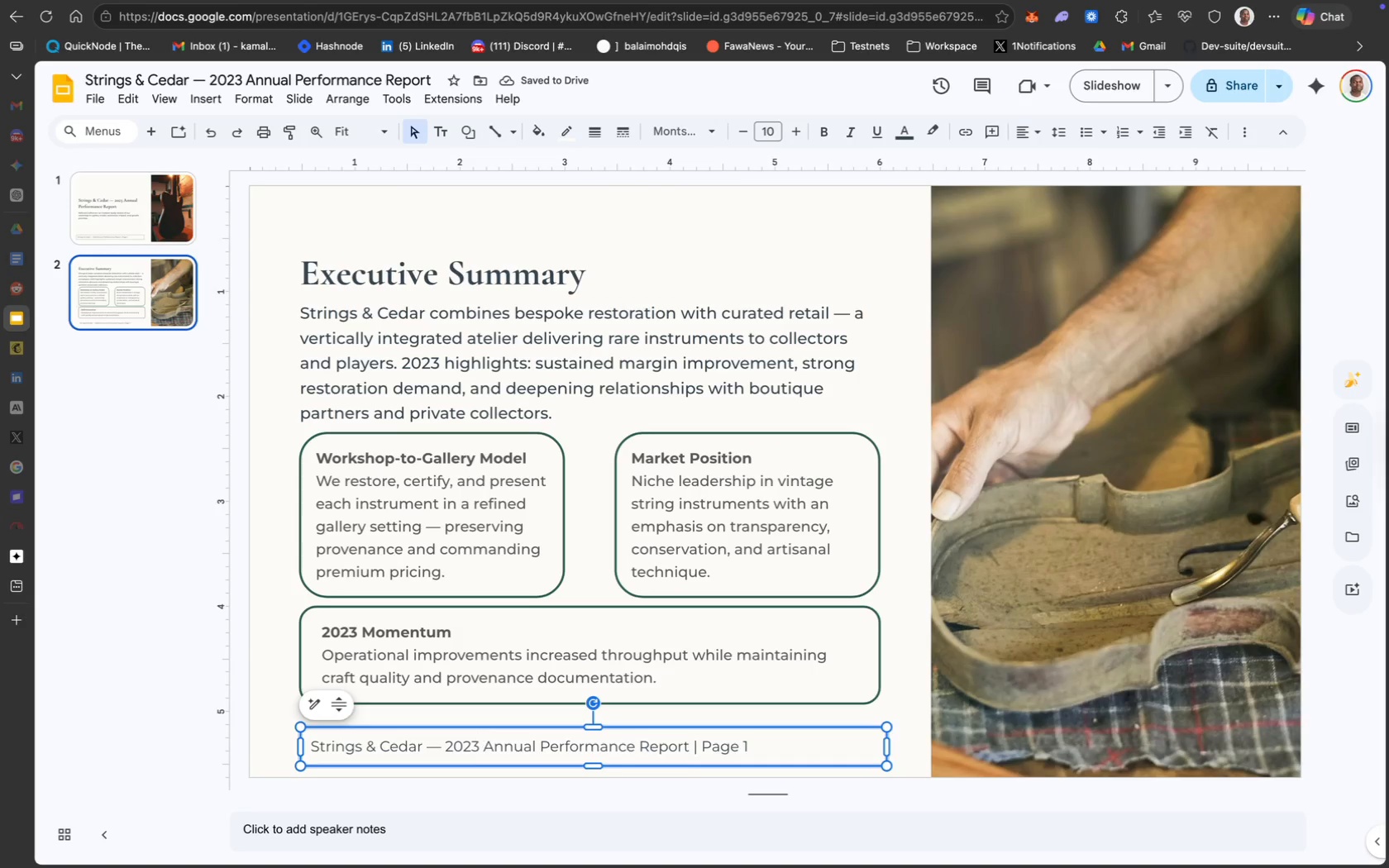 
key(ArrowLeft)
 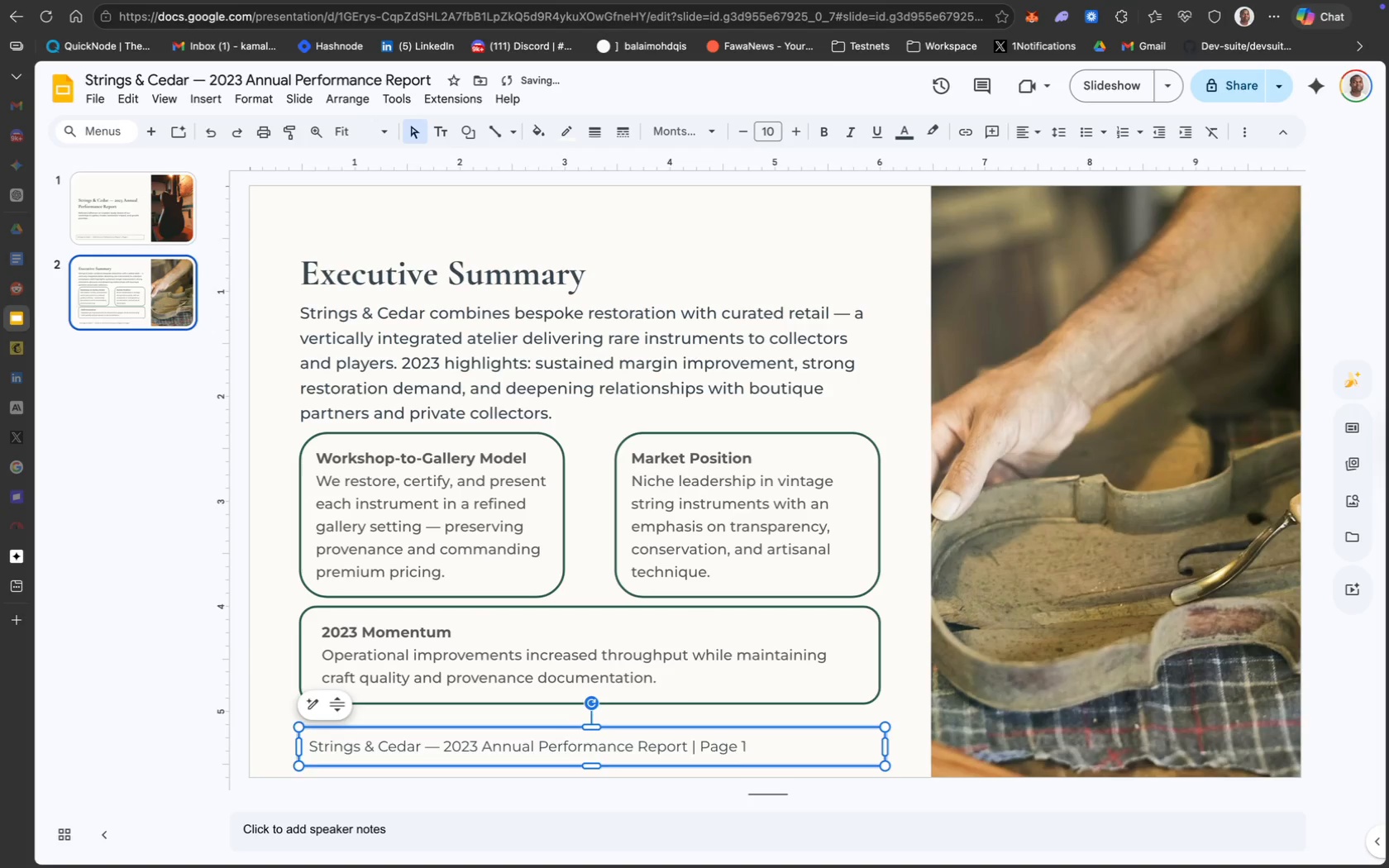 
key(ArrowLeft)
 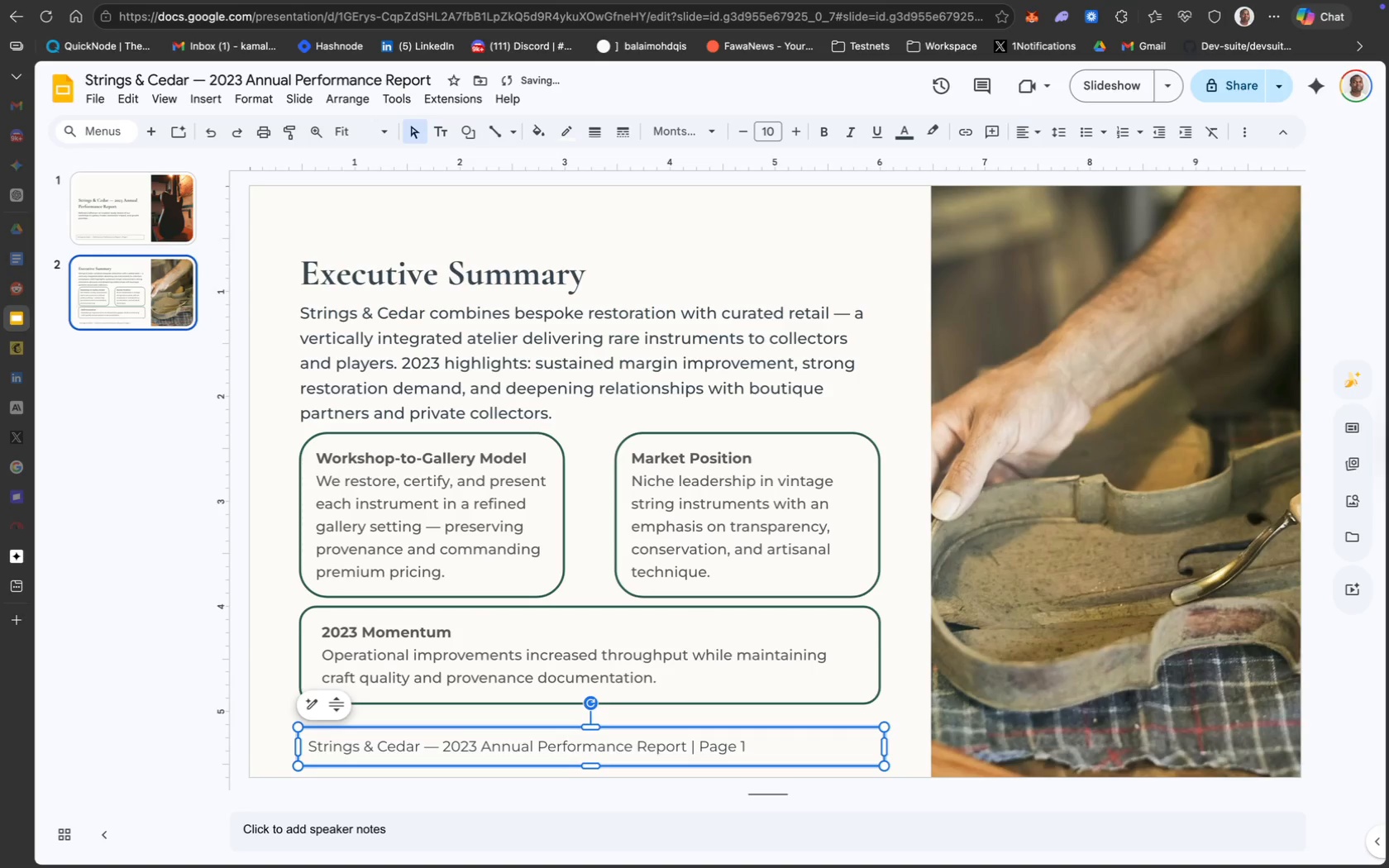 
key(ArrowLeft)
 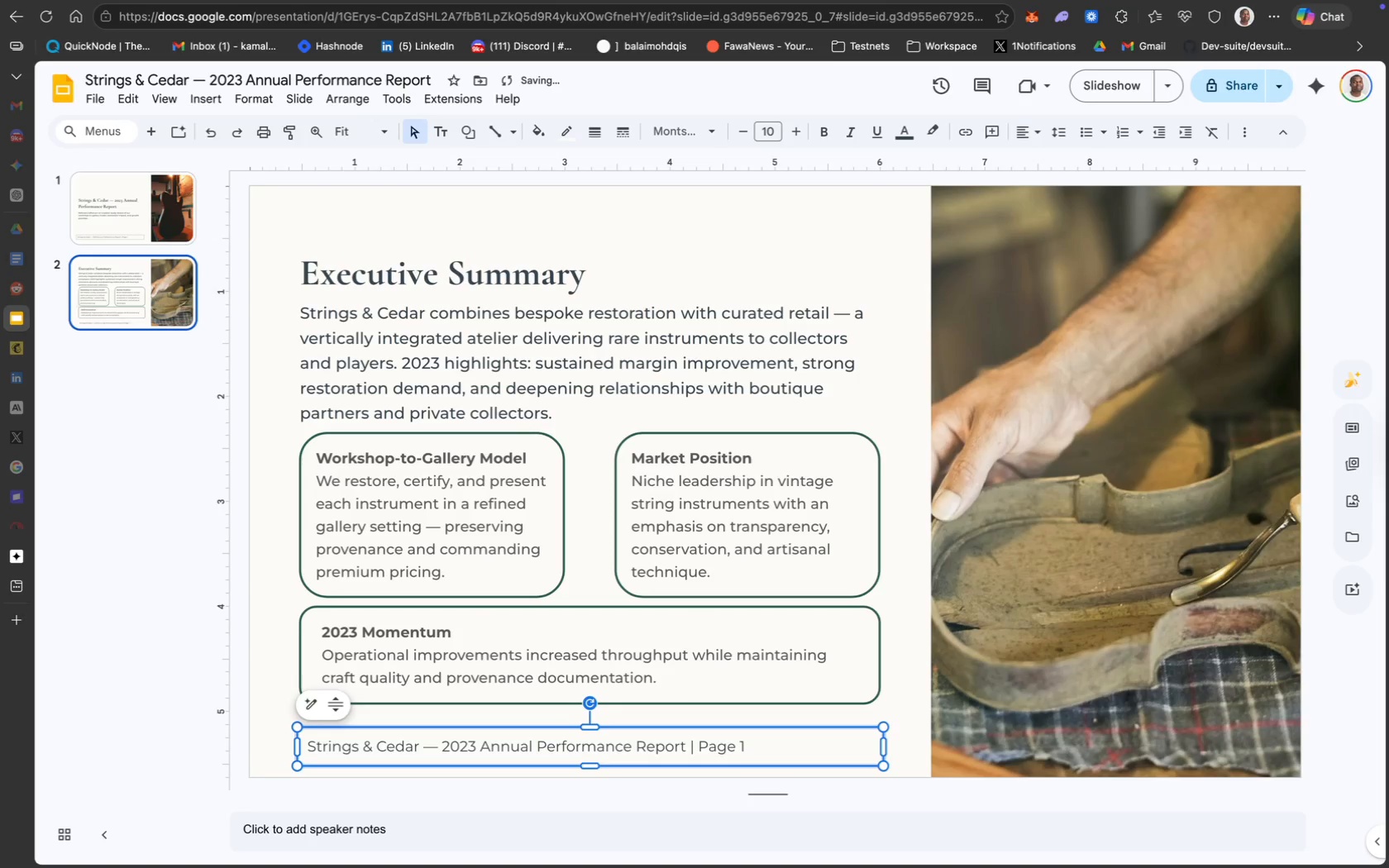 
key(ArrowLeft)
 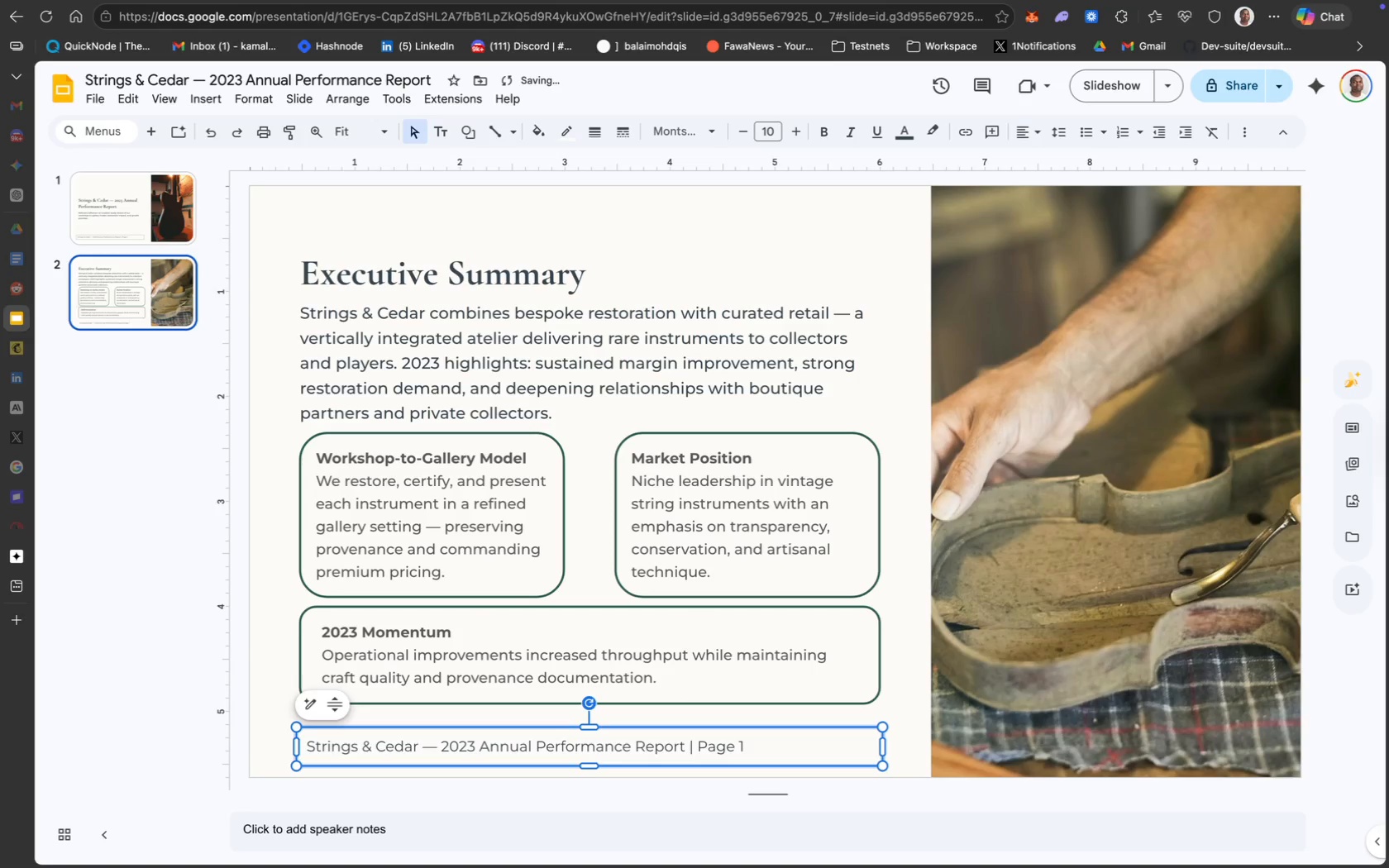 
key(ArrowLeft)
 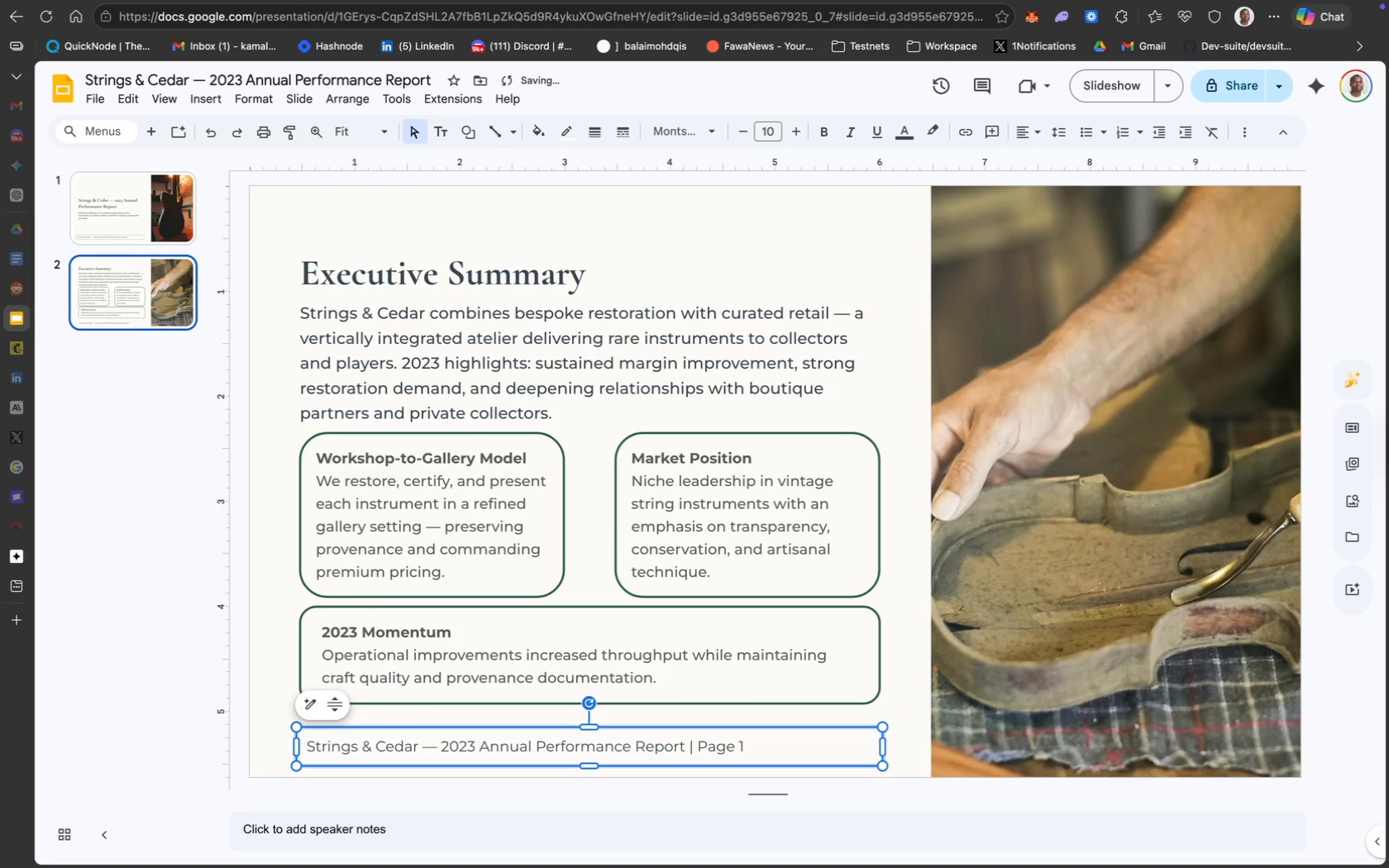 
key(ArrowLeft)
 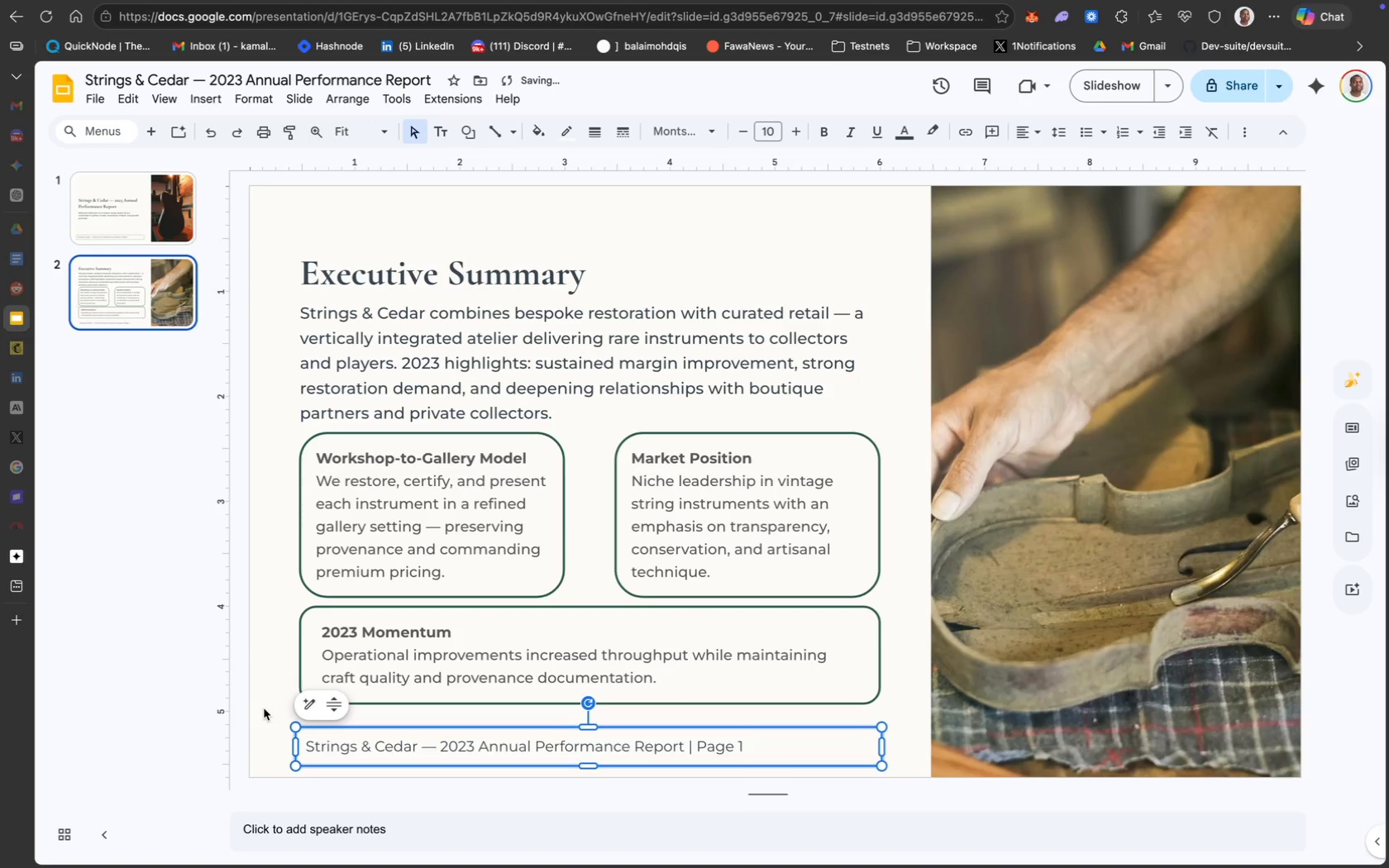 
key(Meta+Z)
 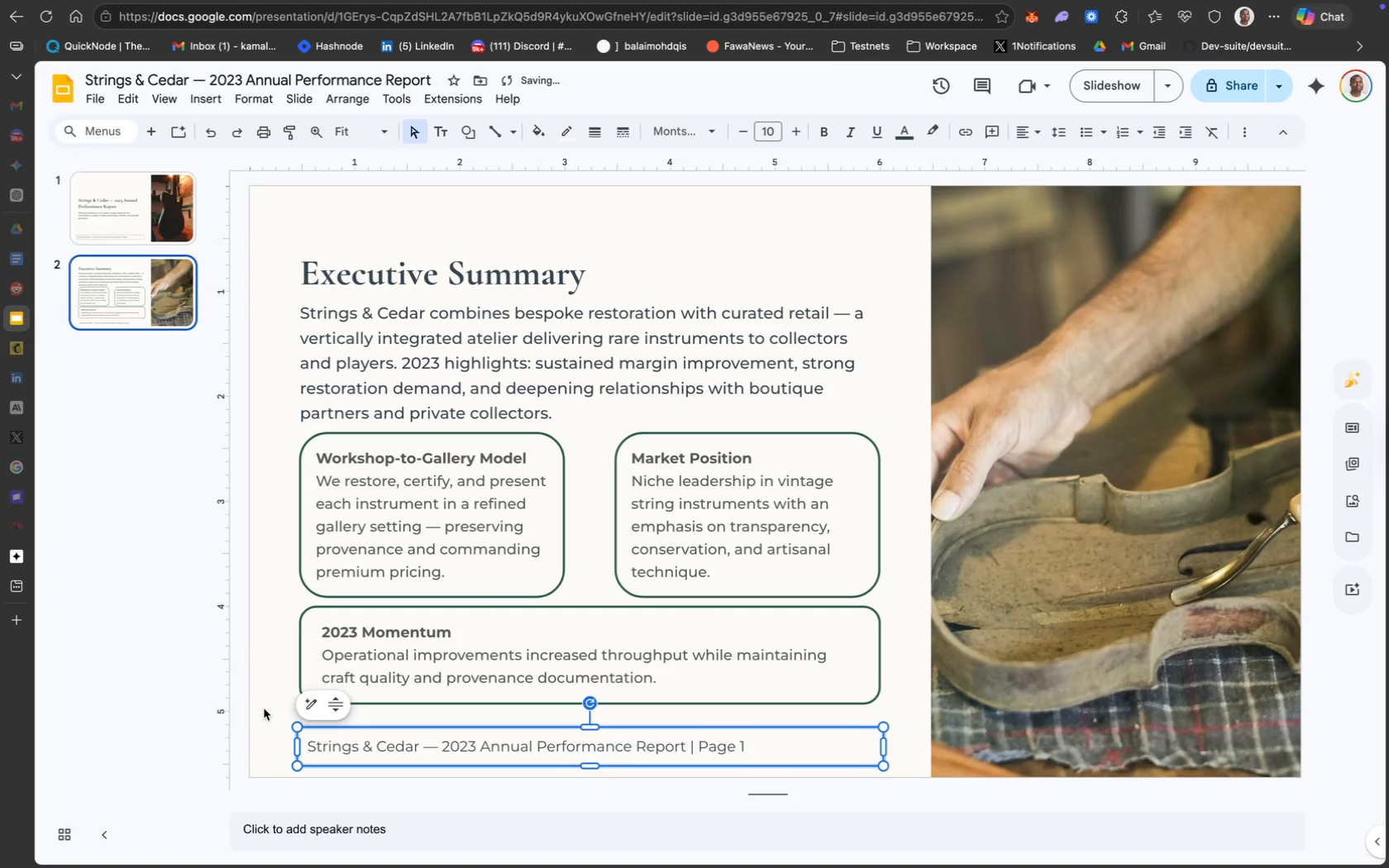 
key(Meta+Z)
 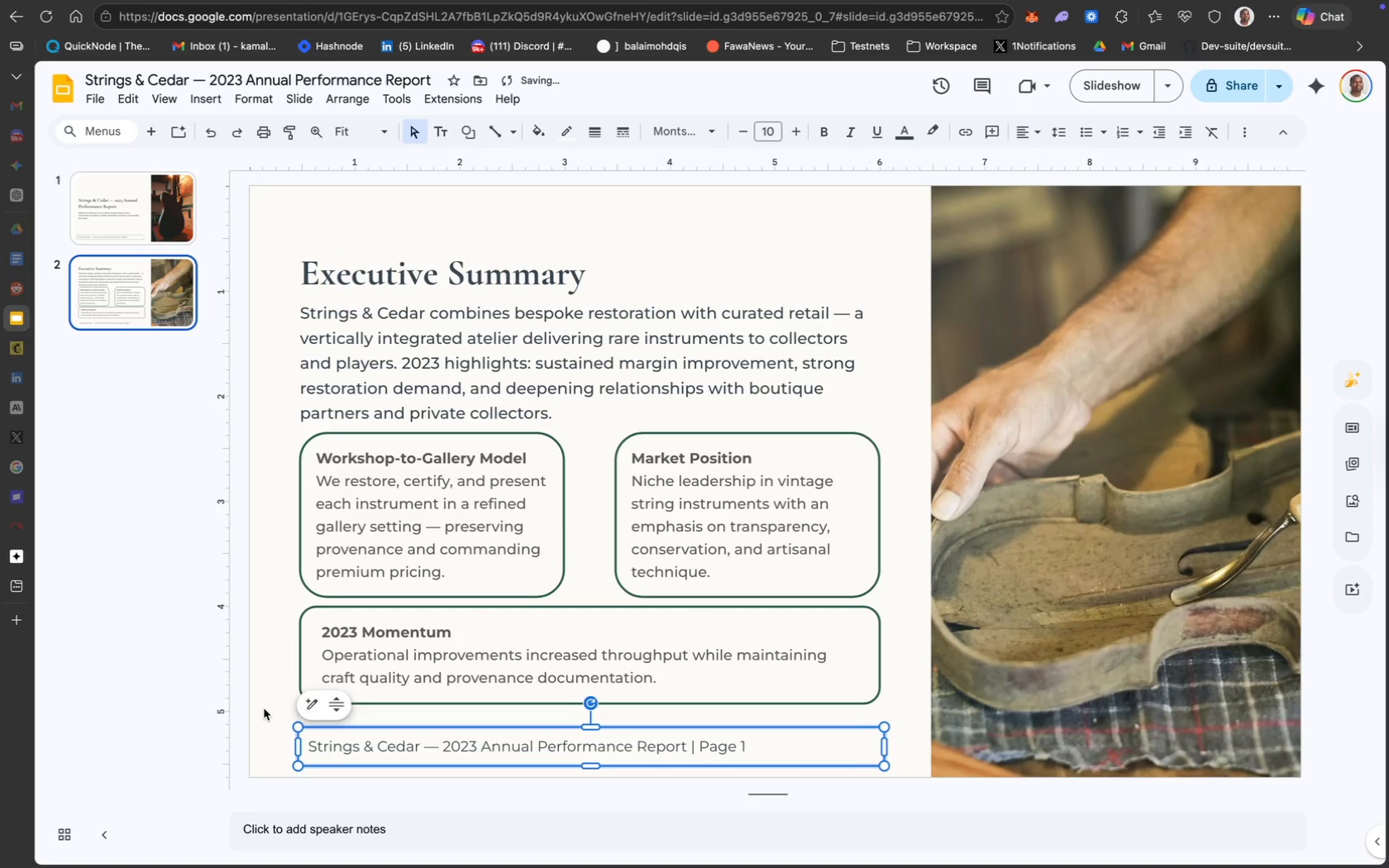 
key(Meta+Z)
 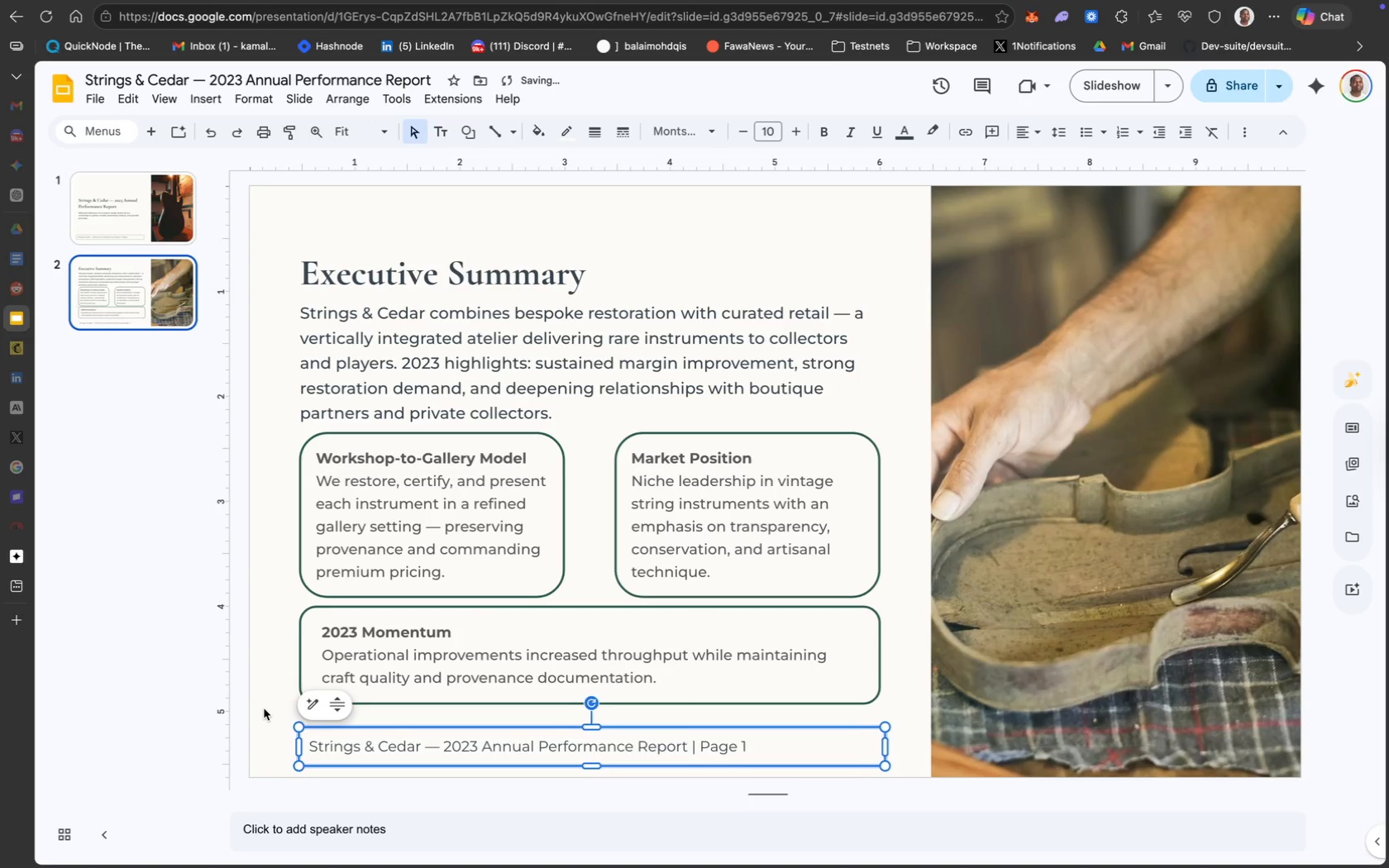 
key(Meta+Z)
 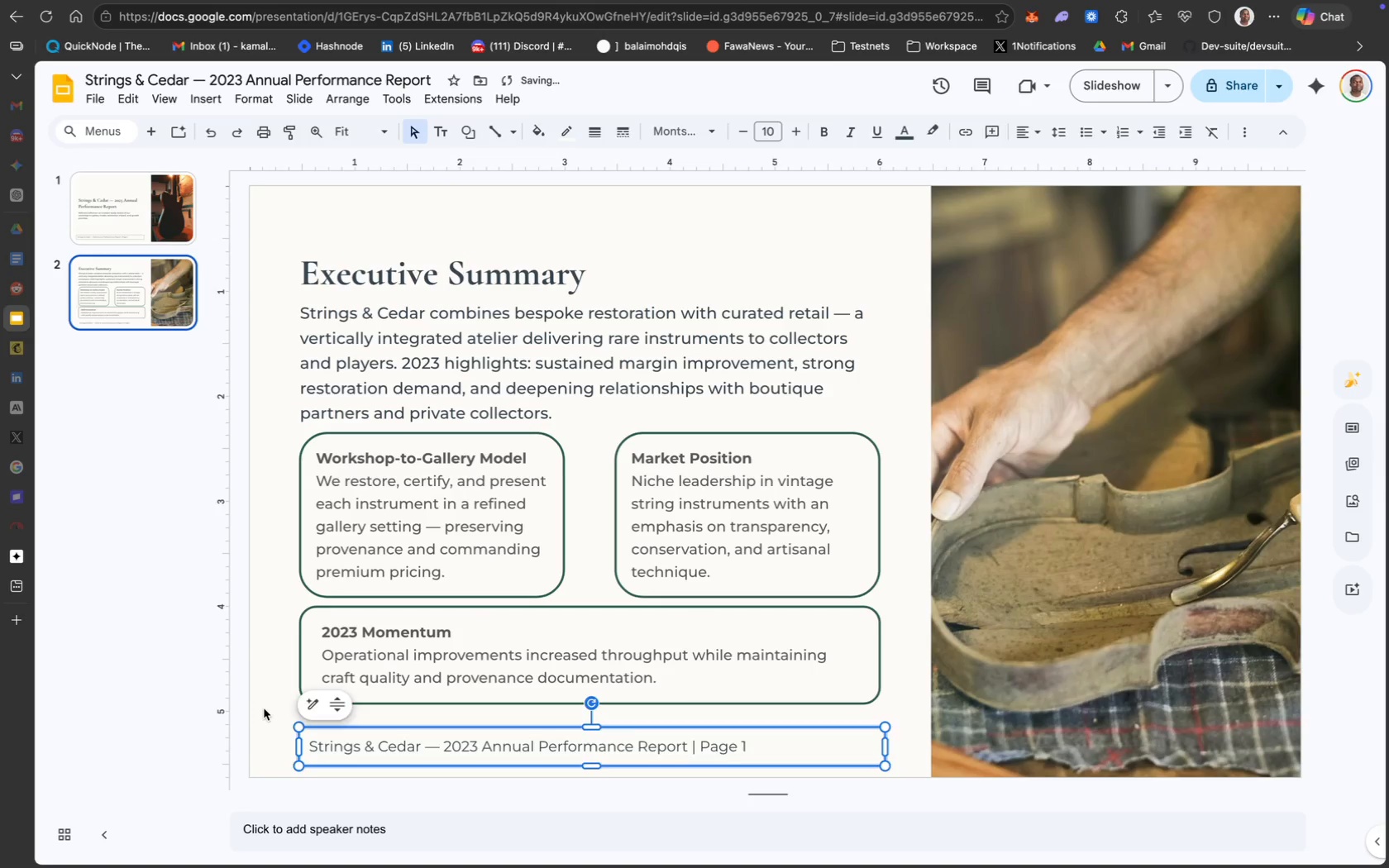 
left_click([264, 708])
 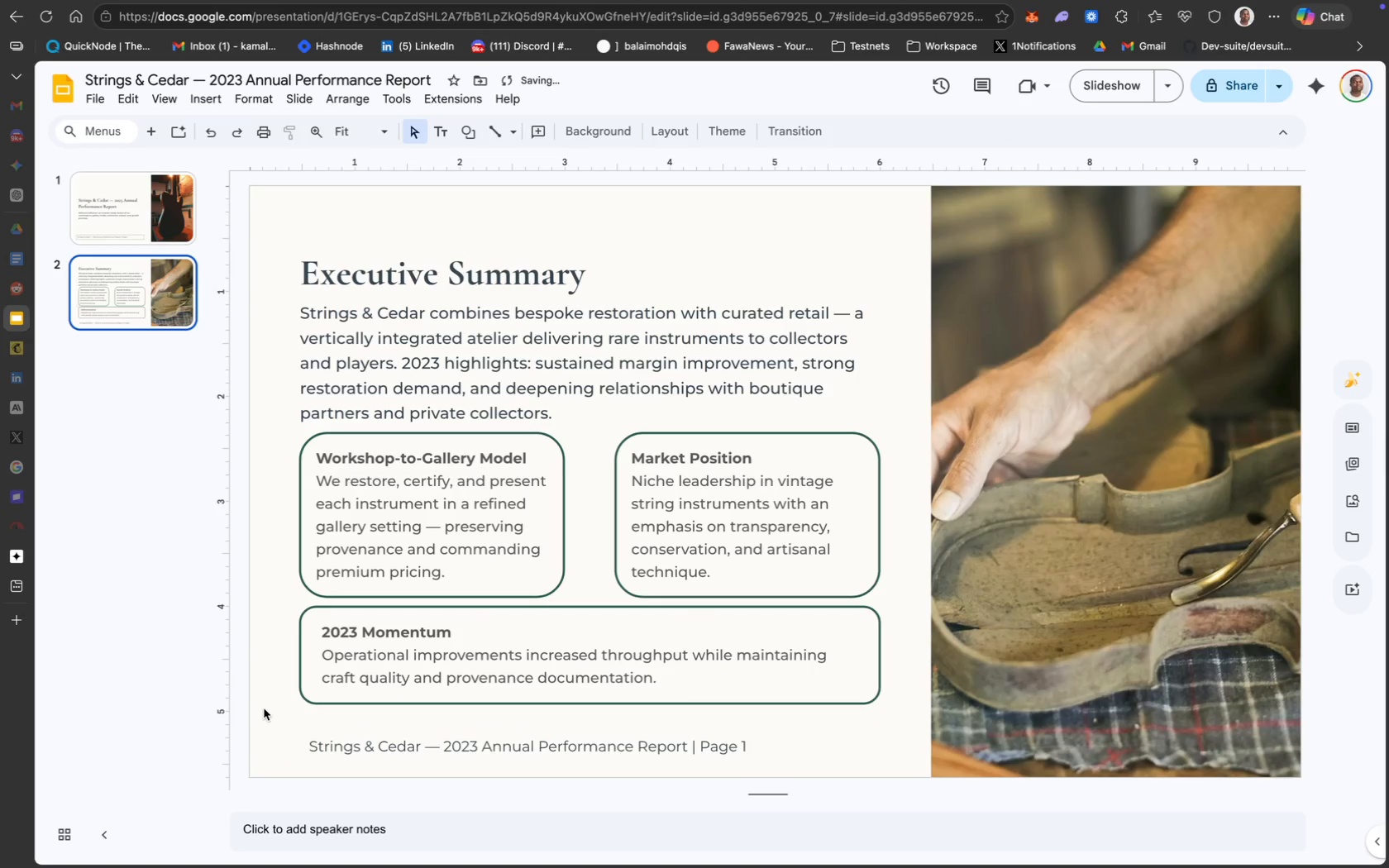 
key(Meta+Z)
 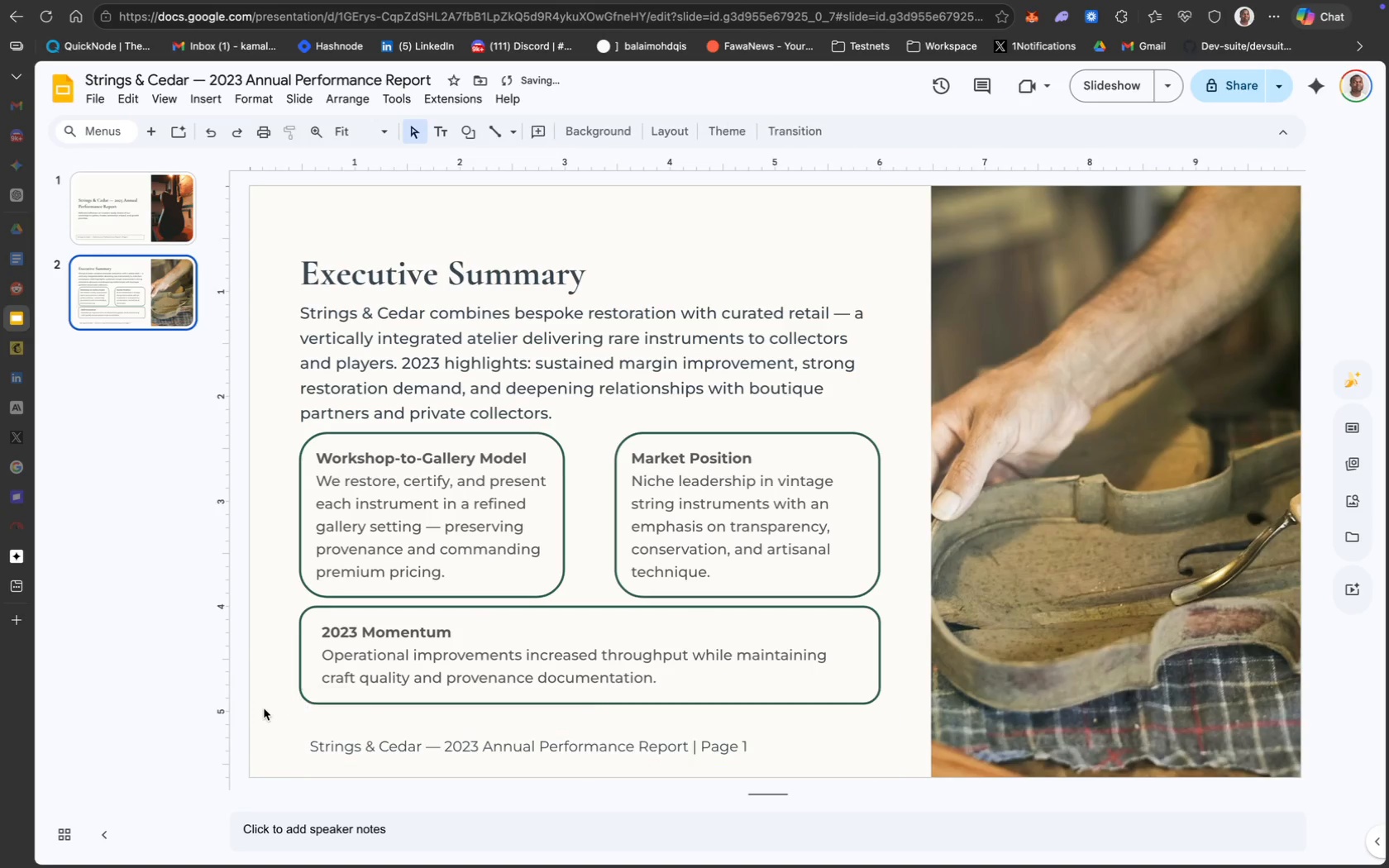 
left_click([264, 708])
 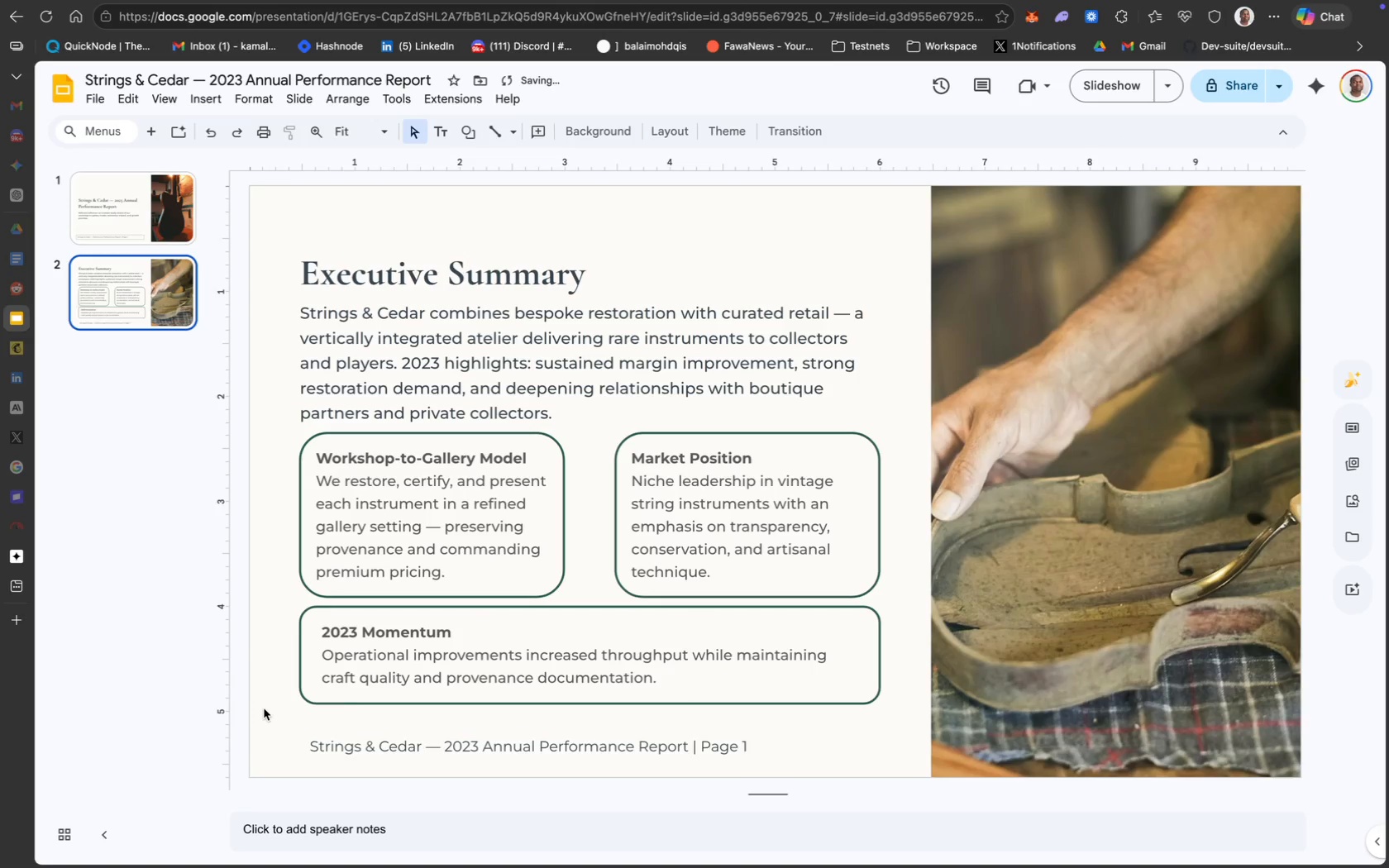 
key(Meta+CommandLeft)
 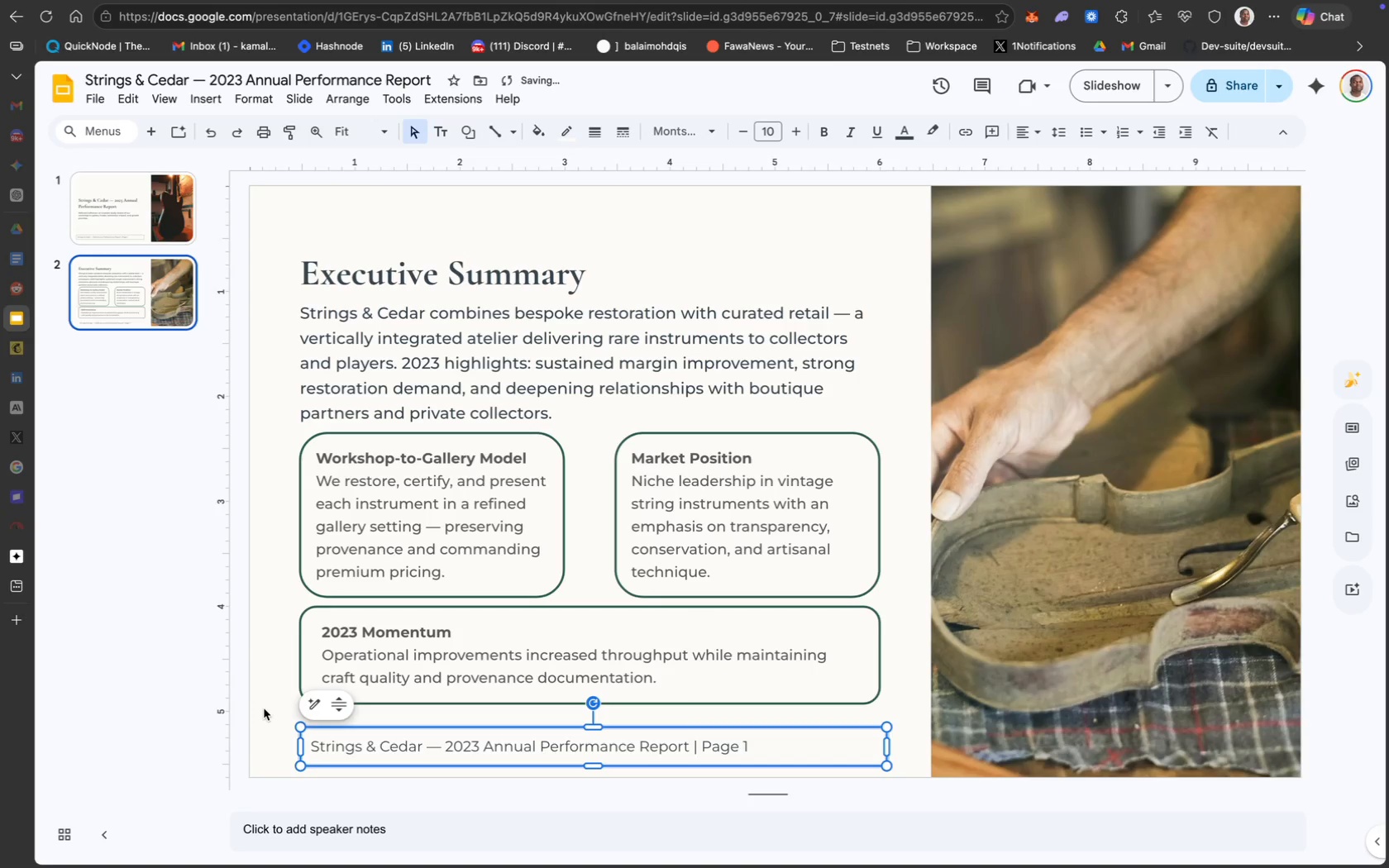 
key(Meta+Z)
 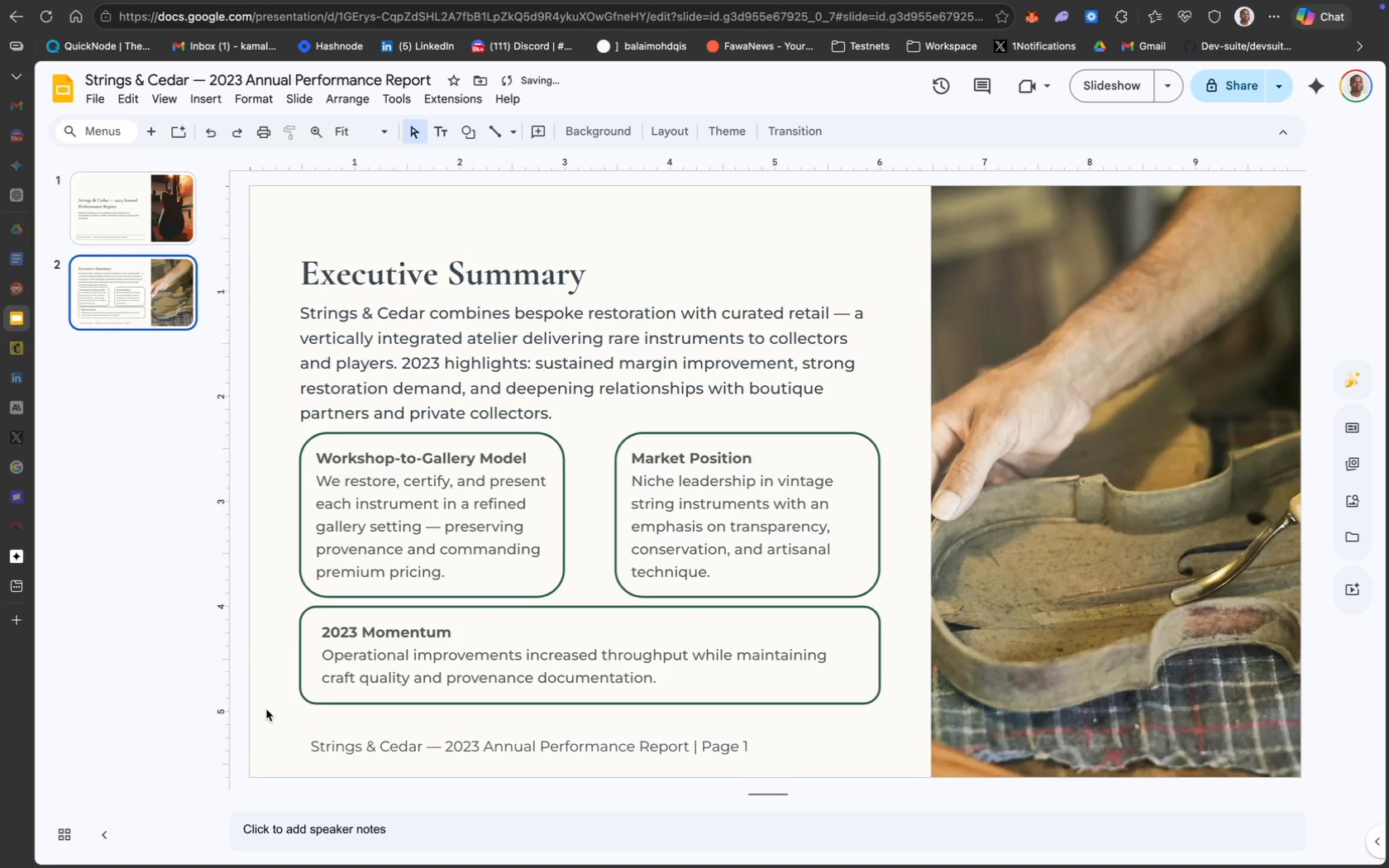 
key(Meta+CommandLeft)
 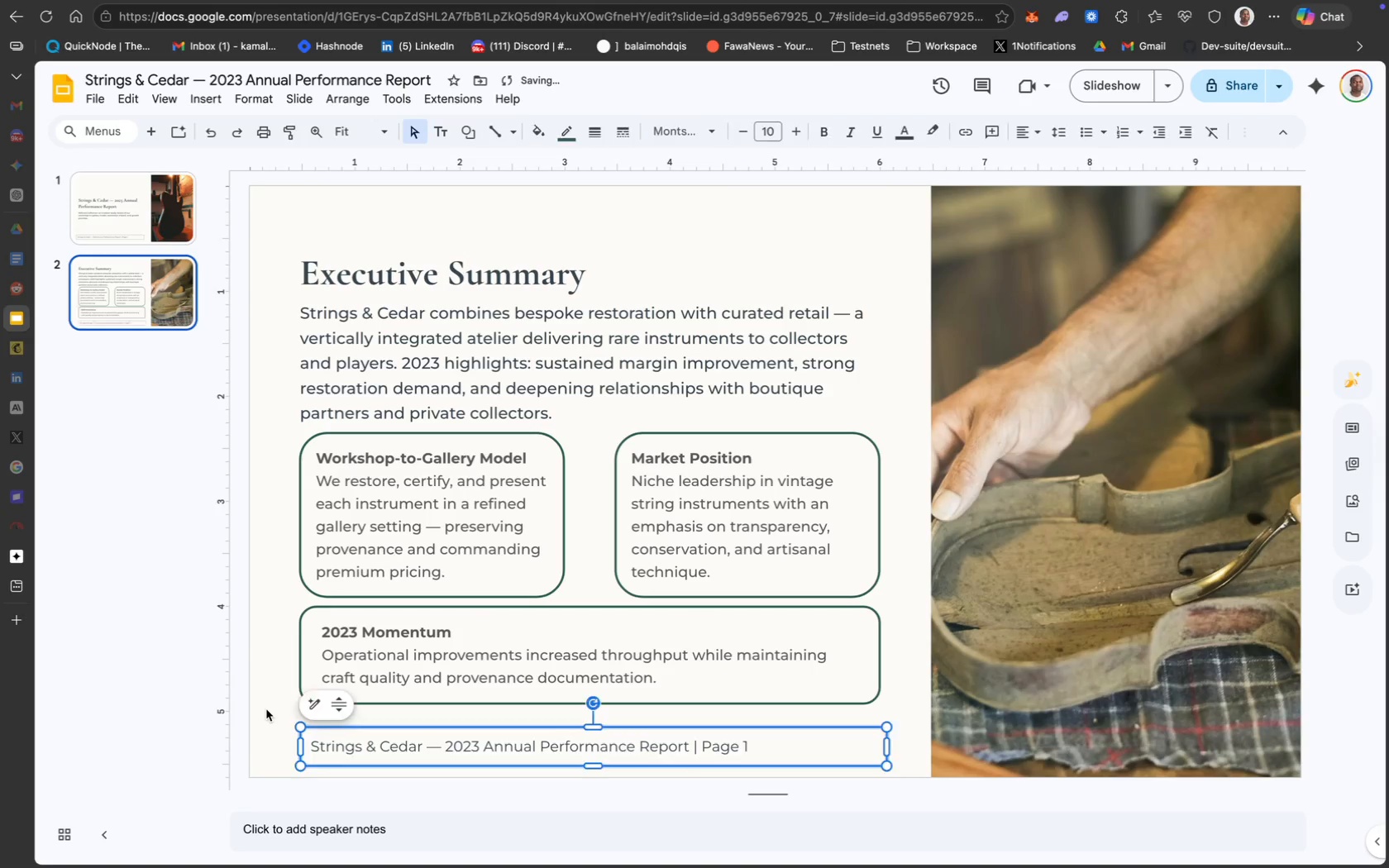 
key(Meta+Z)
 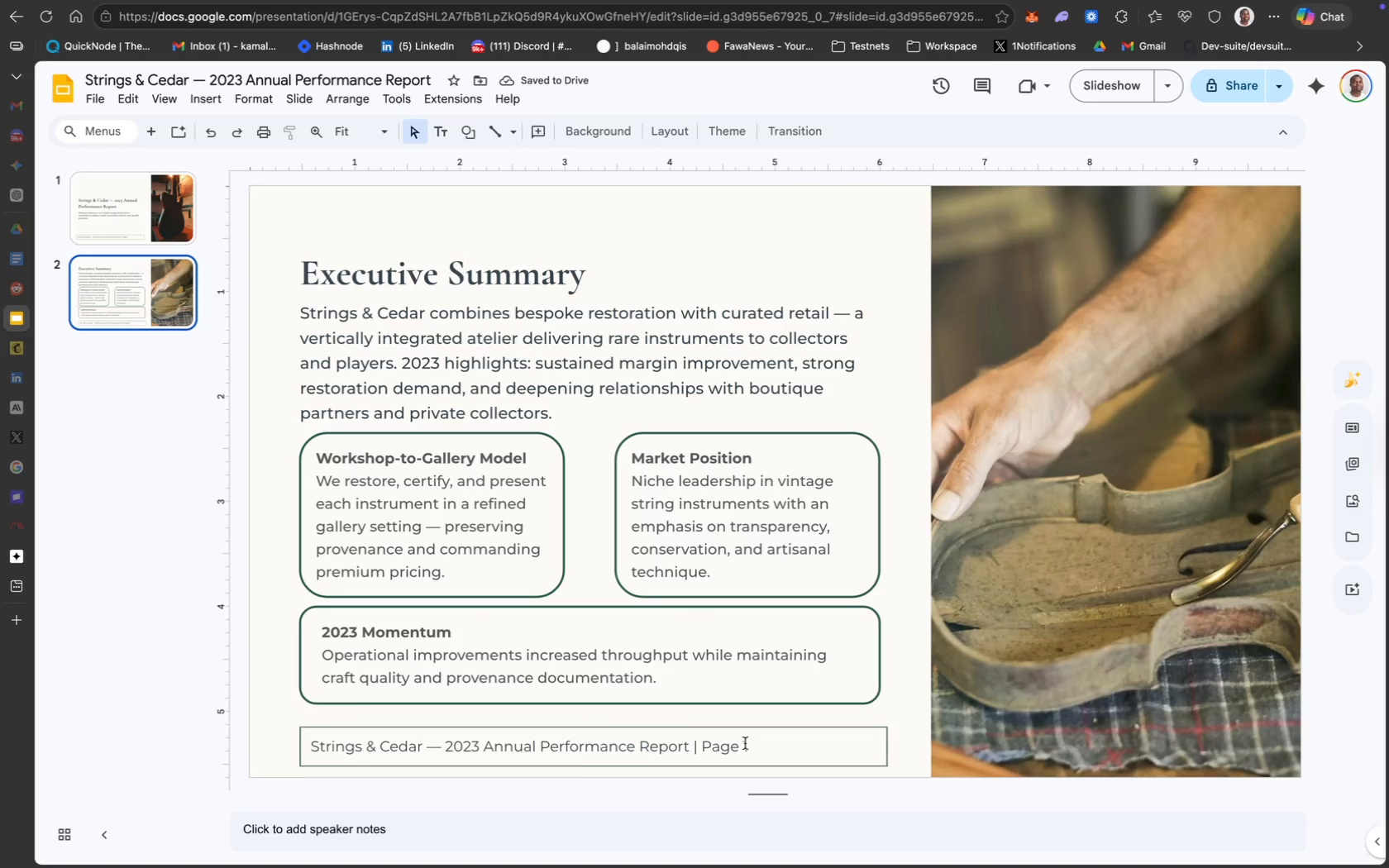 
key(Backspace)
 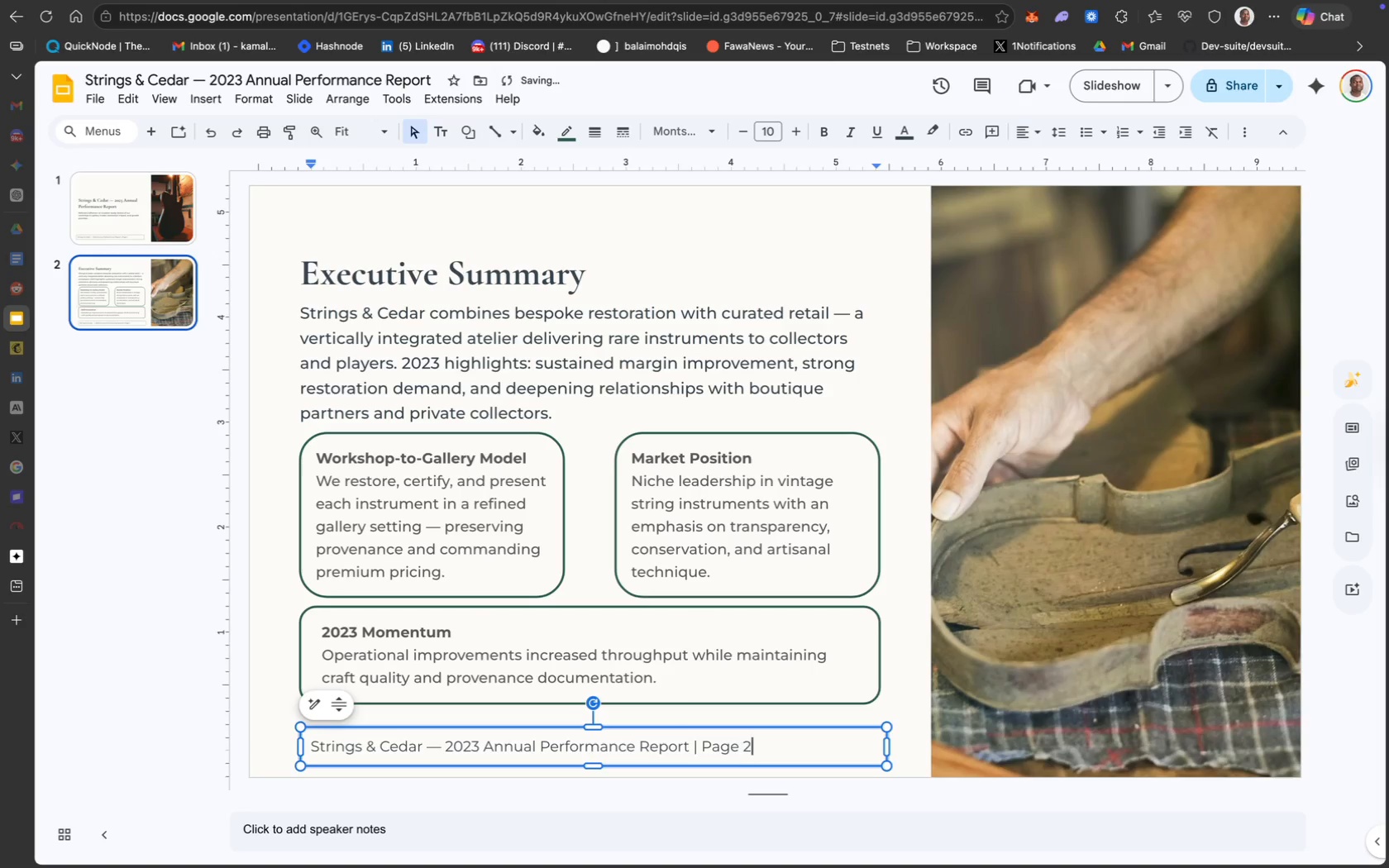 
key(2)
 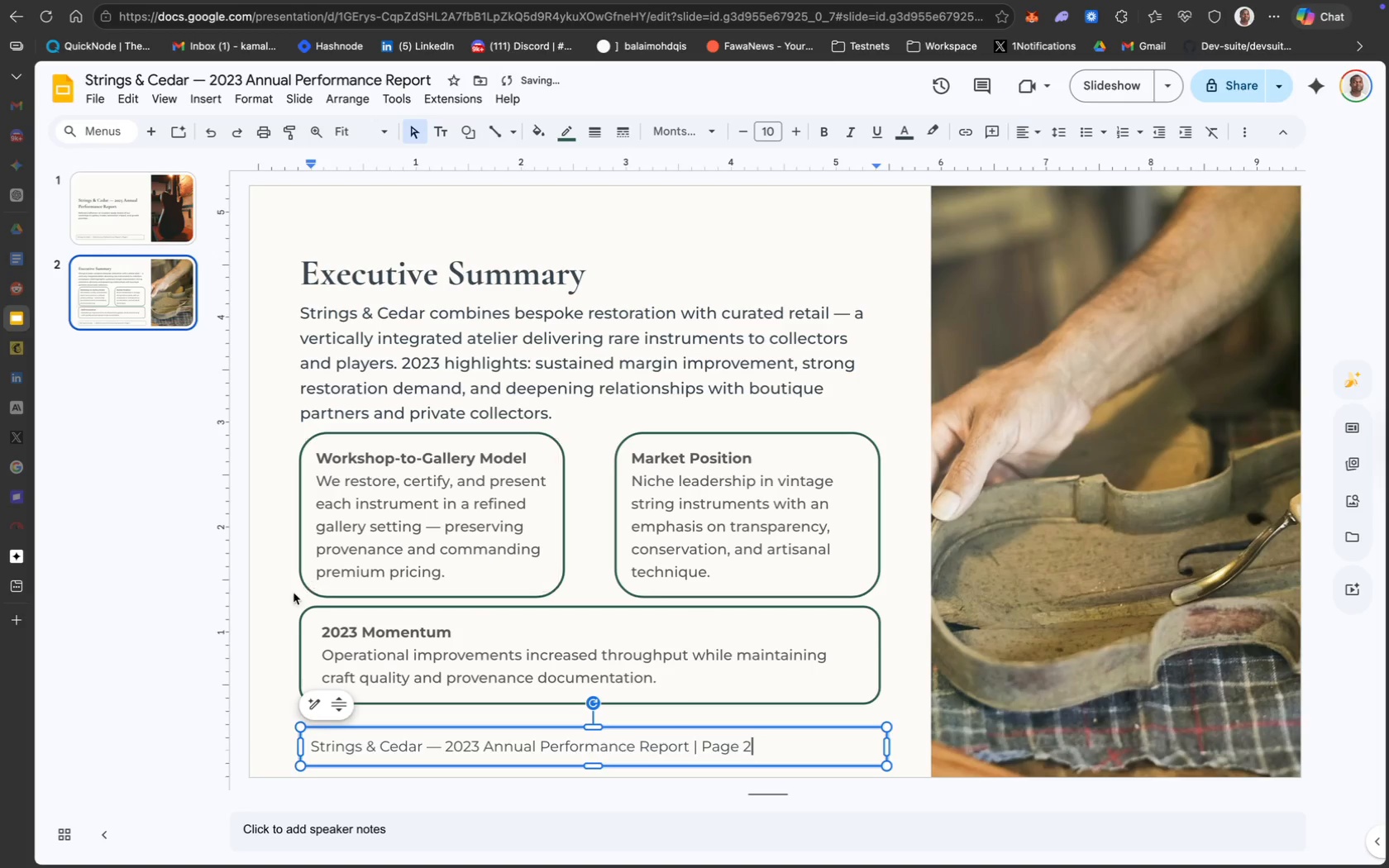 
left_click([282, 598])
 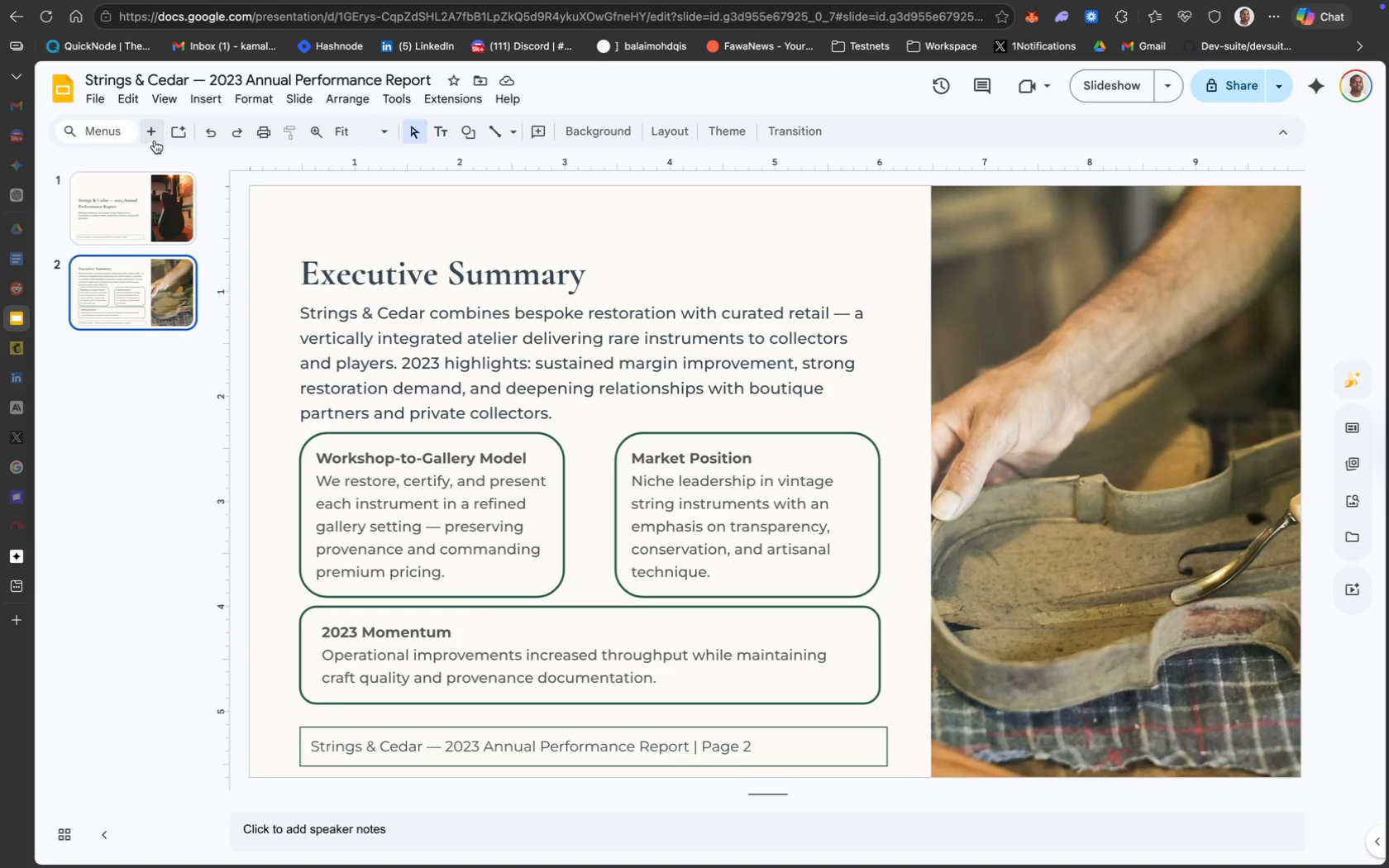 
wait(10.97)
 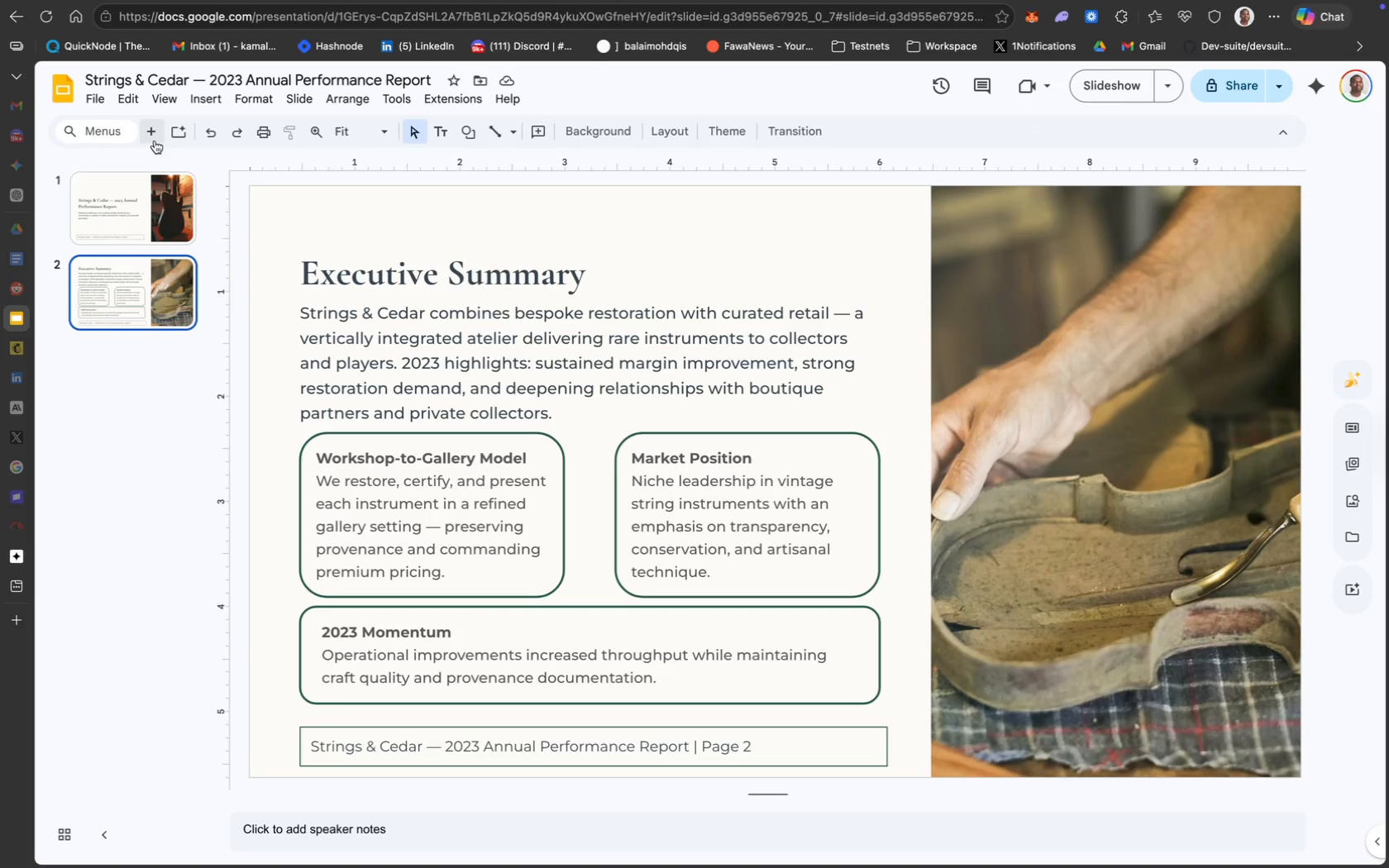 
left_click([156, 138])
 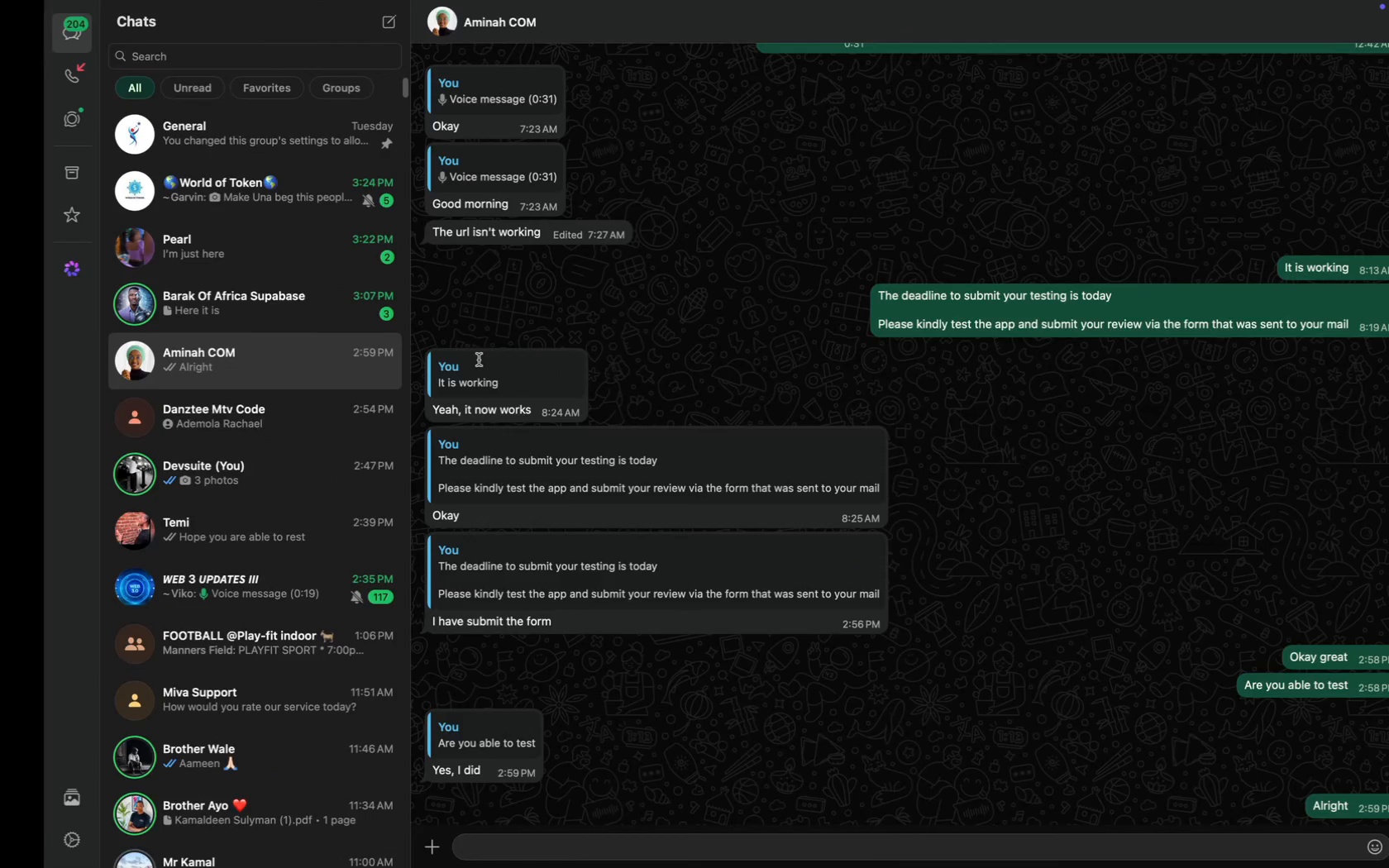 
left_click([238, 256])
 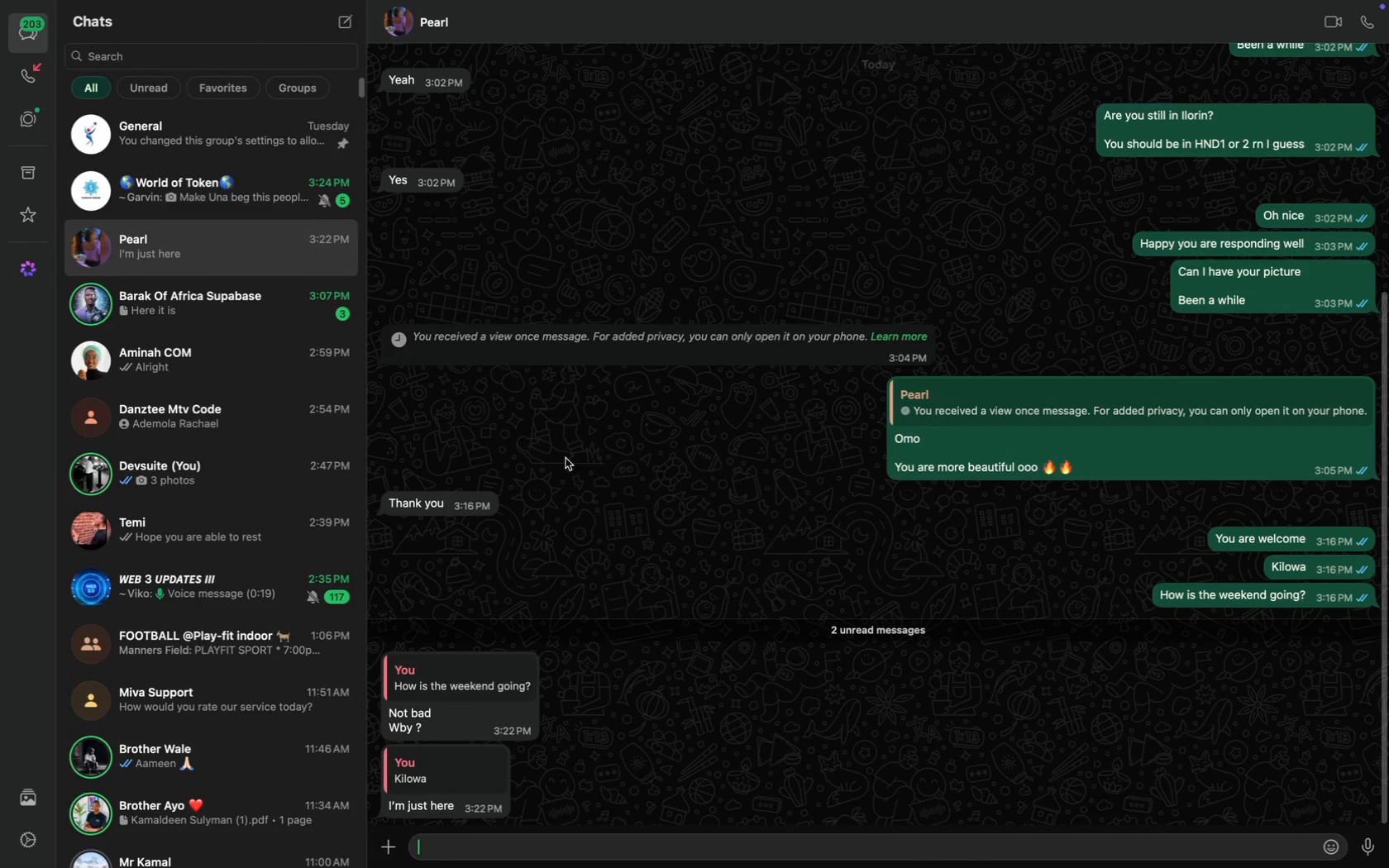 
key(CapsLock)
 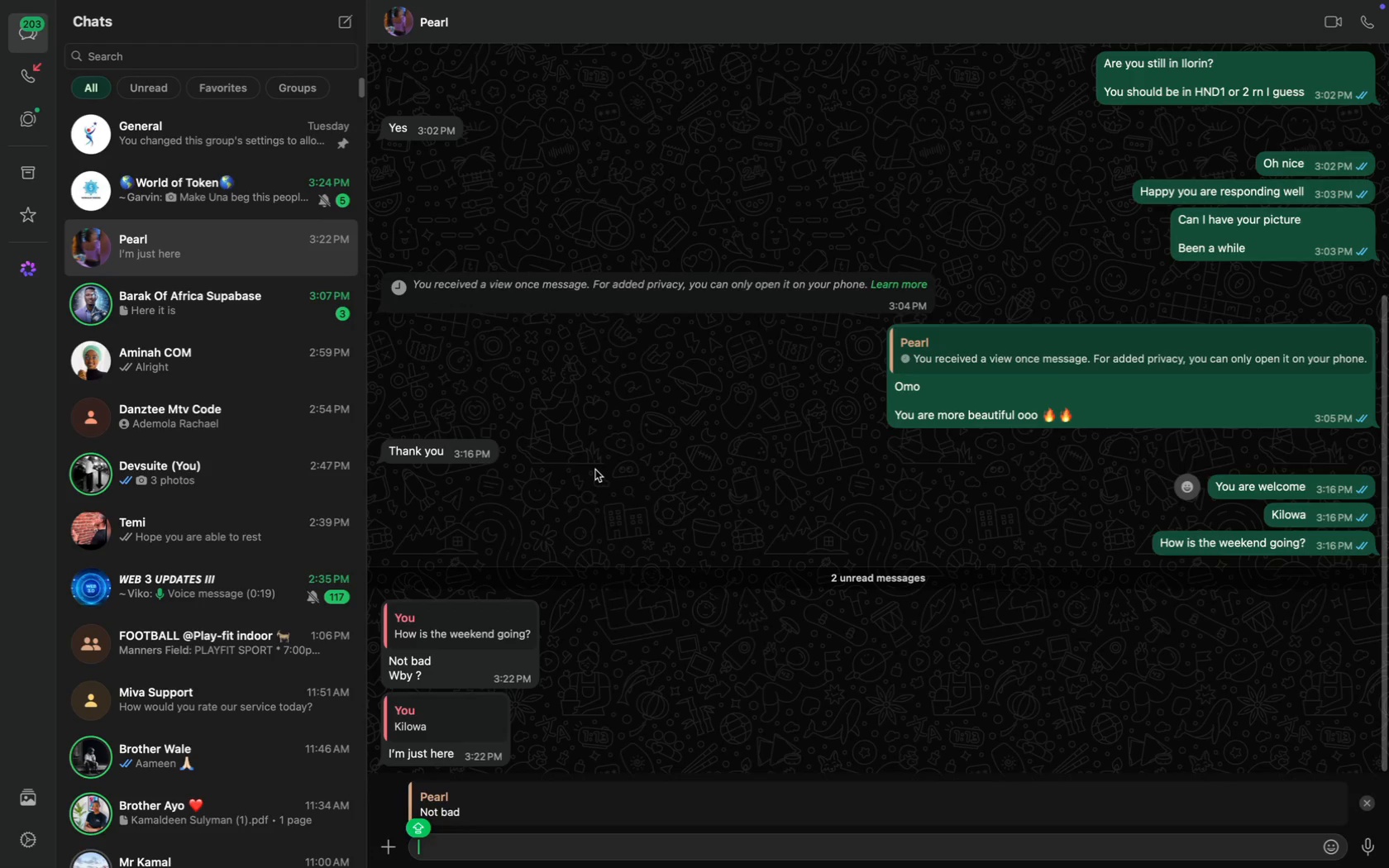 
scroll: coordinate [566, 458], scroll_direction: down, amount: 16.0
 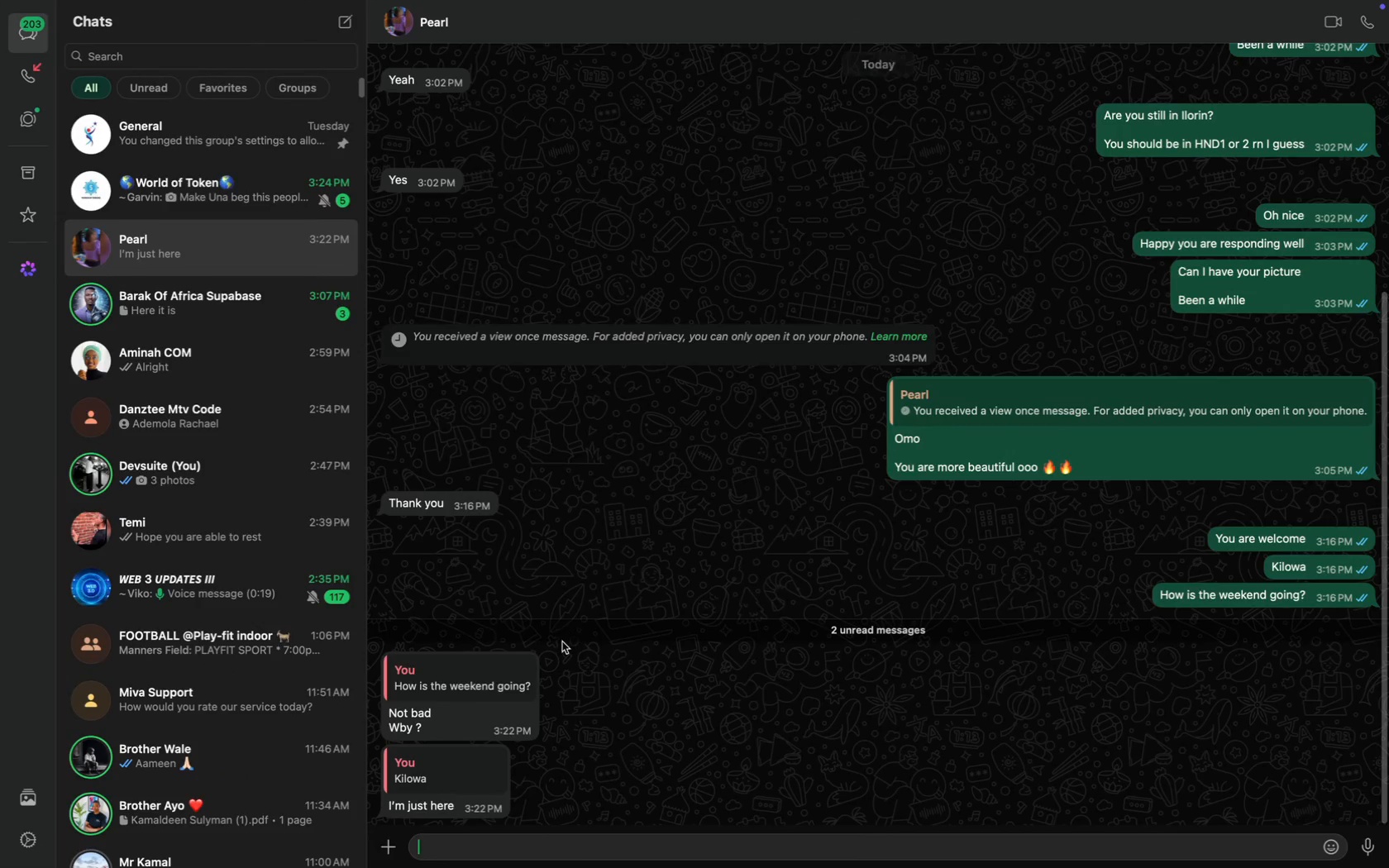 
key(O)
 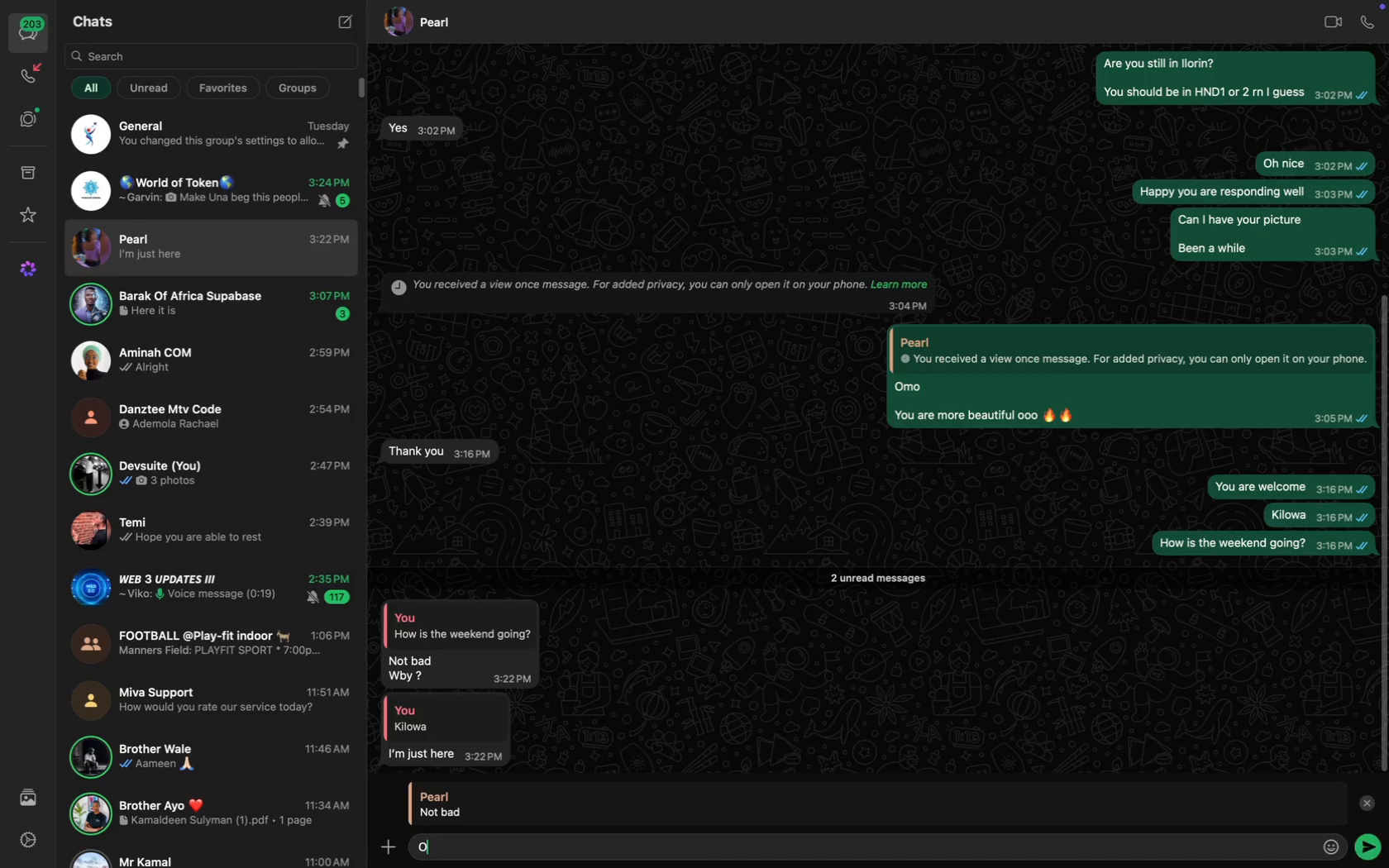 
key(CapsLock)
 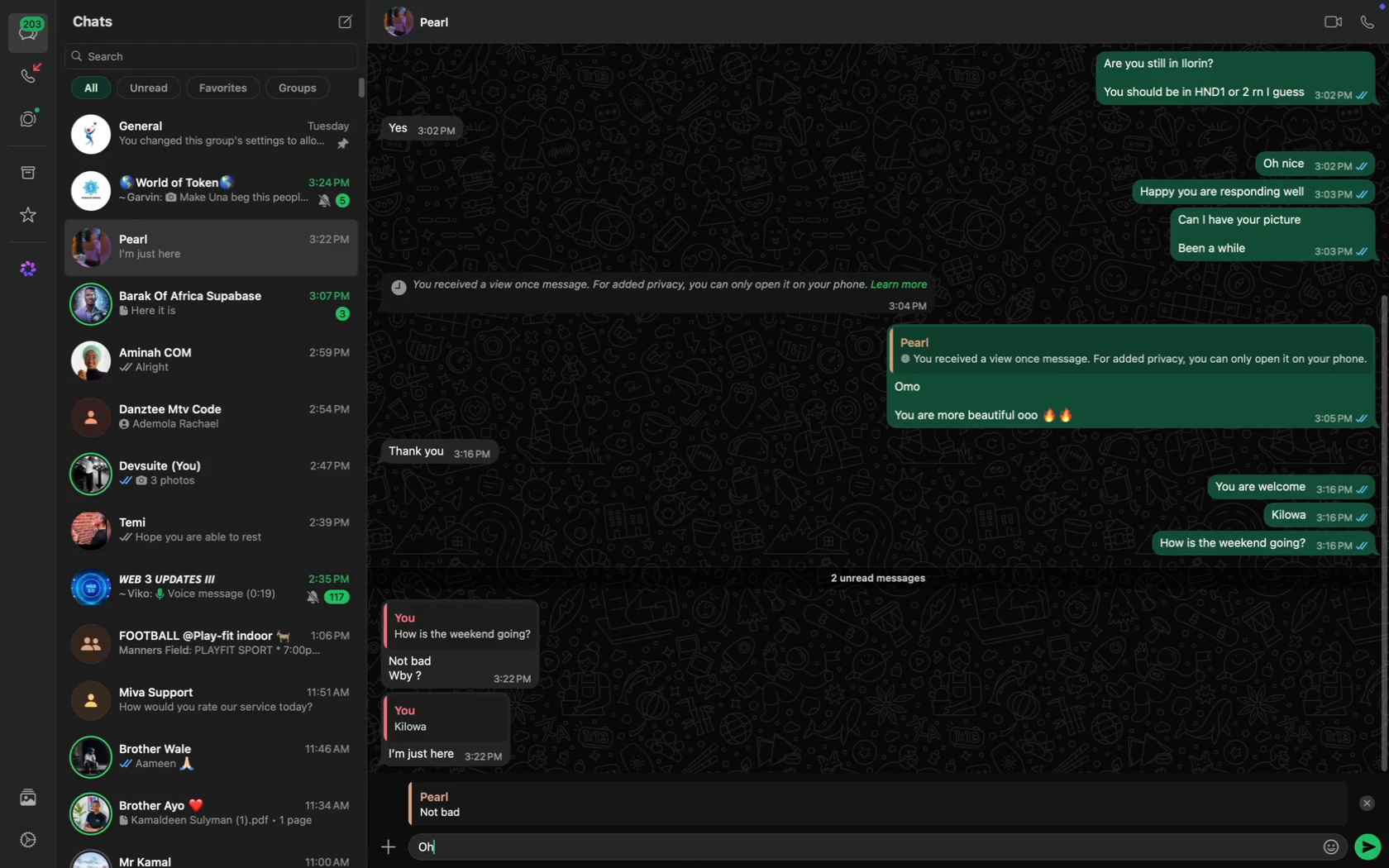 
key(H)
 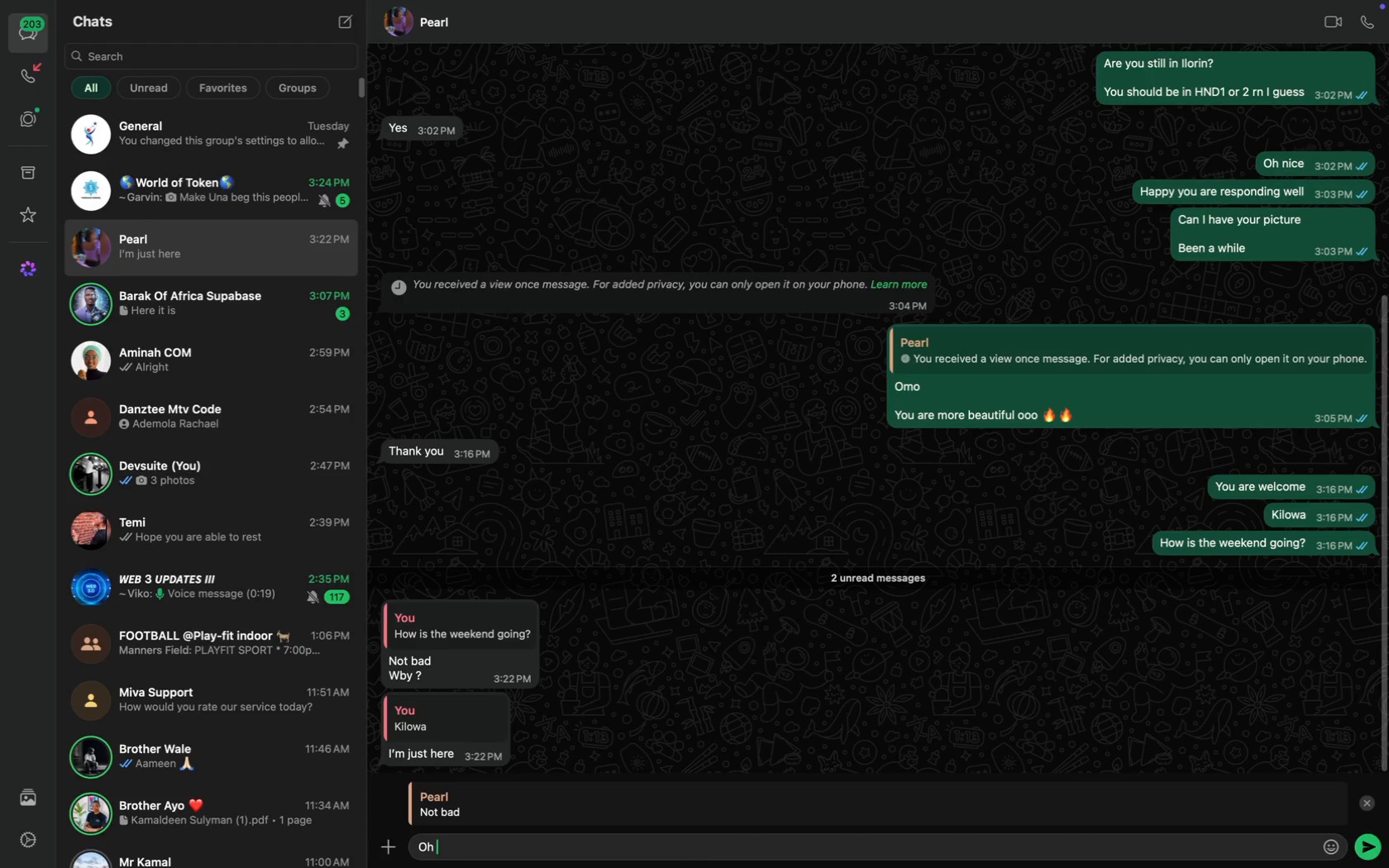 
key(Space)
 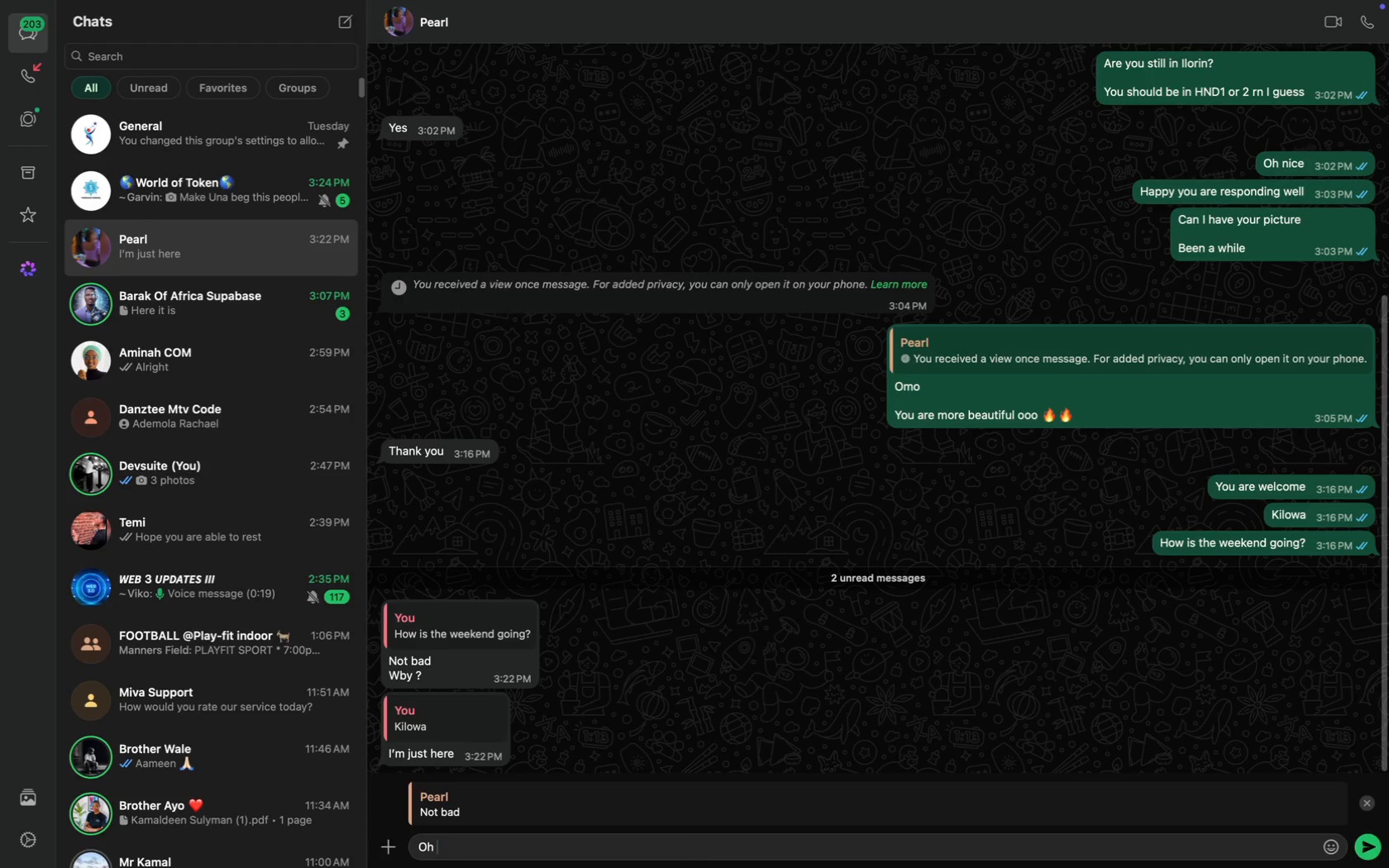 
key(Shift+Enter)
 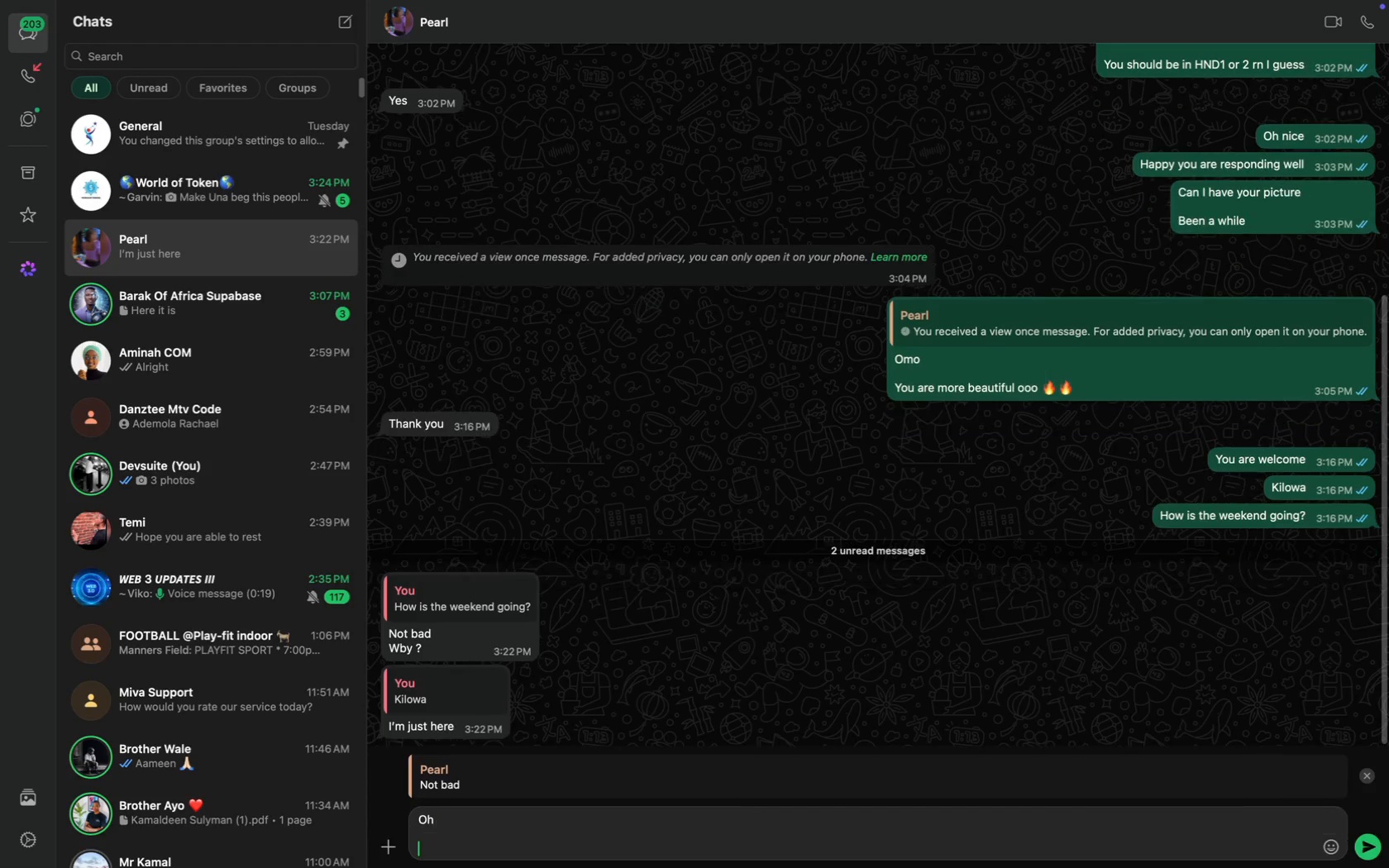 
key(Shift+Enter)
 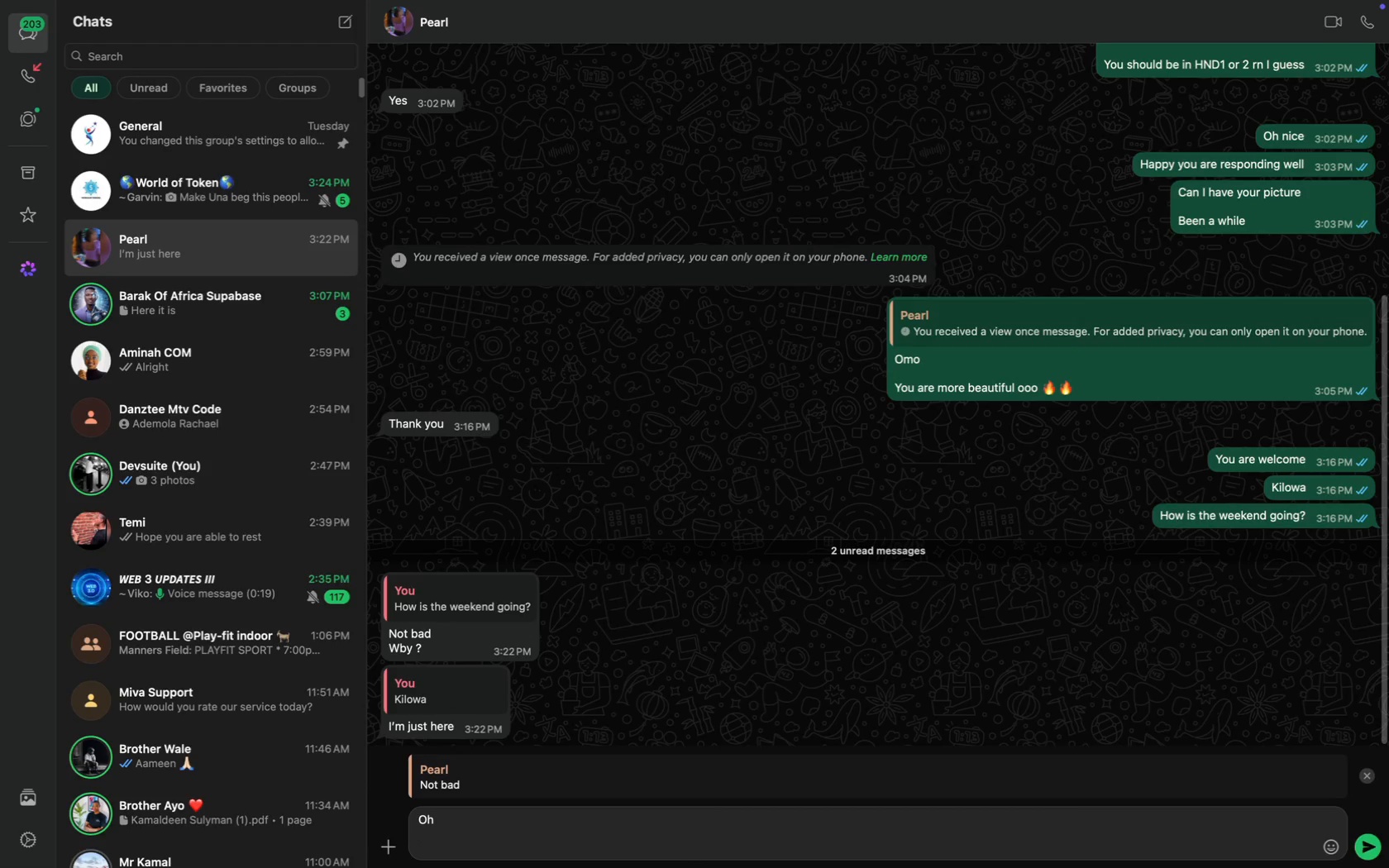 
type(NOt )
key(Backspace)
key(Backspace)
key(Backspace)
type(oy)
key(Backspace)
type(t bad here j)
key(Backspace)
 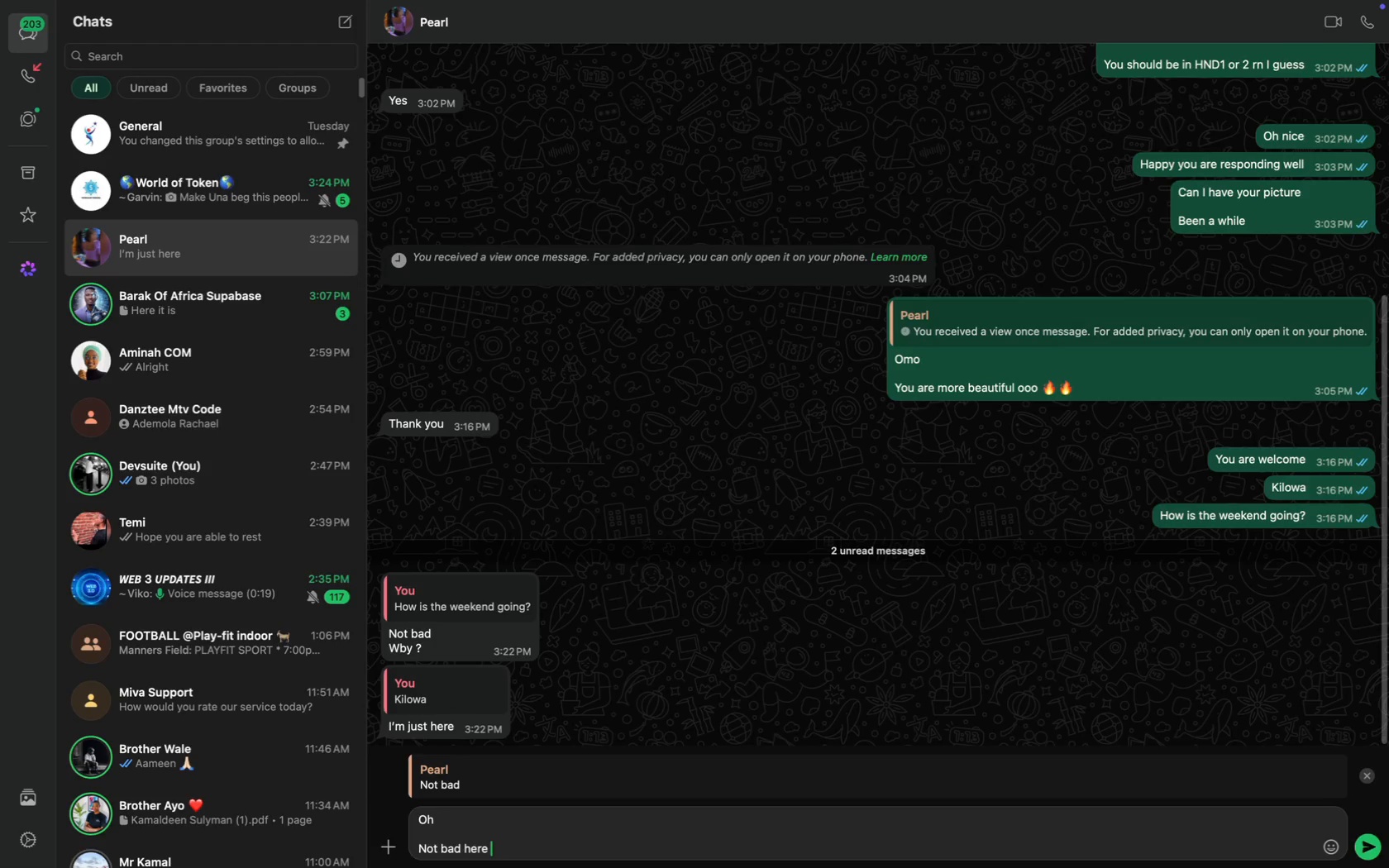 
key(Shift+Enter)
 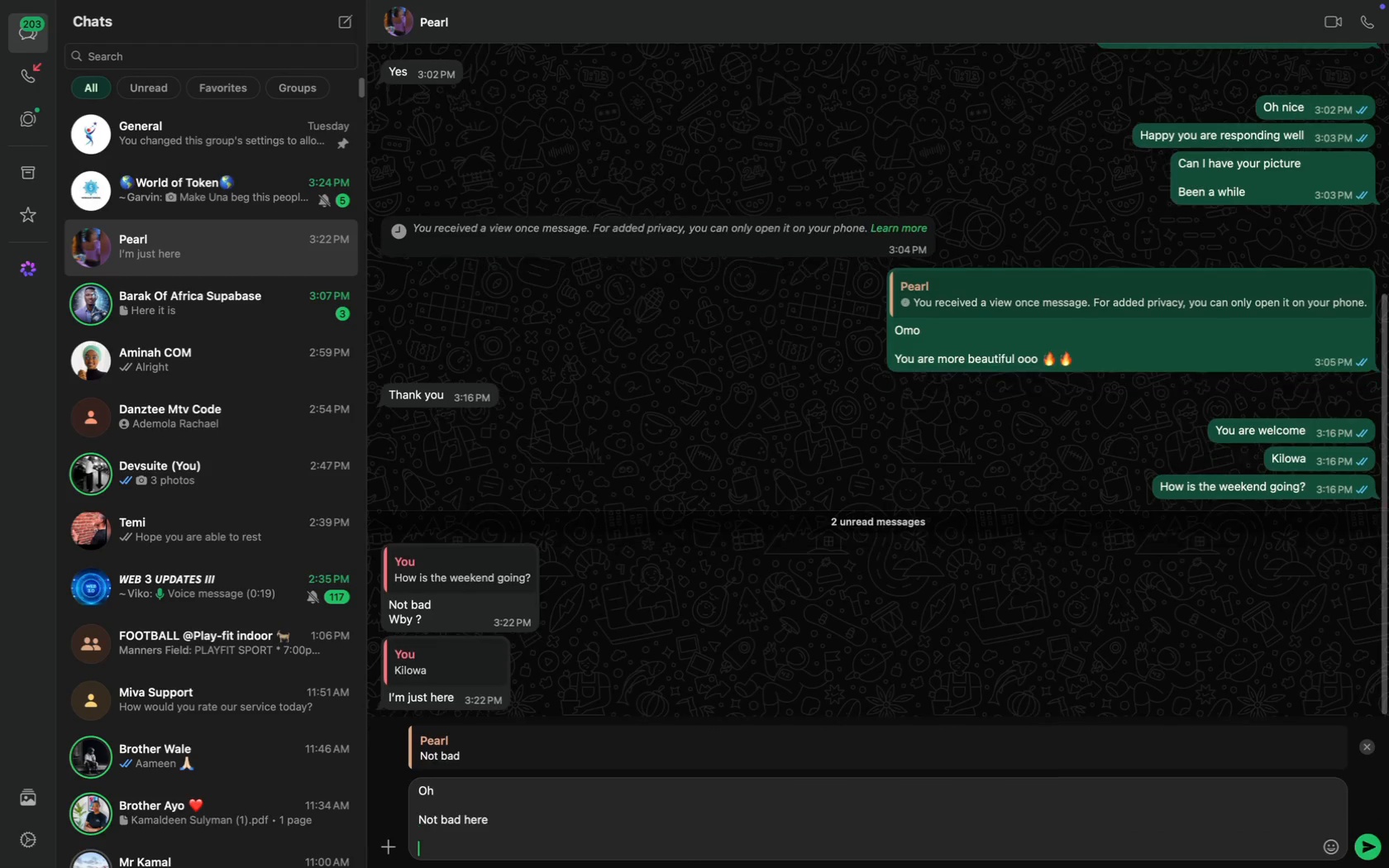 
key(Shift+Enter)
 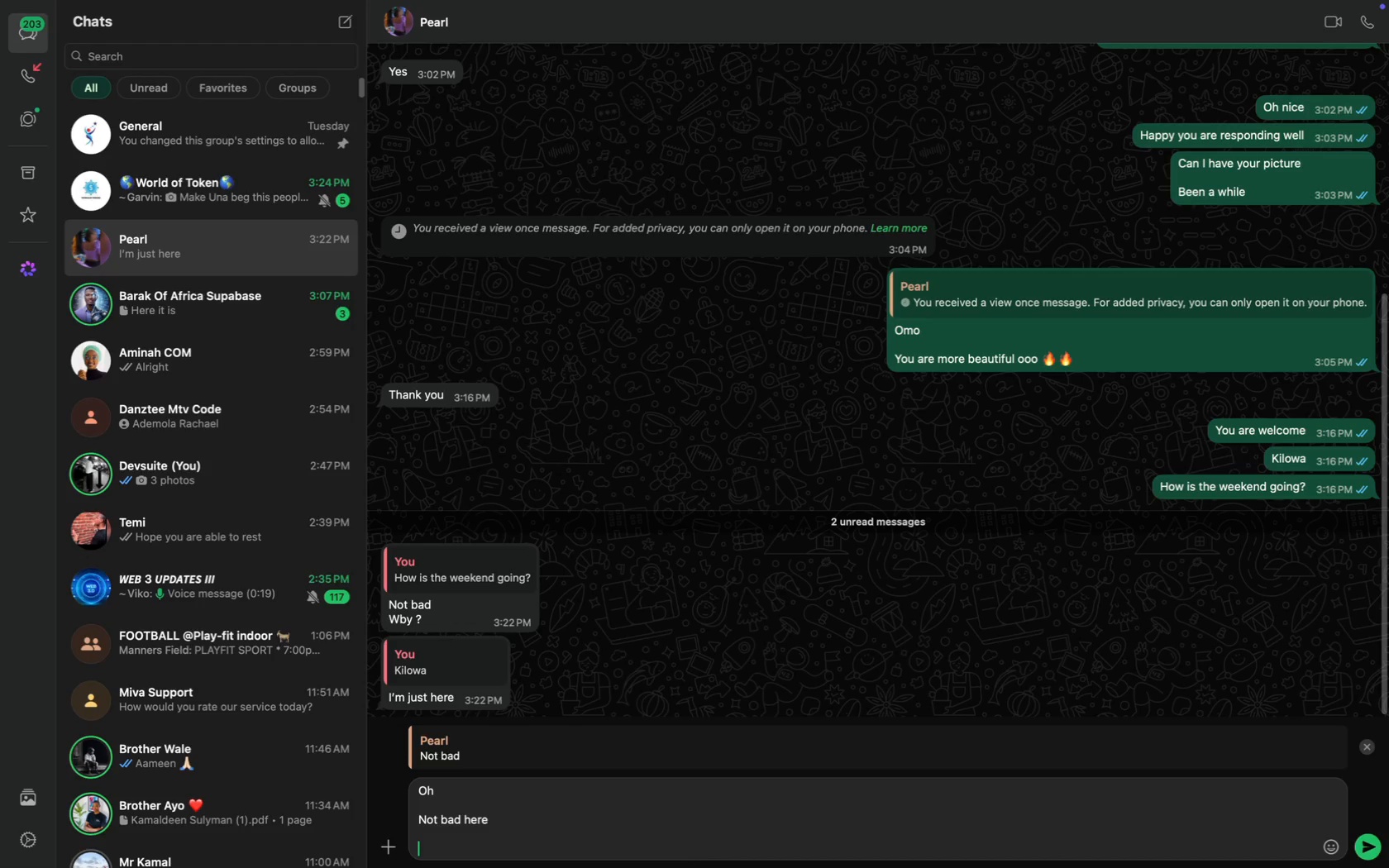 
type(Working on)
key(Backspace)
key(Backspace)
type(th )
key(Backspace)
type(o)
 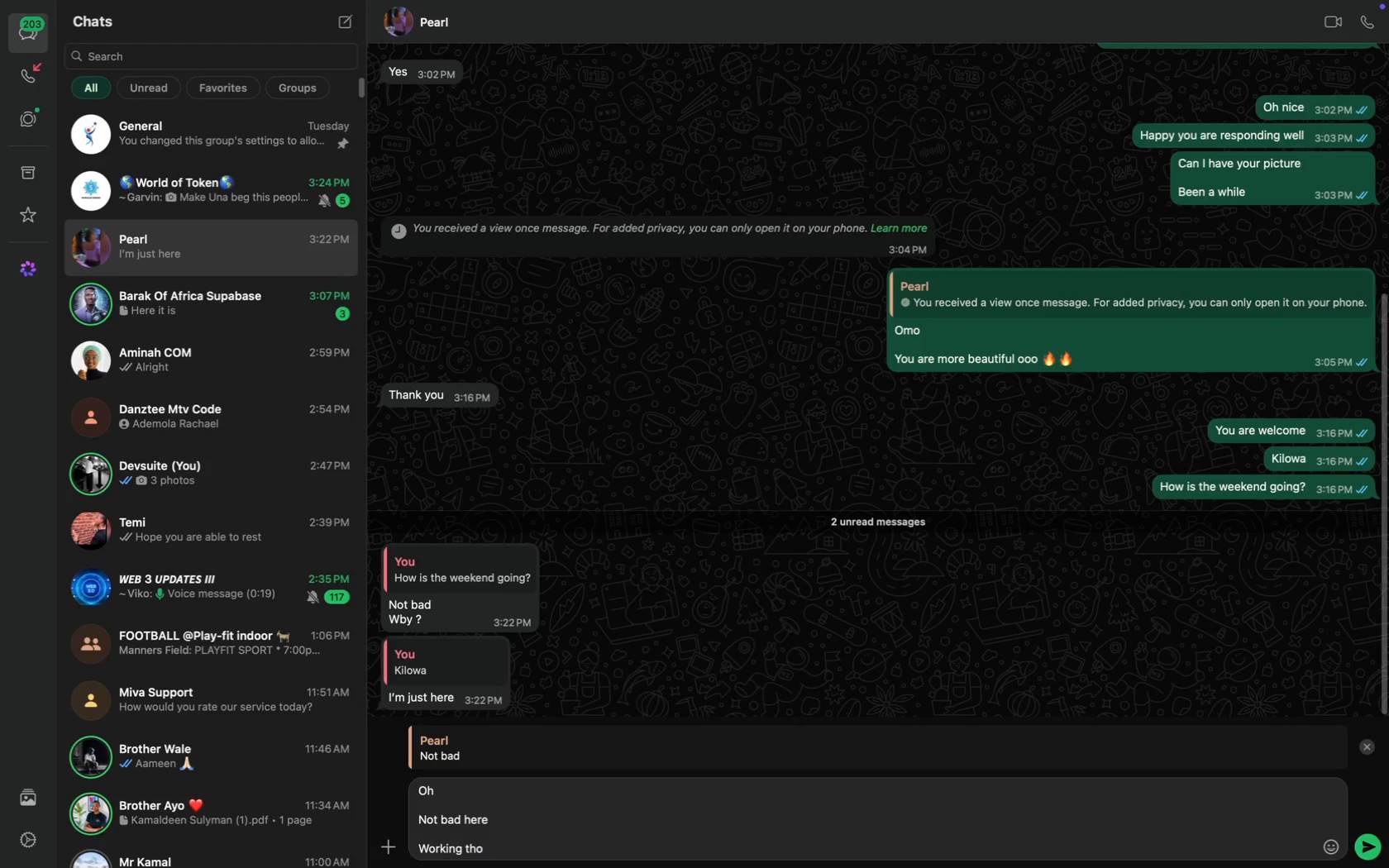 
key(Enter)
 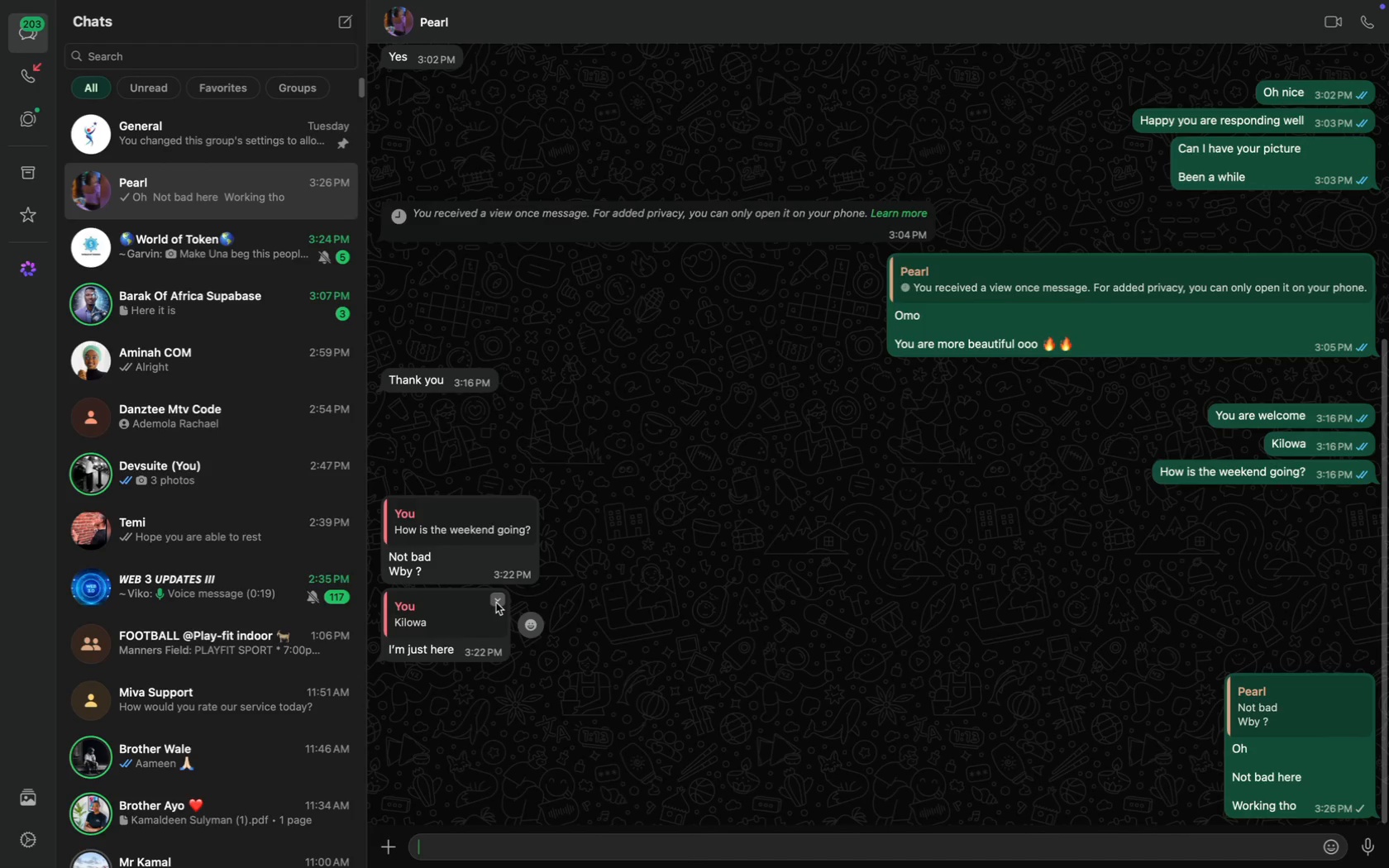 
left_click([496, 603])
 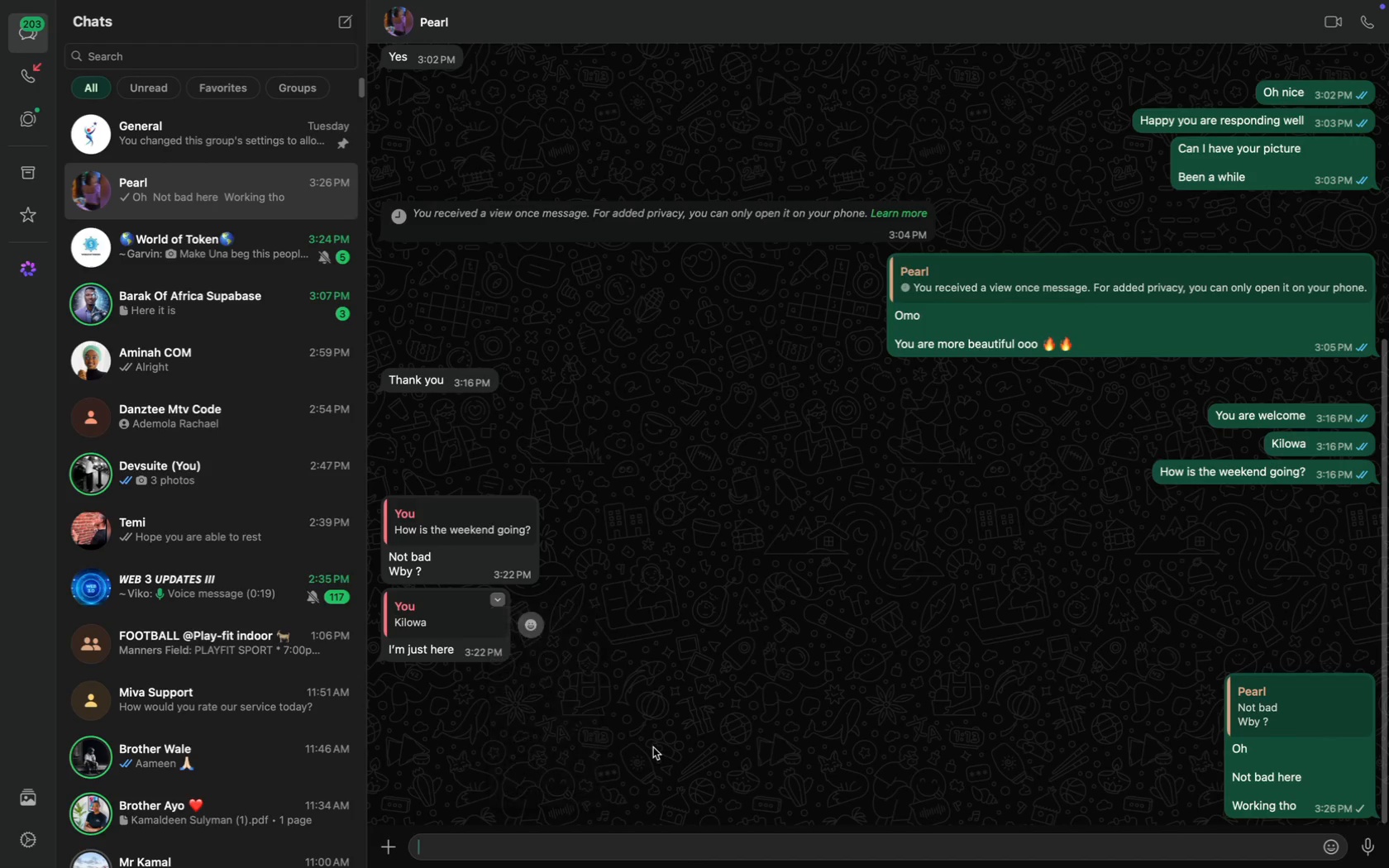 
type(Br)
key(Backspace)
type(r)
key(Backspace)
type(ored at the same time)
 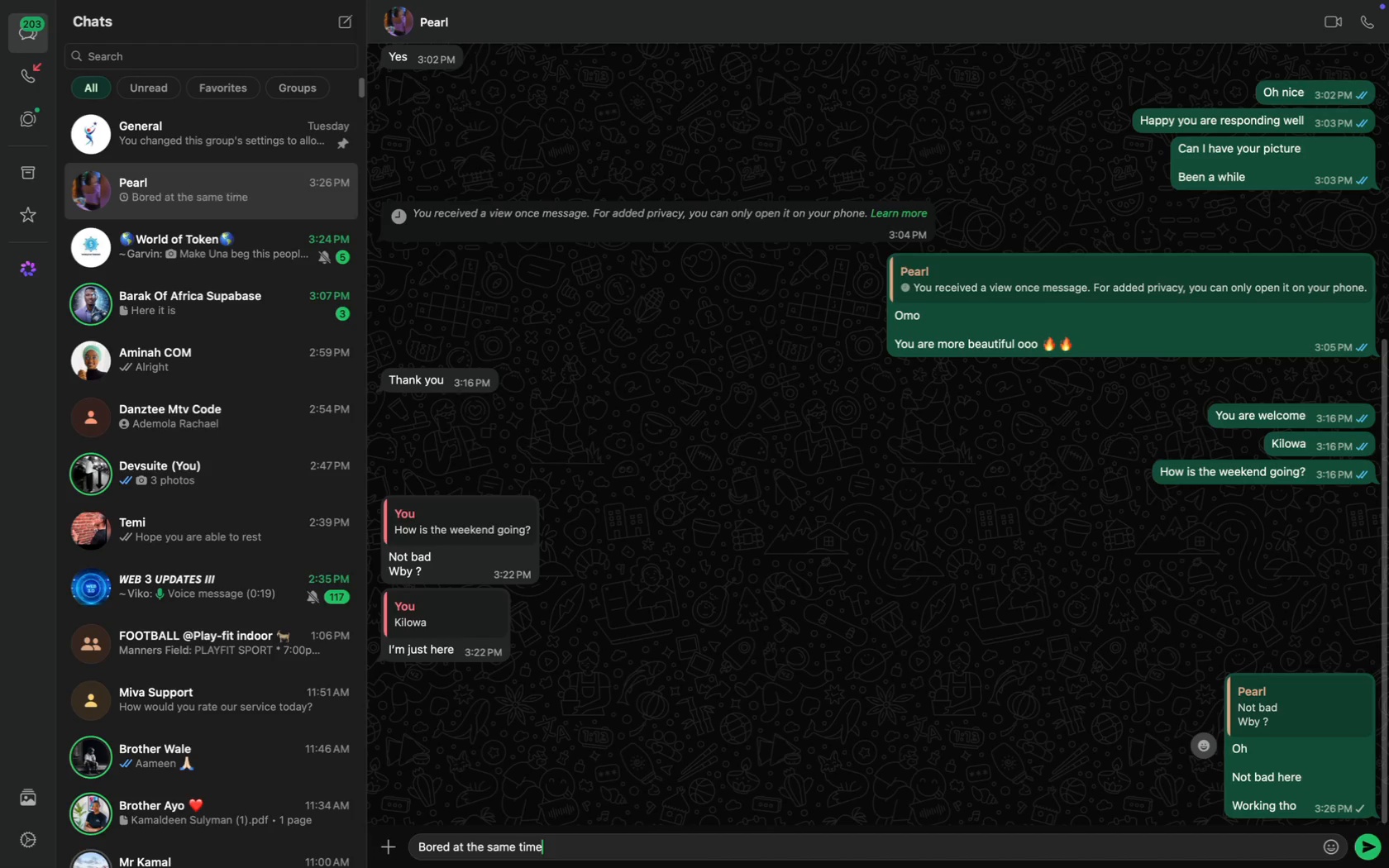 
key(Enter)
 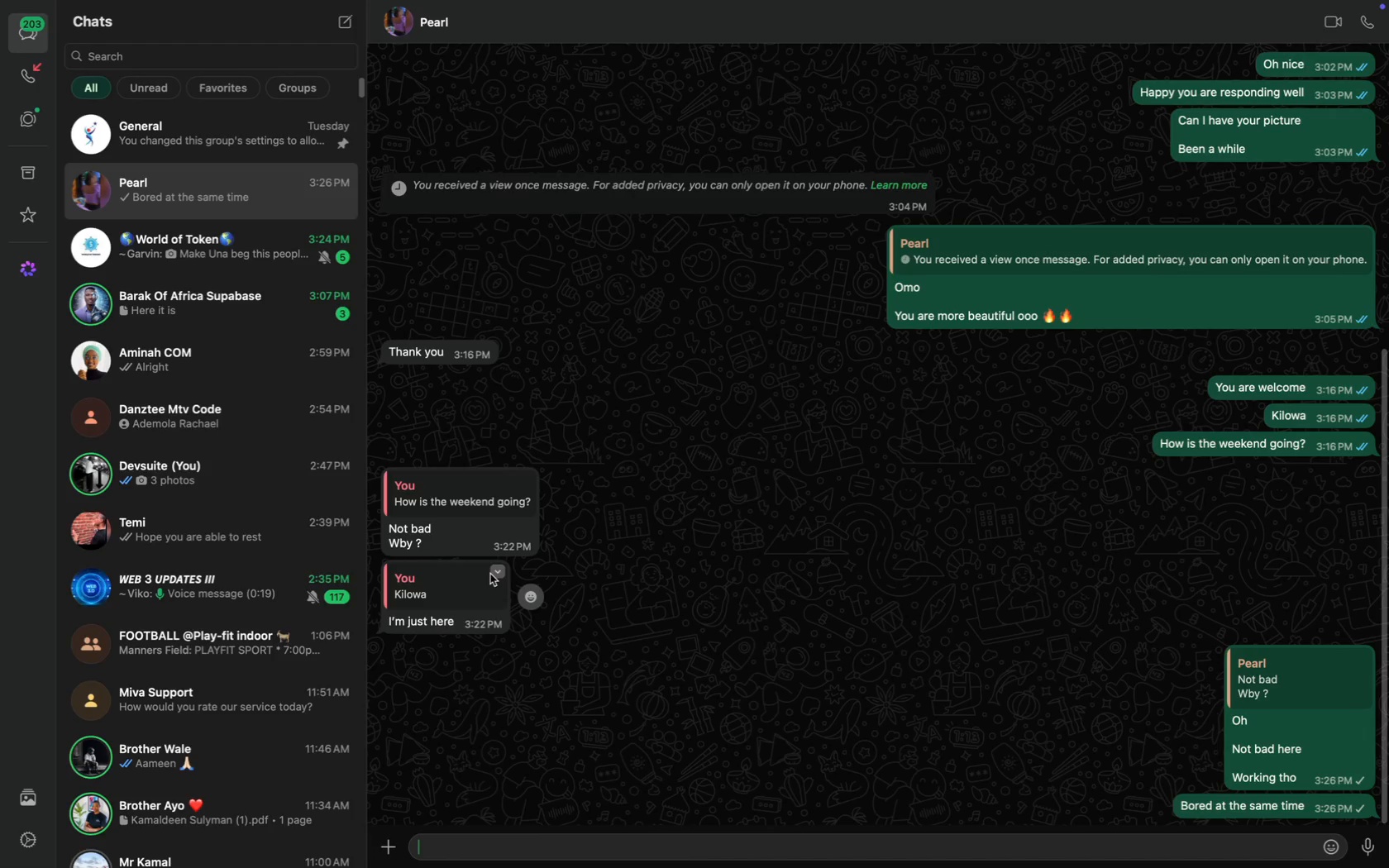 
left_click([498, 569])
 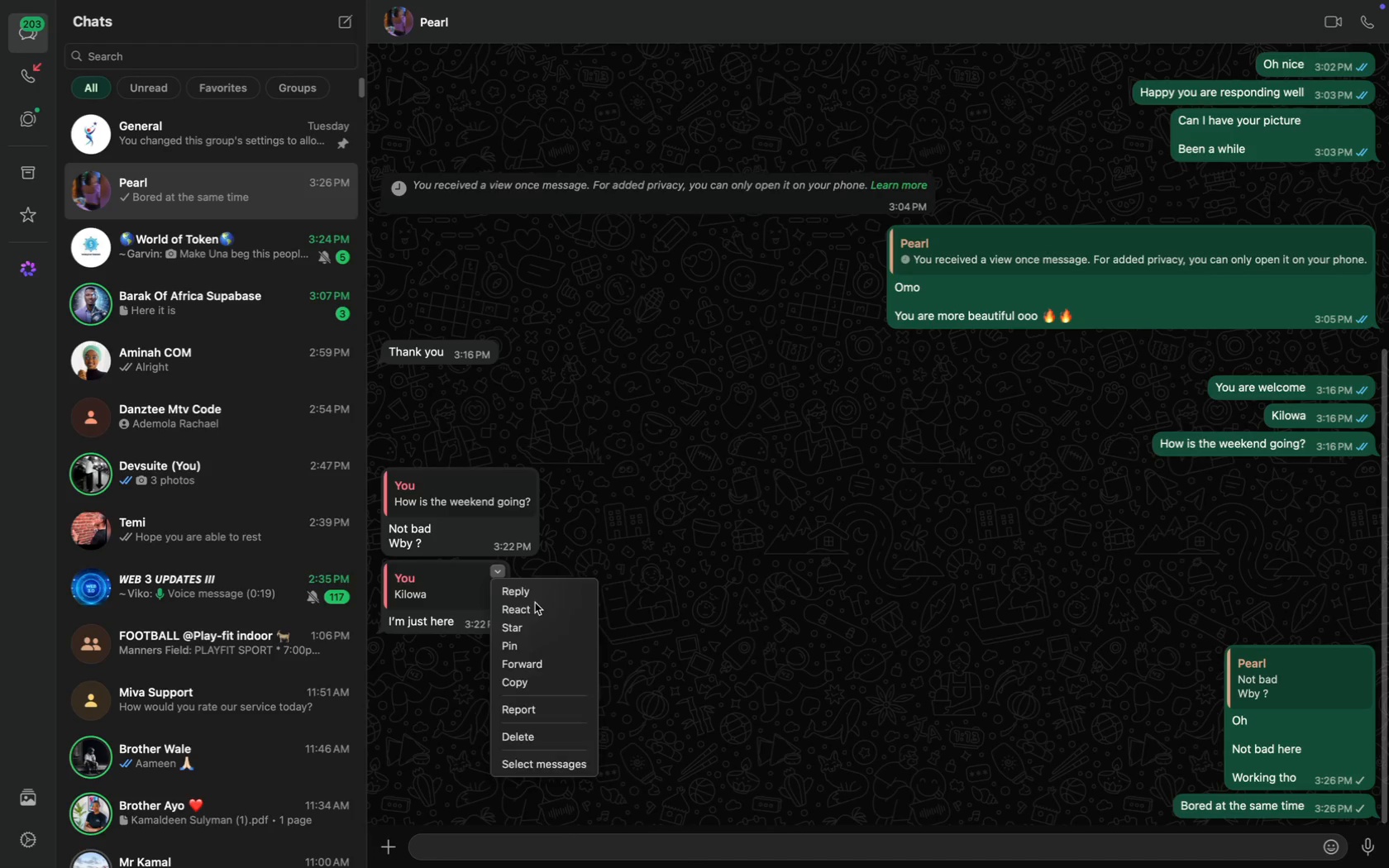 
double_click([535, 603])
 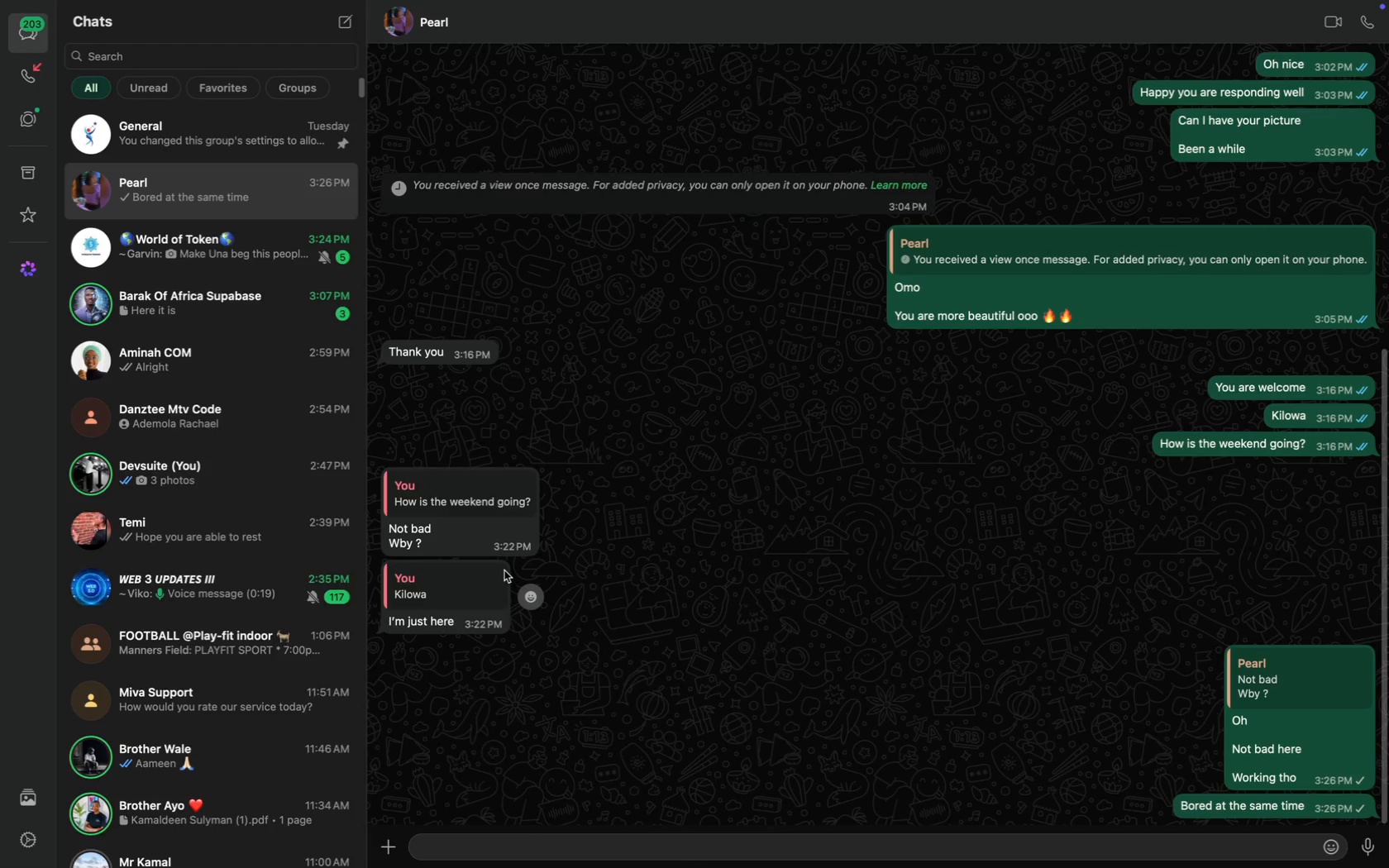 
left_click([499, 570])
 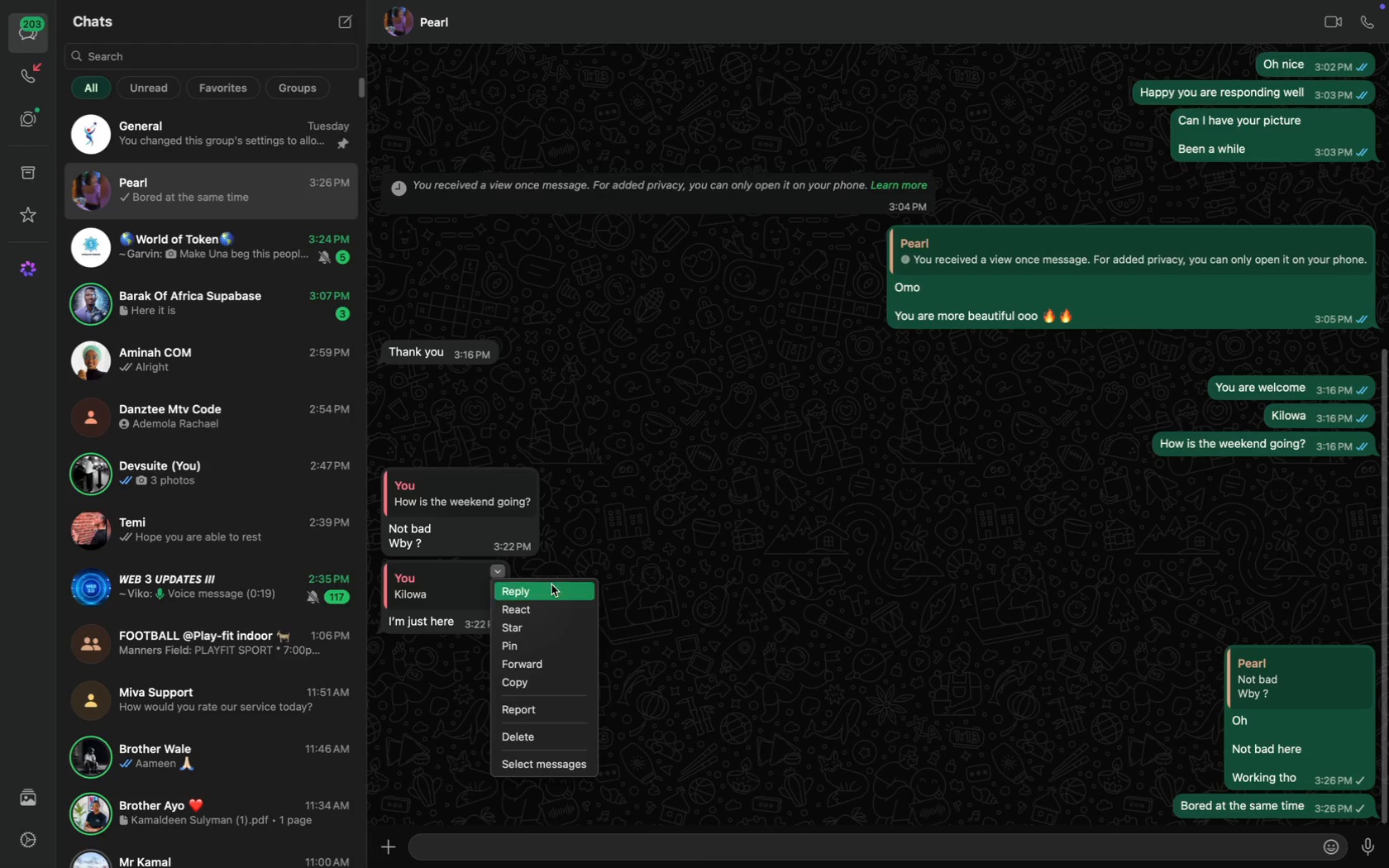 
type(Want to go u)
key(Backspace)
type(out?)
 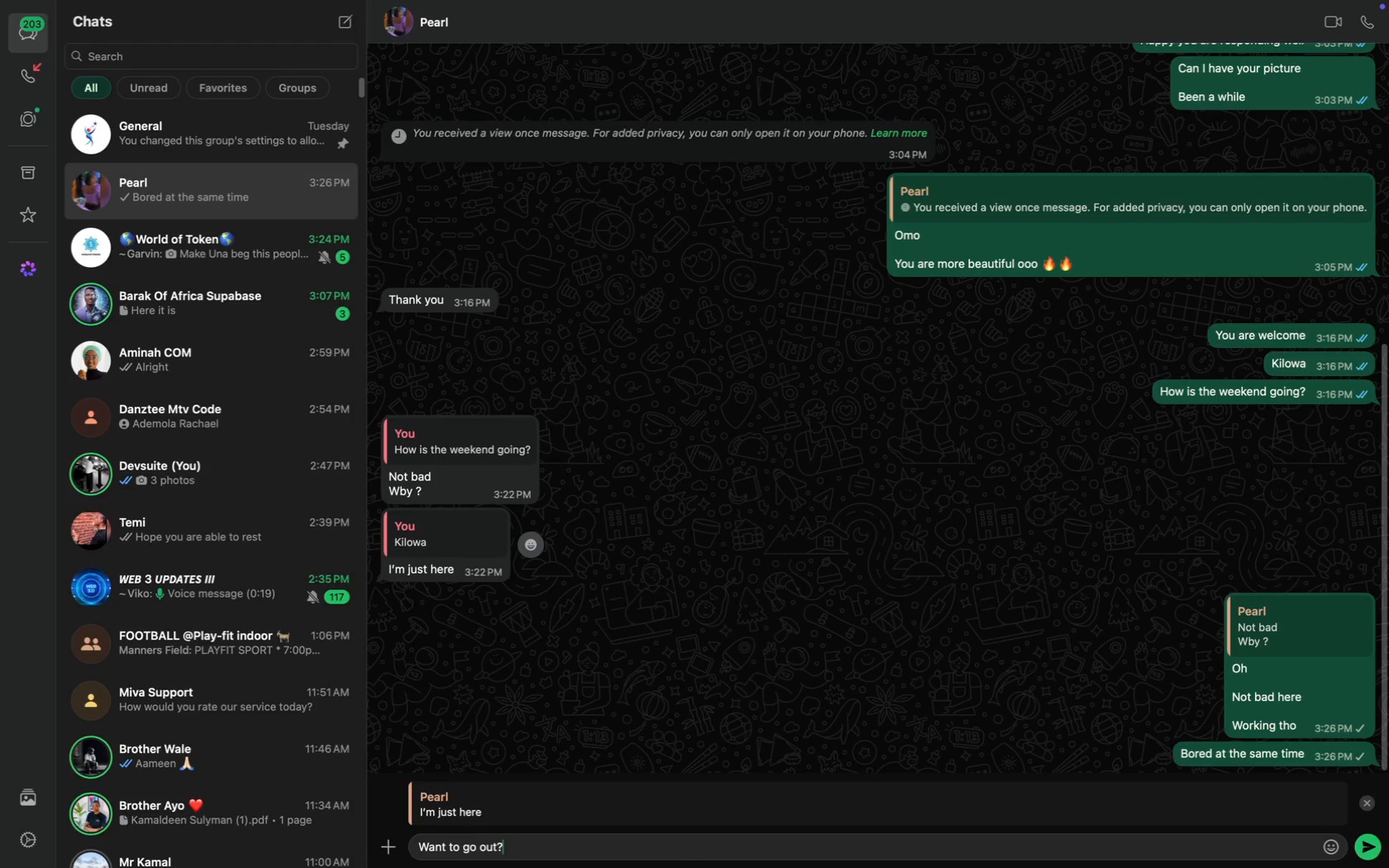 
key(Enter)
 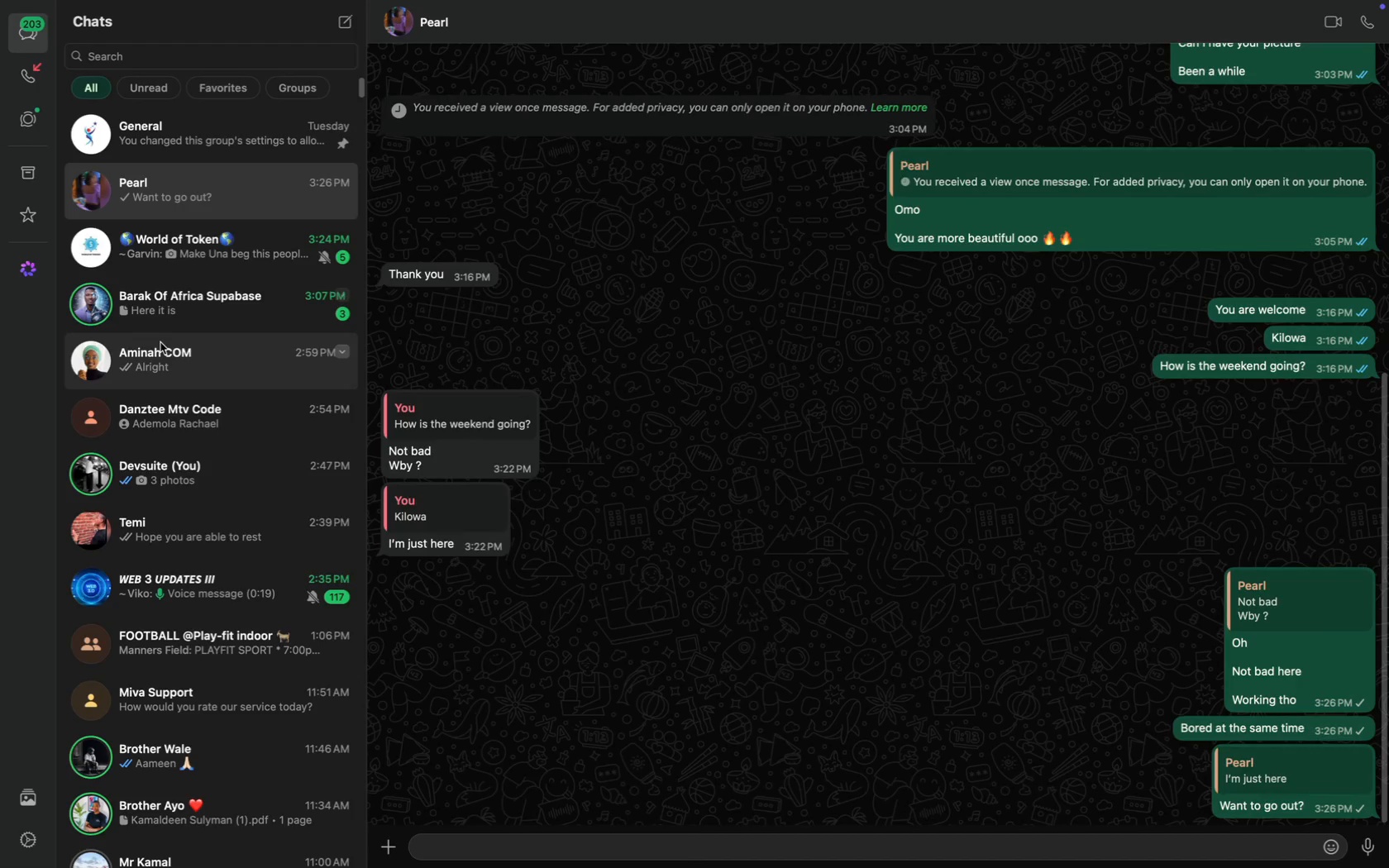 
left_click([182, 350])
 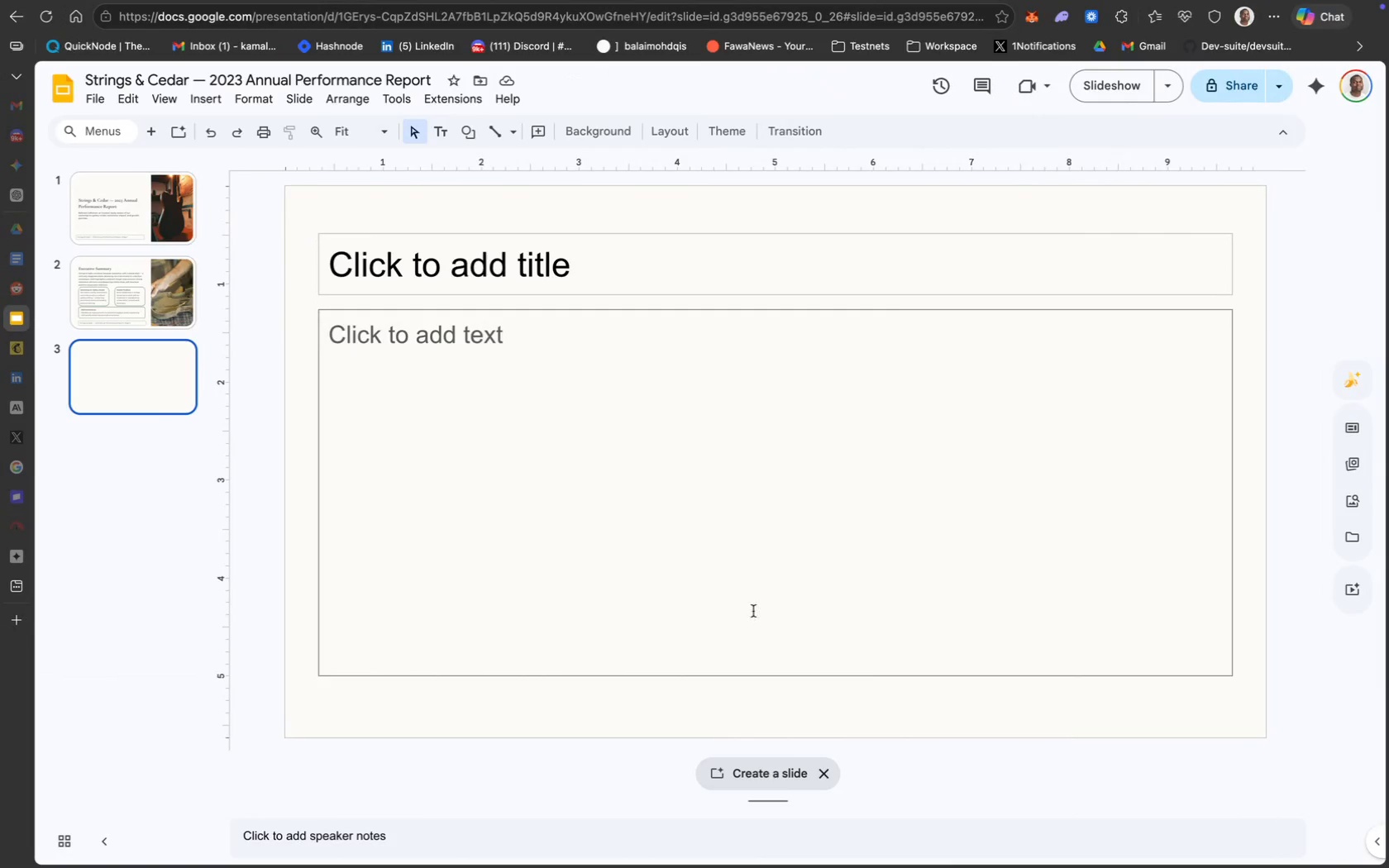 
left_click([826, 777])
 